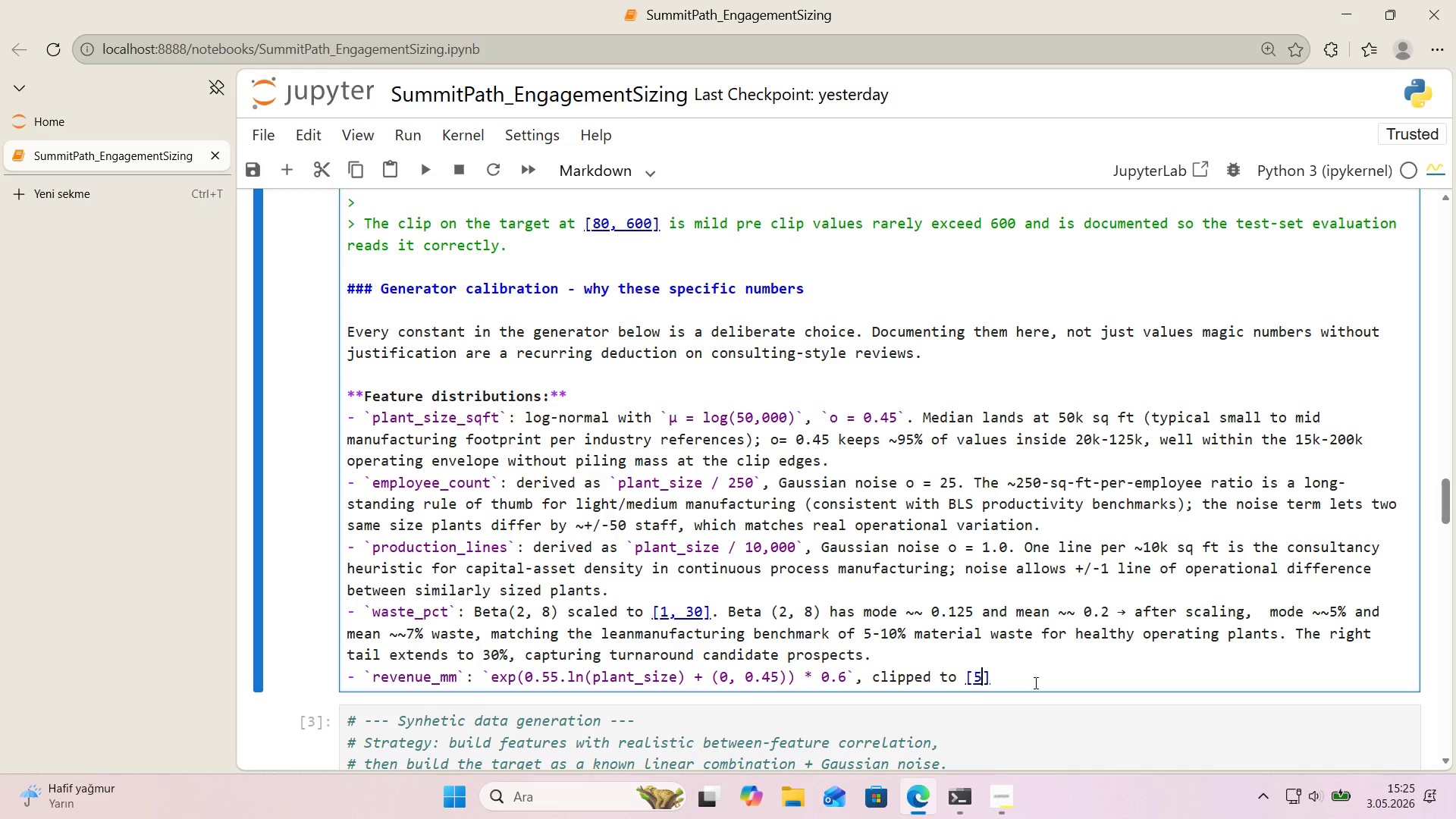 
type(5, 20)
 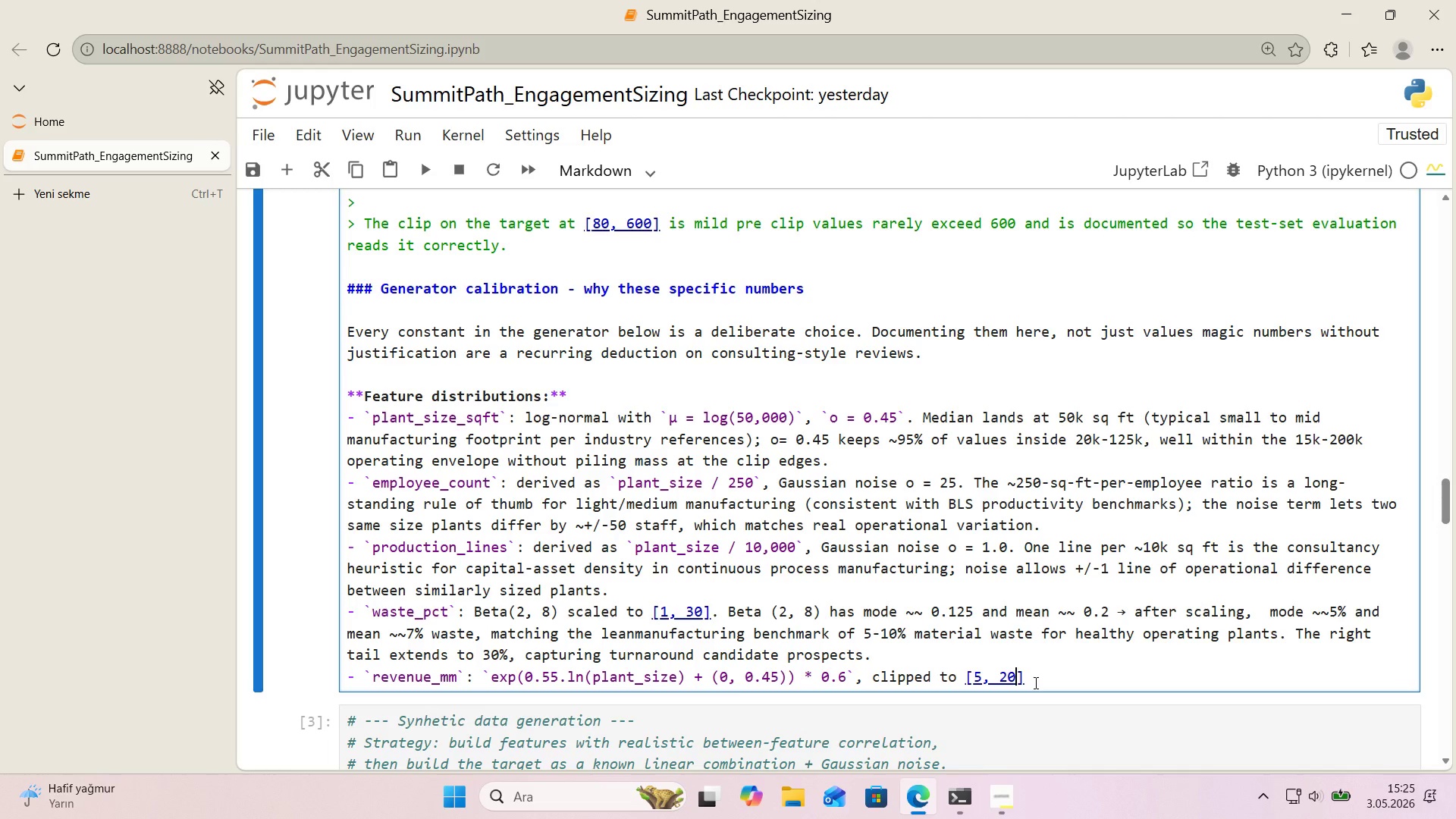 
key(Backspace)
type(50)
 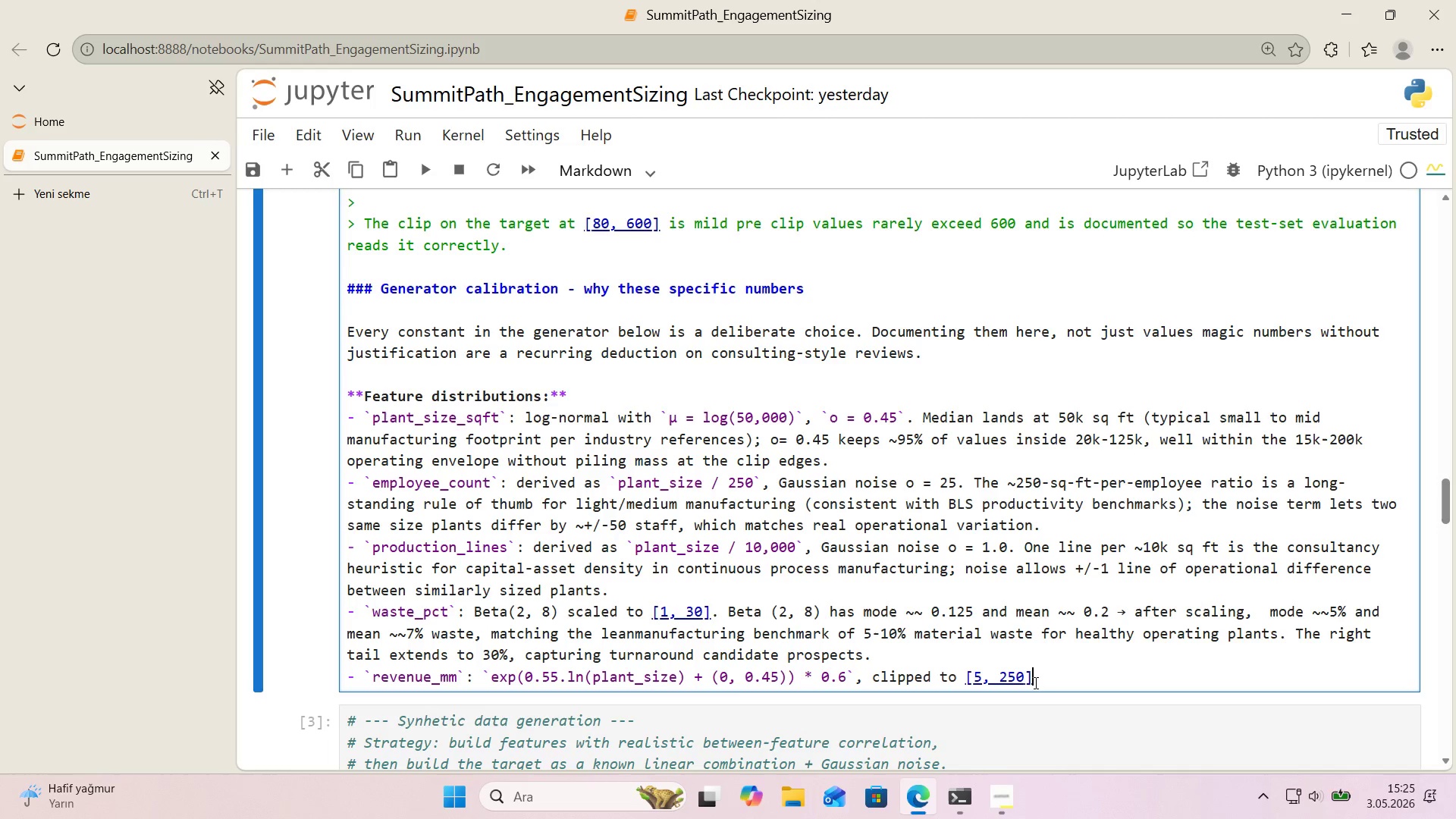 
key(ArrowRight)
 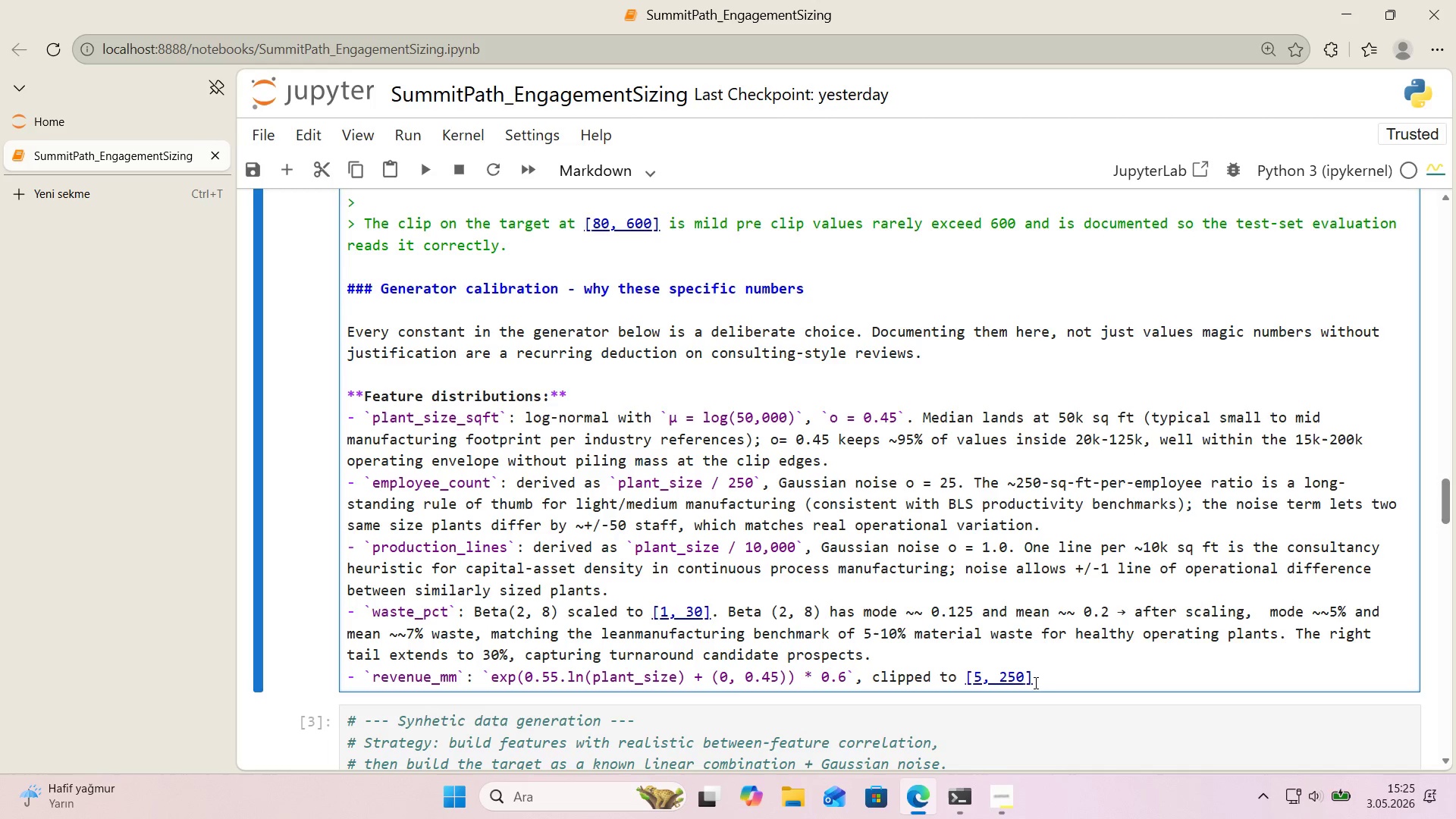 
type(. The 0.55)
 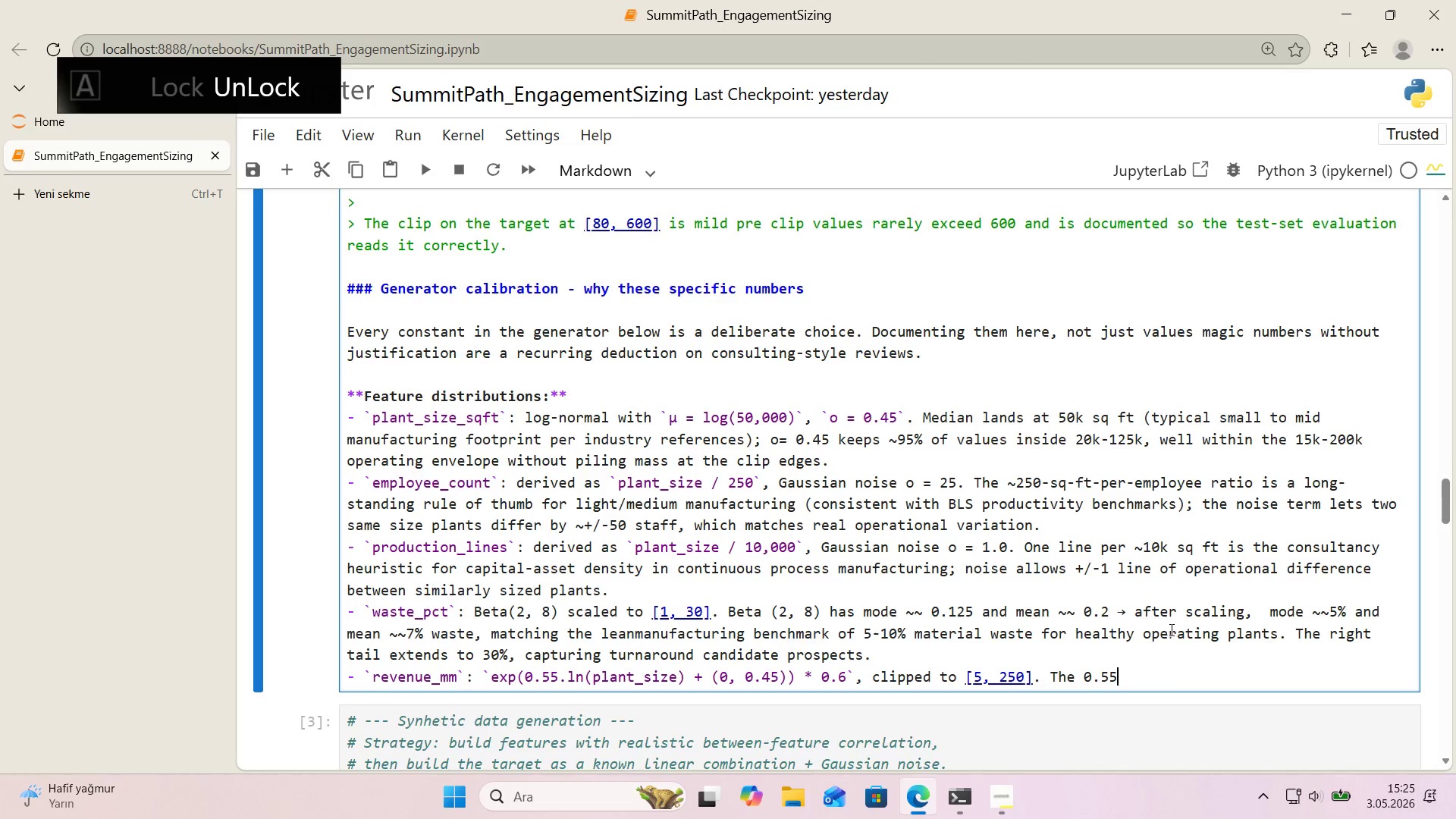 
scroll: coordinate [1172, 629], scroll_direction: down, amount: 1.0
 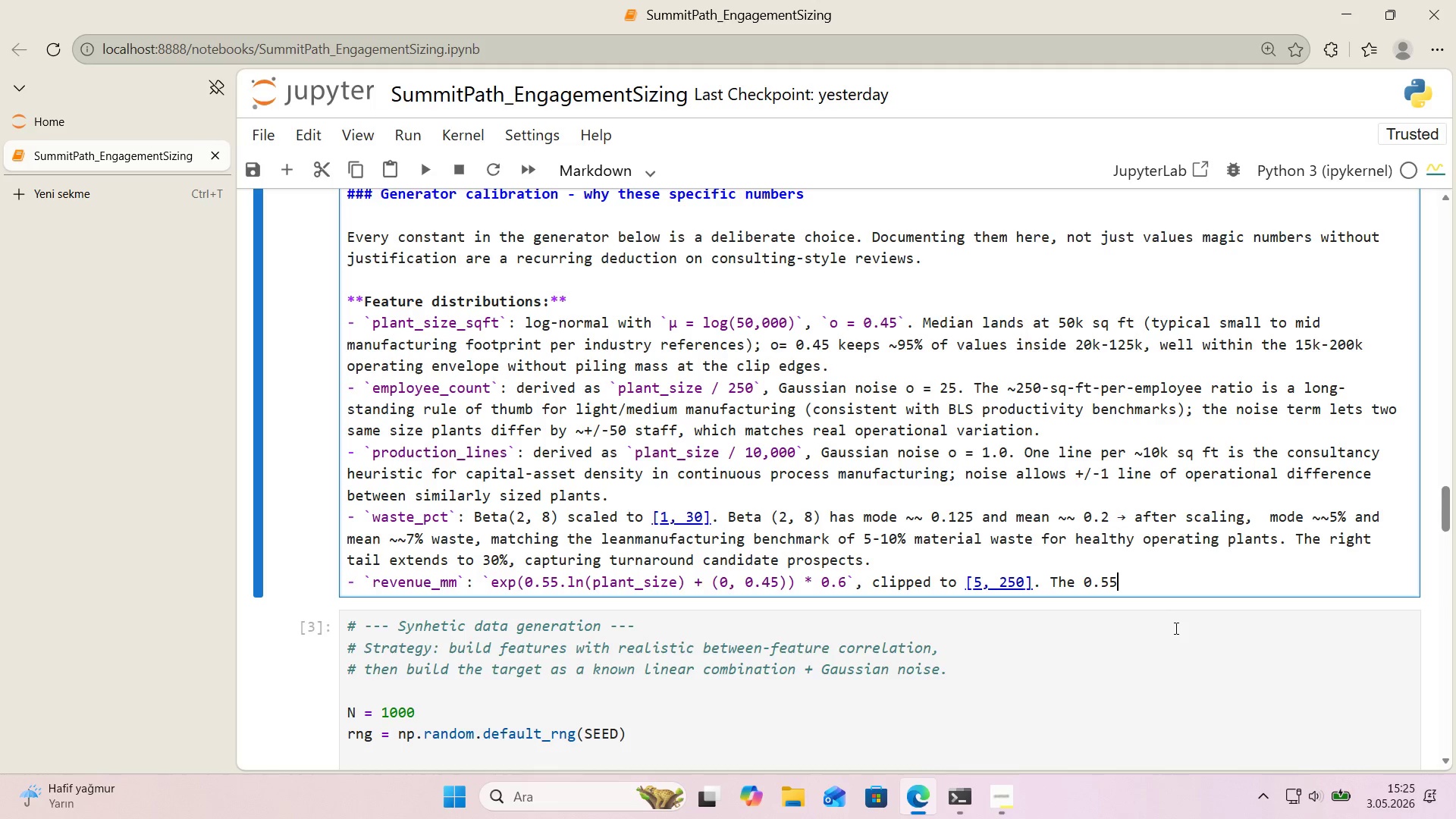 
type( elast'c'ty 's the sub-l'near)
 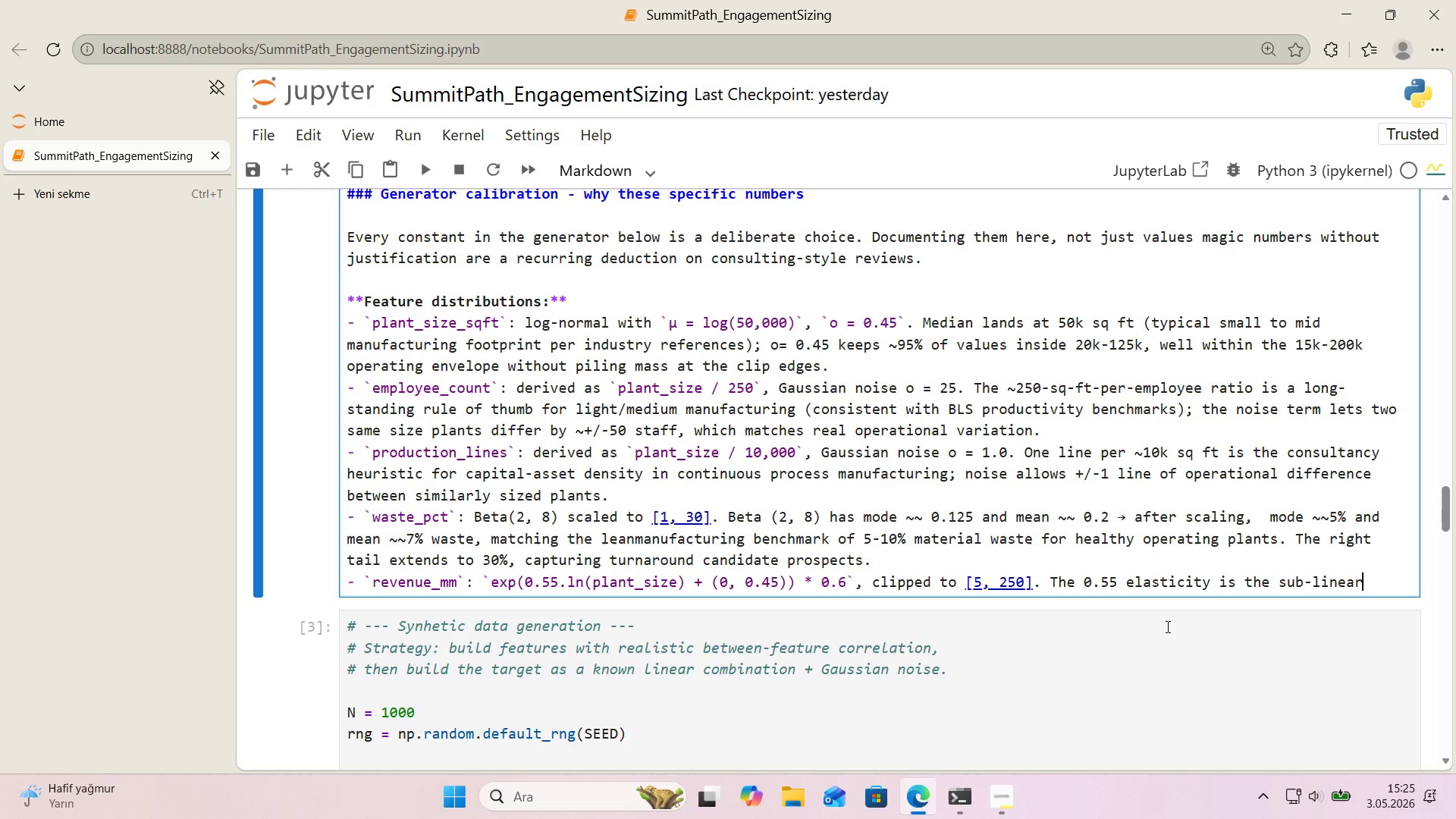 
wait(14.48)
 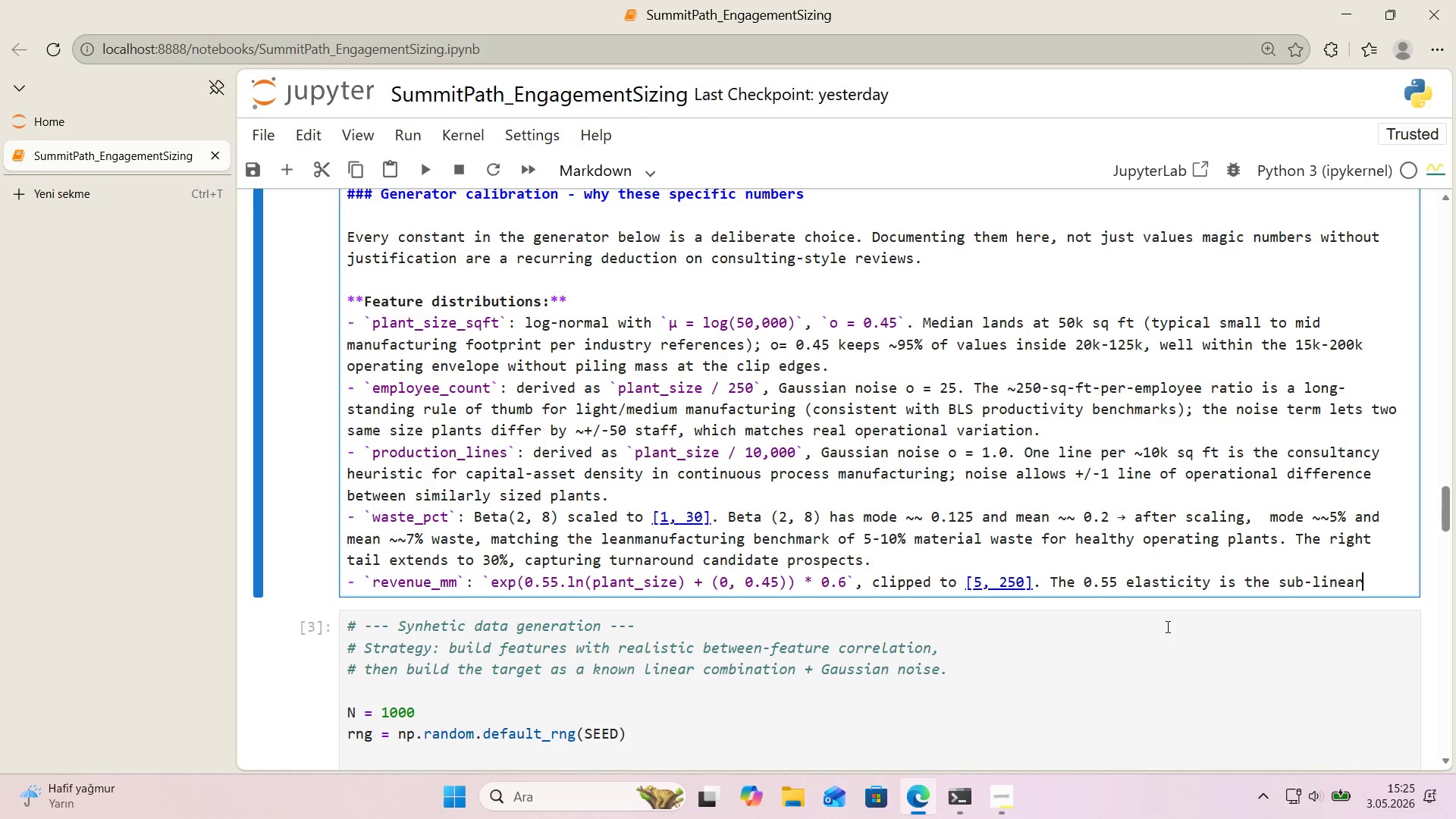 
type(sca)
key(Backspace)
key(Backspace)
key(Backspace)
type( scal'ng descr'bed above *()
 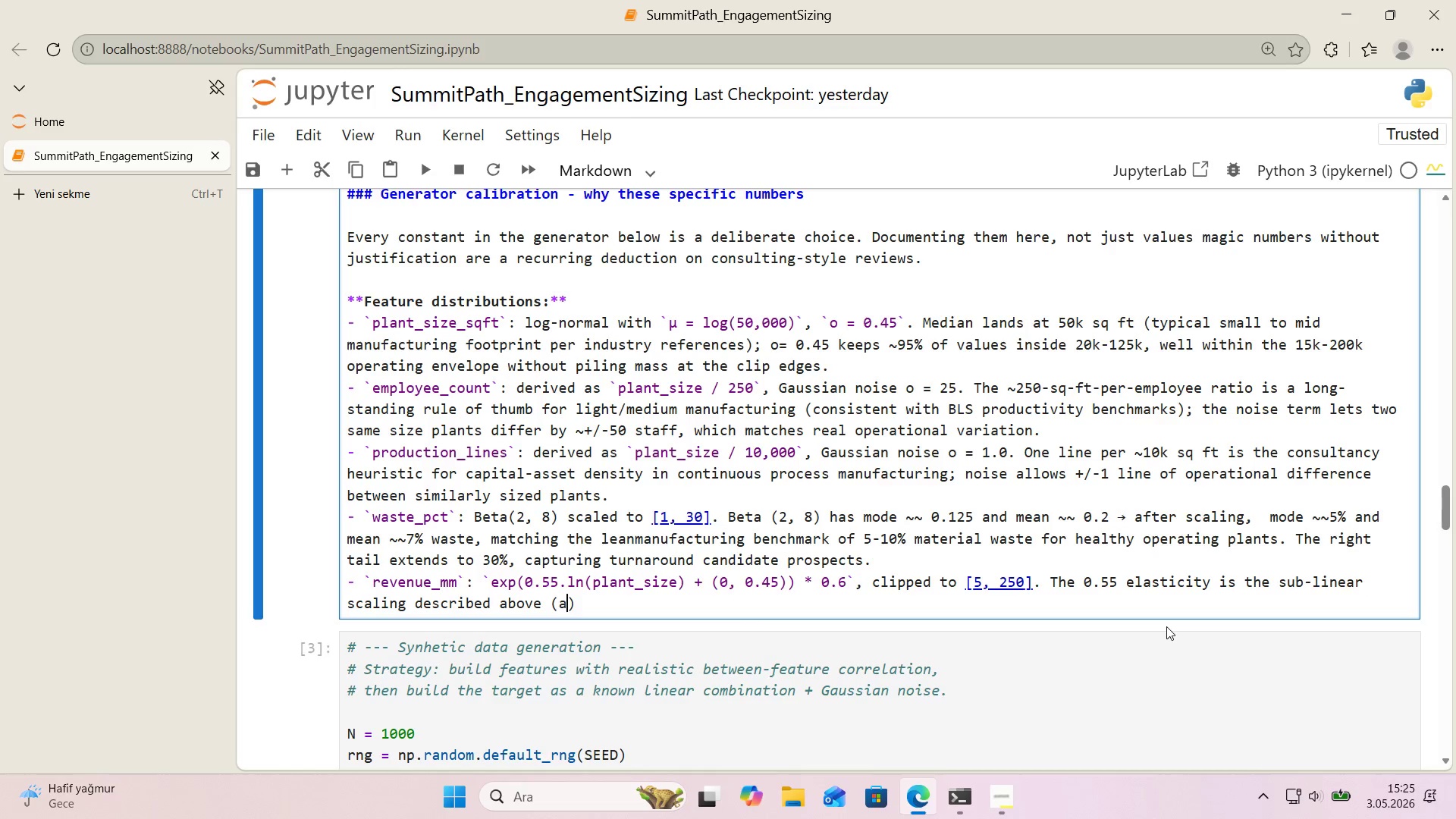 
 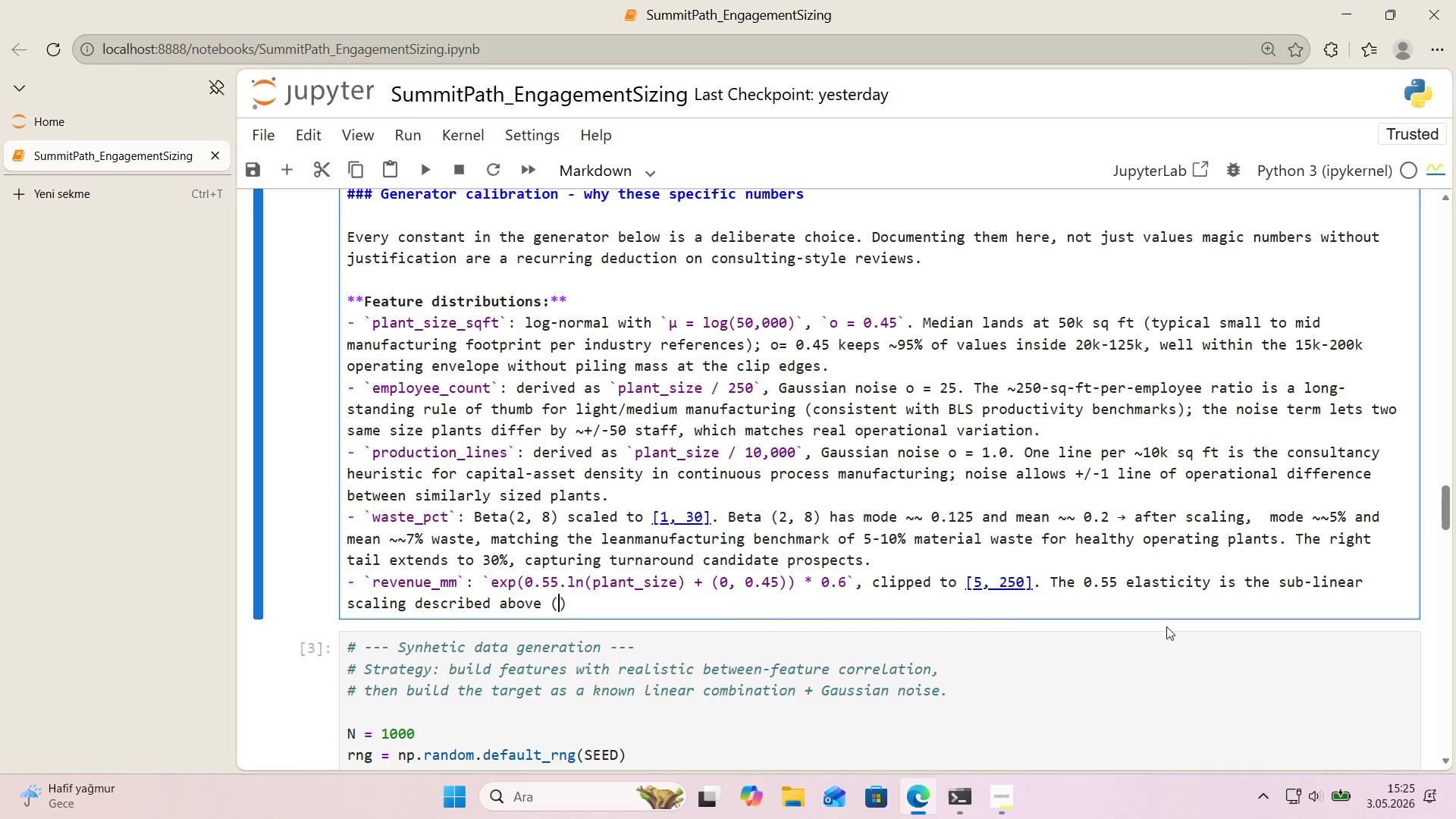 
key(ArrowLeft)
 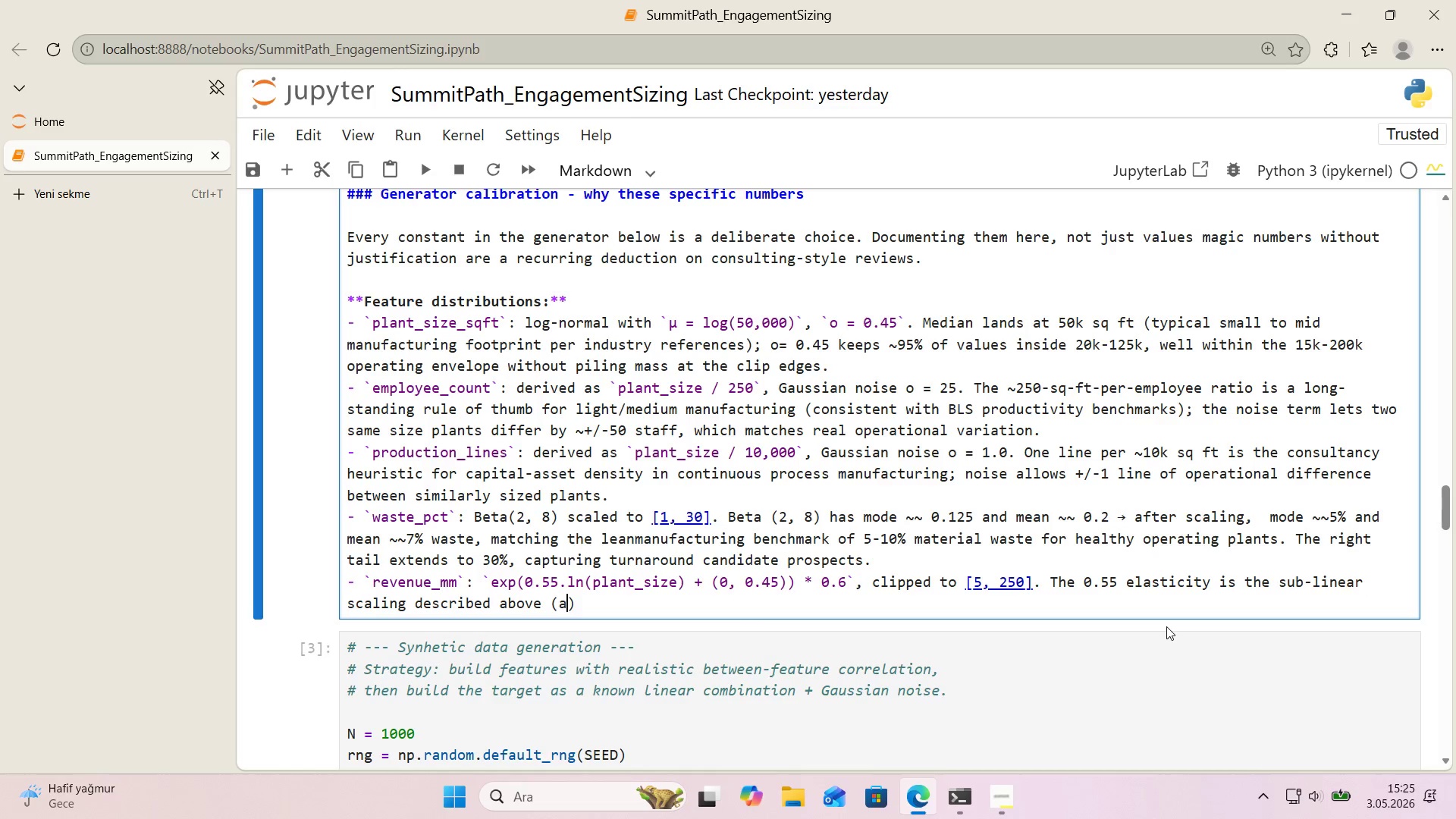 
type(a 10x larger plant produces )
 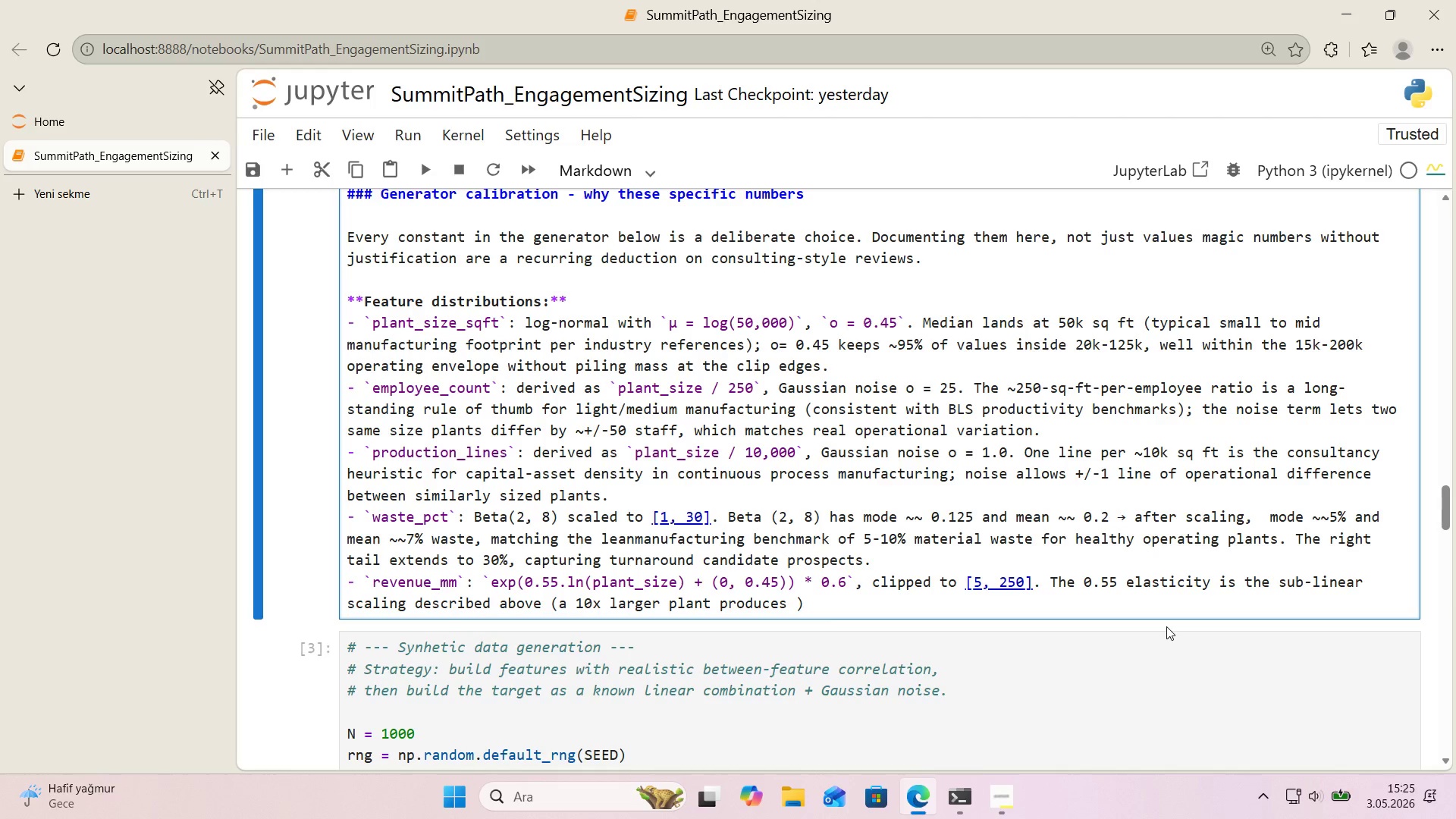 
key(Alt+Control+BracketRight)
 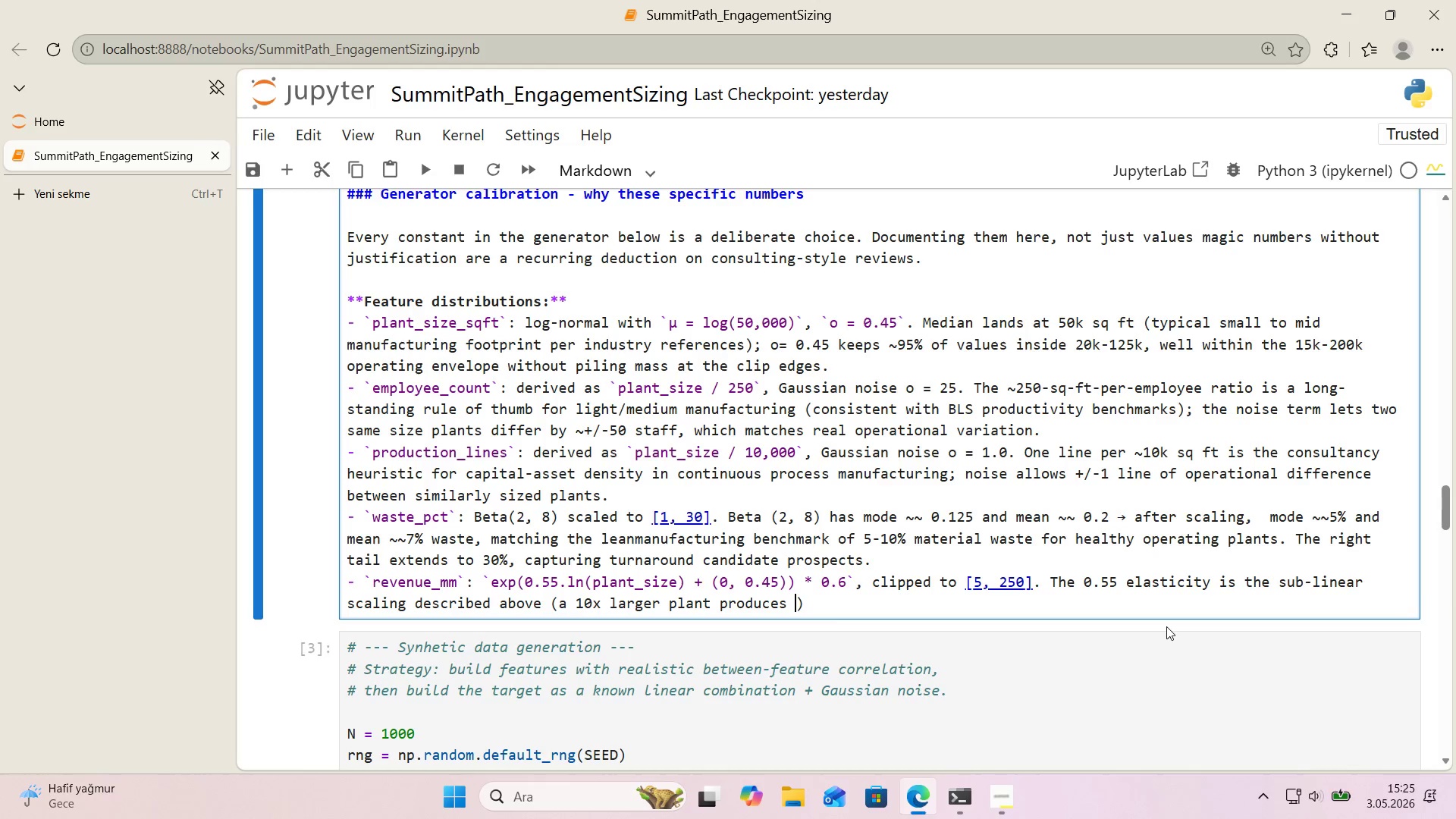 
type(3.5x revenue, not 10x.)
key(Backspace)
 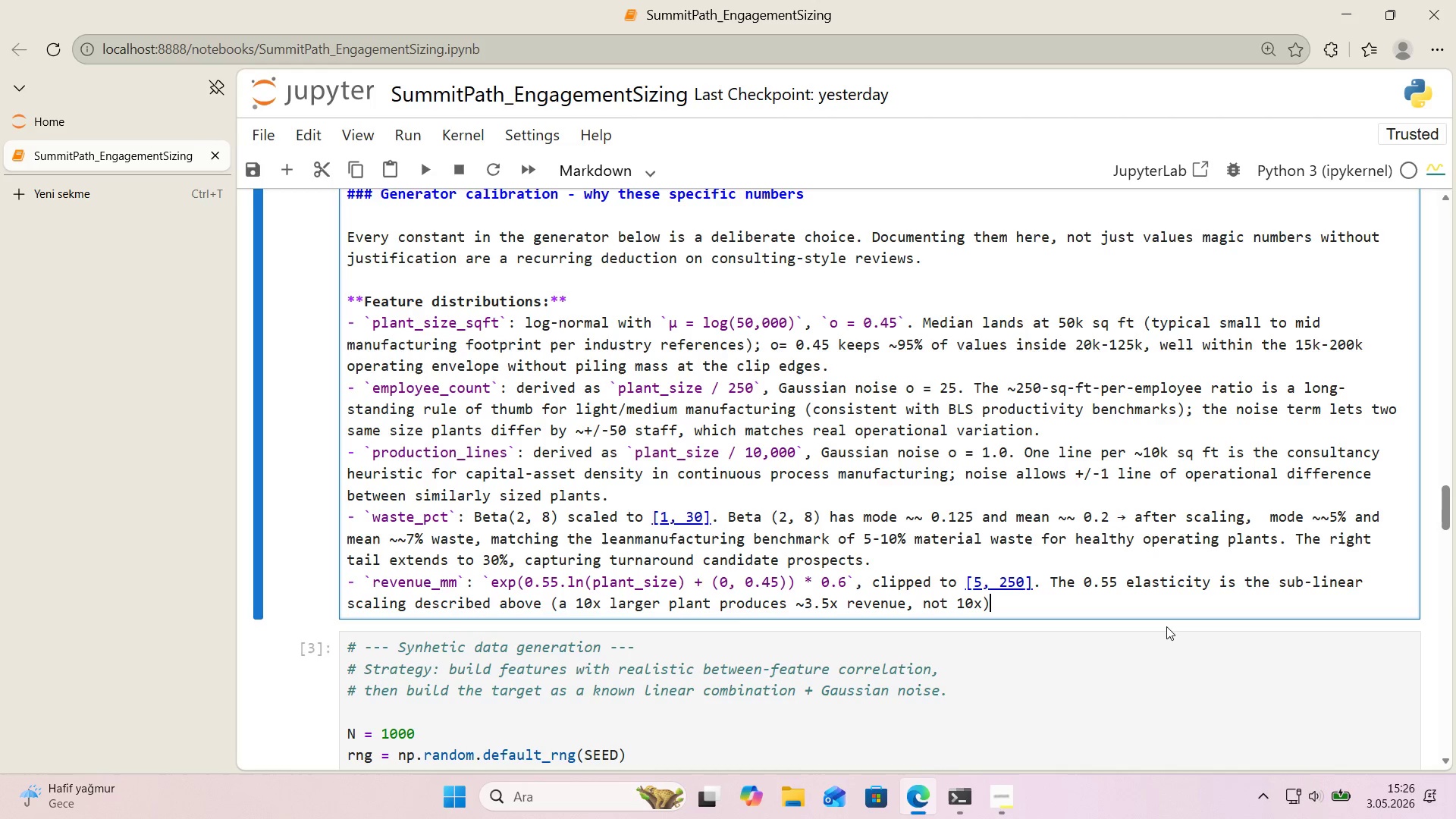 
key(ArrowRight)
 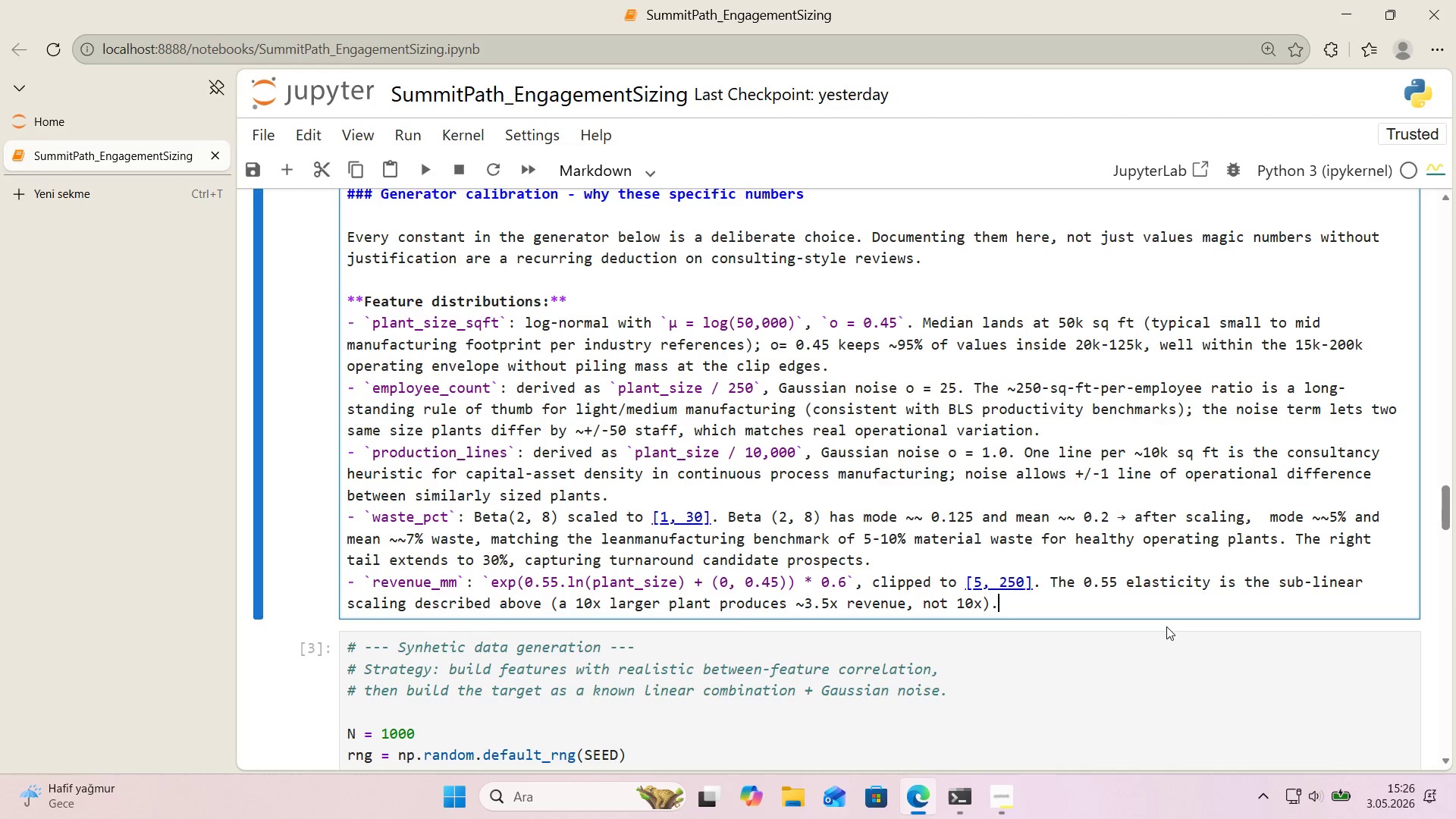 
key(Period)
 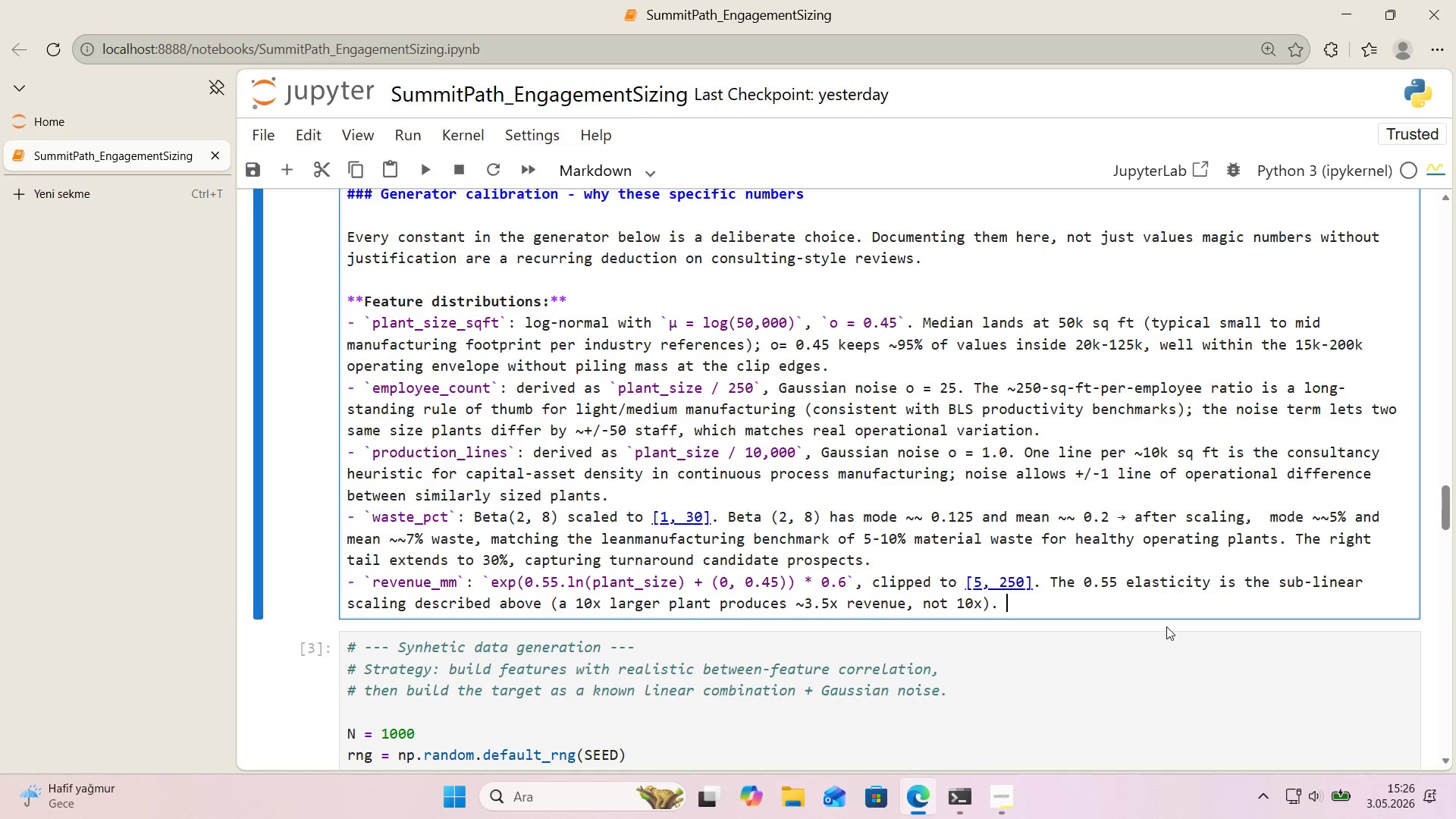 
key(Space)
 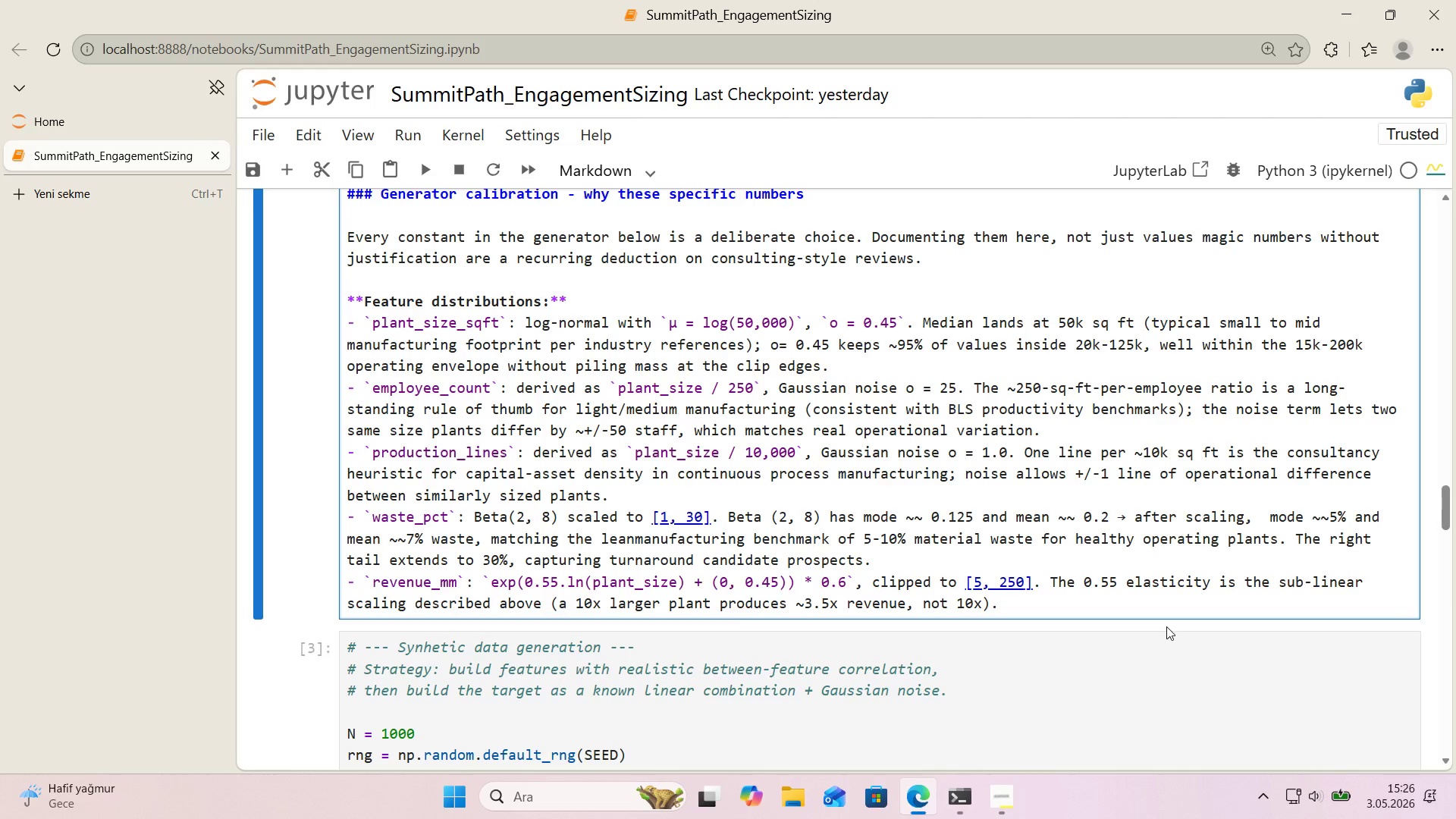 
wait(38.41)
 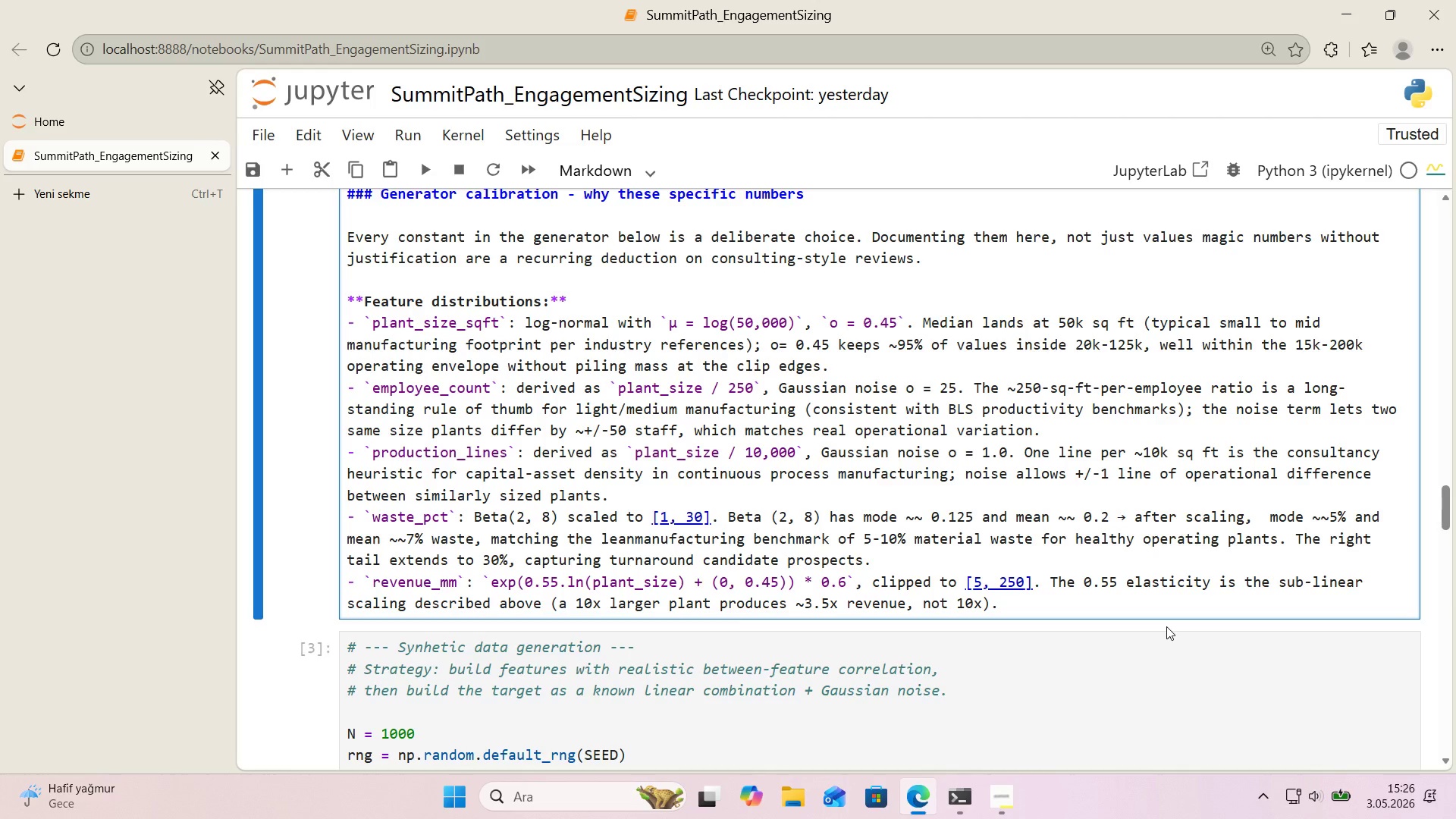 
type(The 0.6 scale was tuned so med'an revenue lands near )
 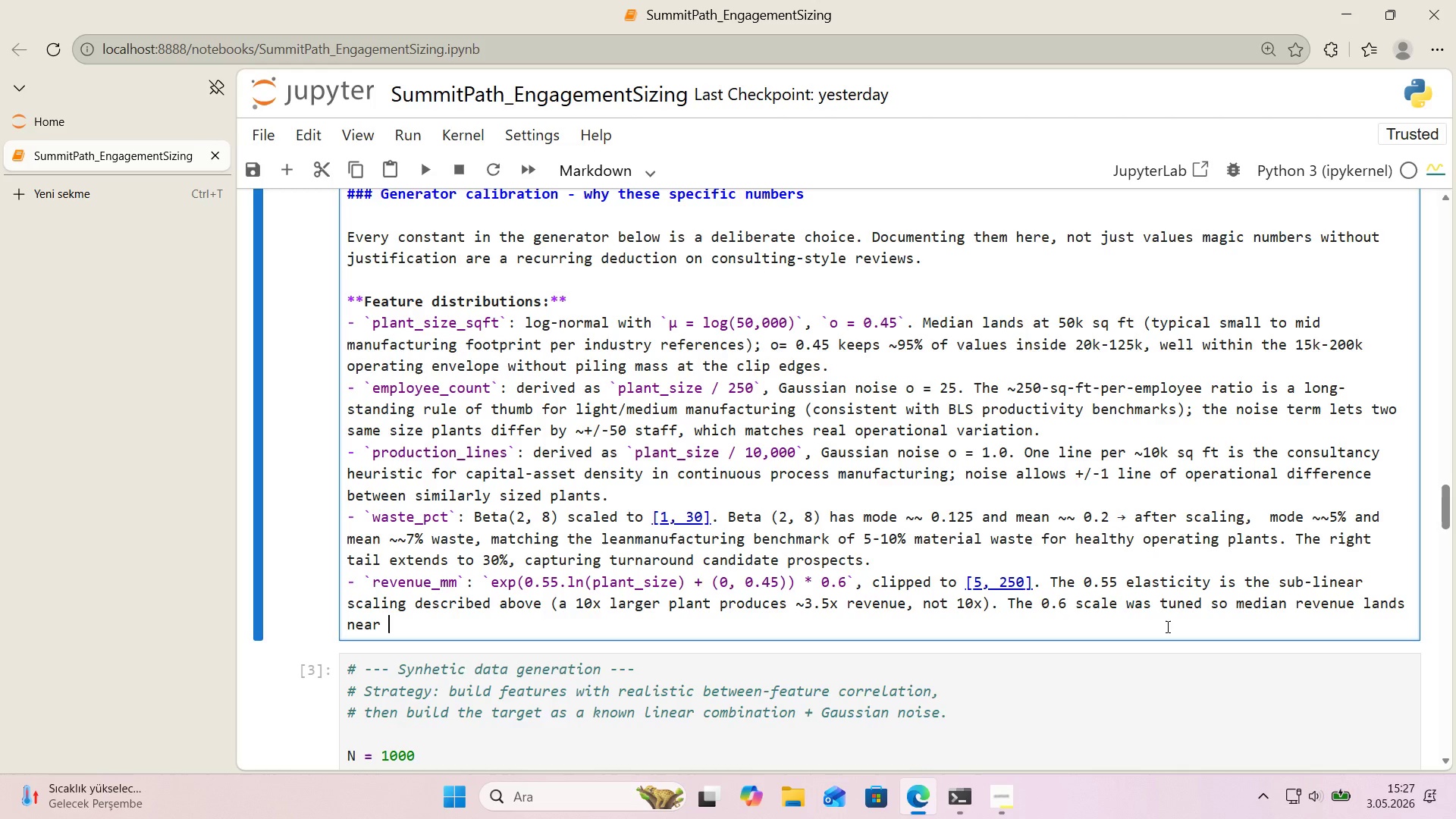 
key(Alt+Control+AltRight)
 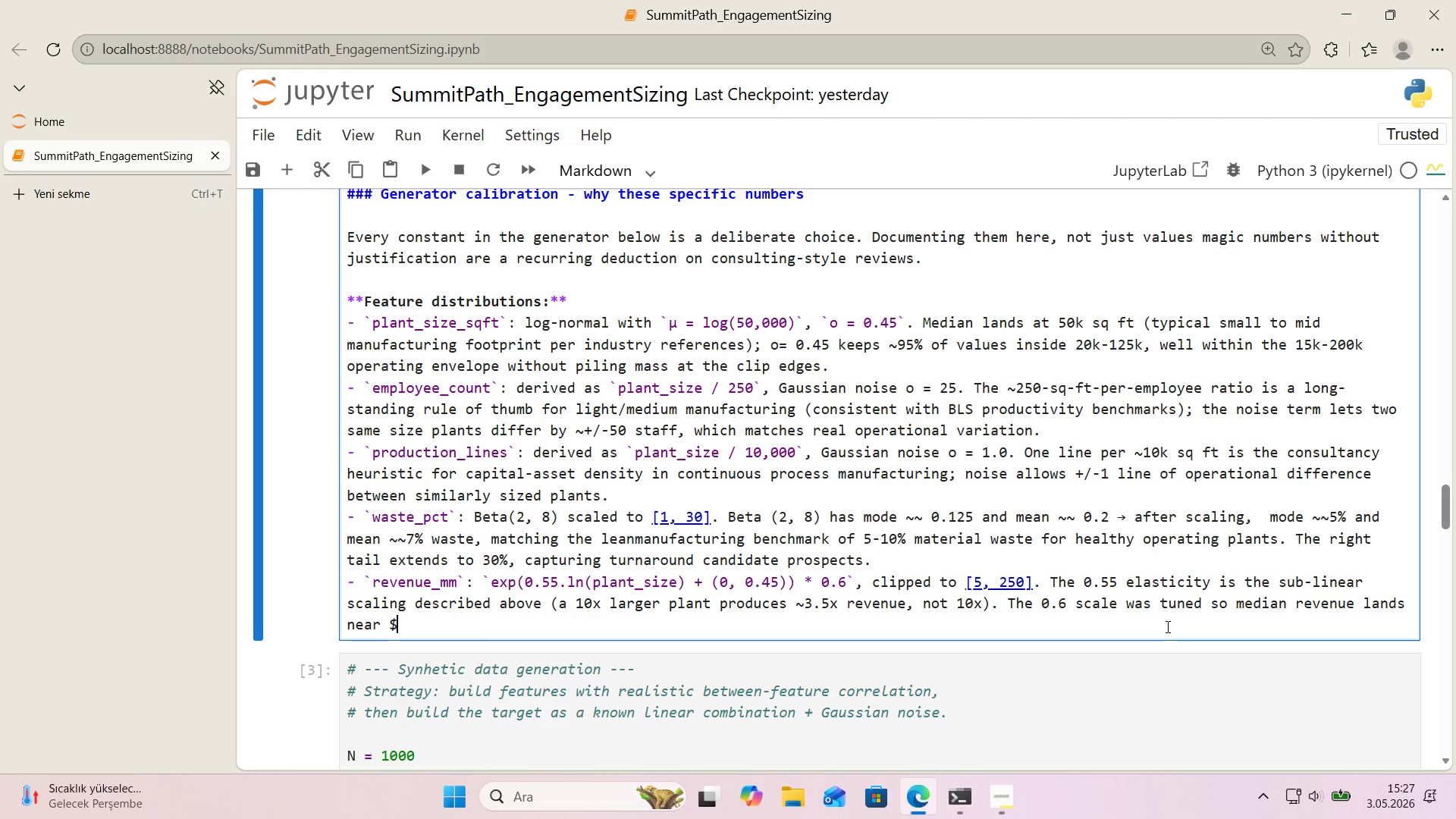 
key(Control+ControlLeft)
 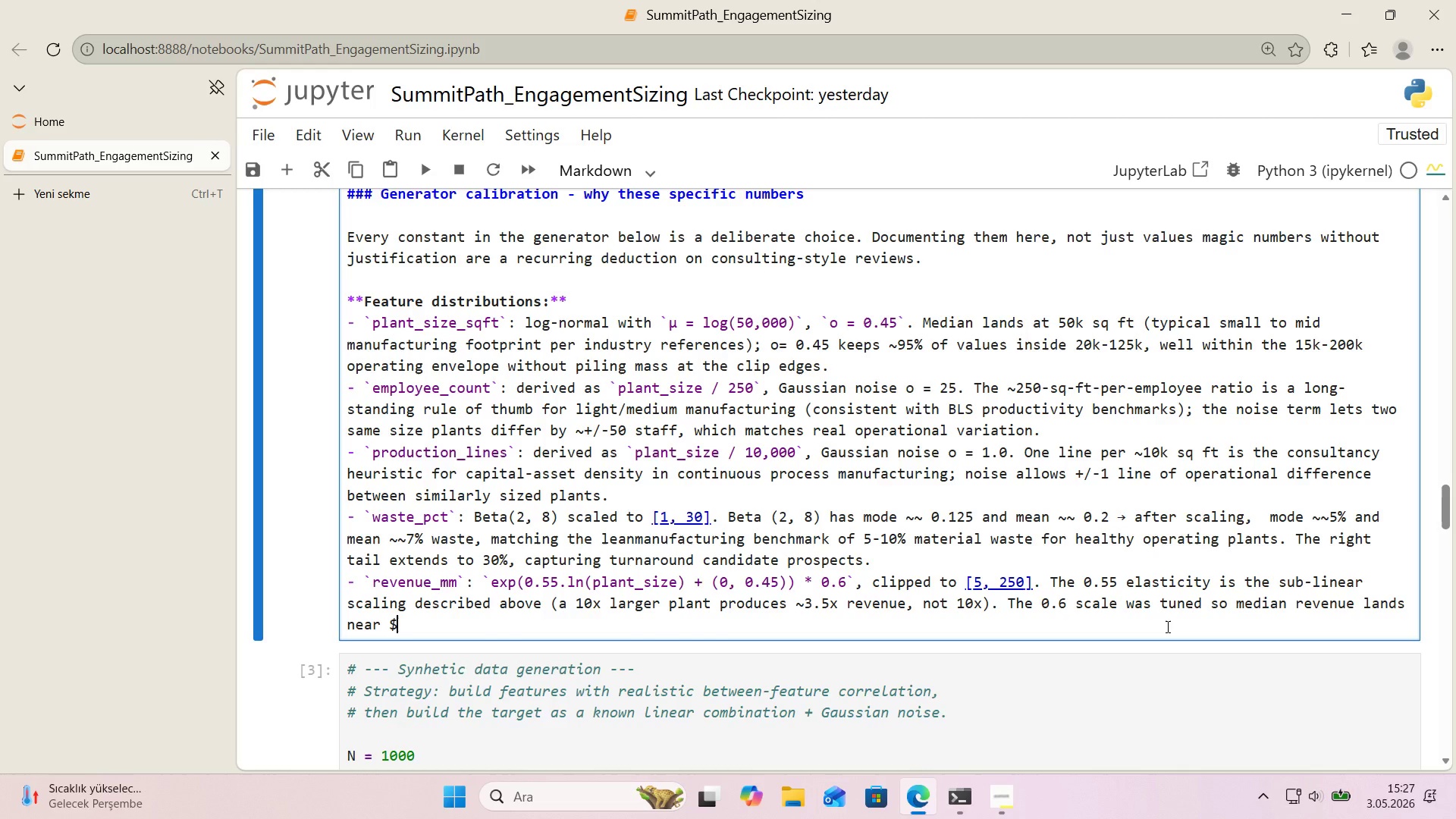 
key(Alt+Control+4)
 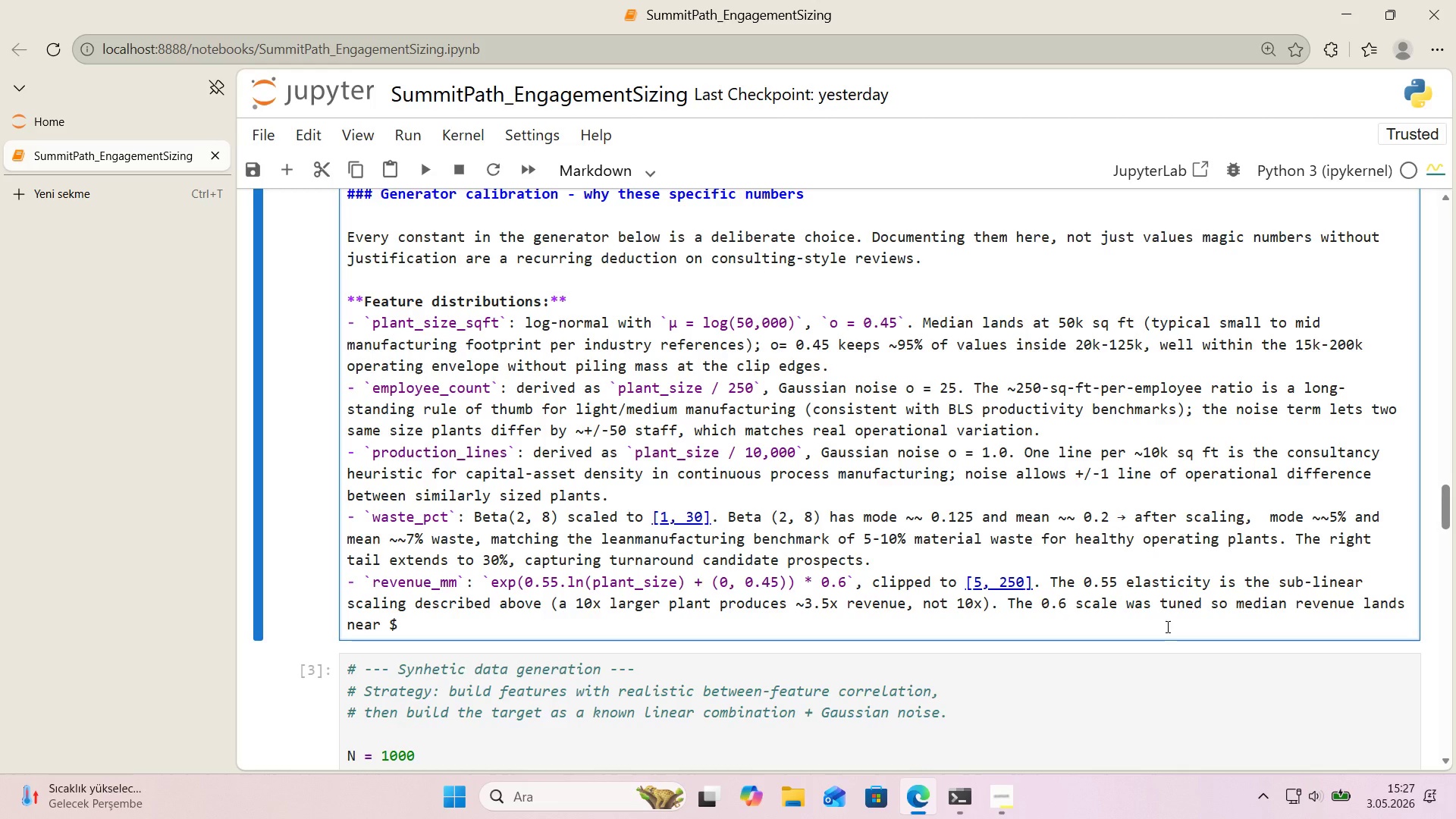 
type(200M at the med'an plants)
key(Backspace)
type( s'ze.)
 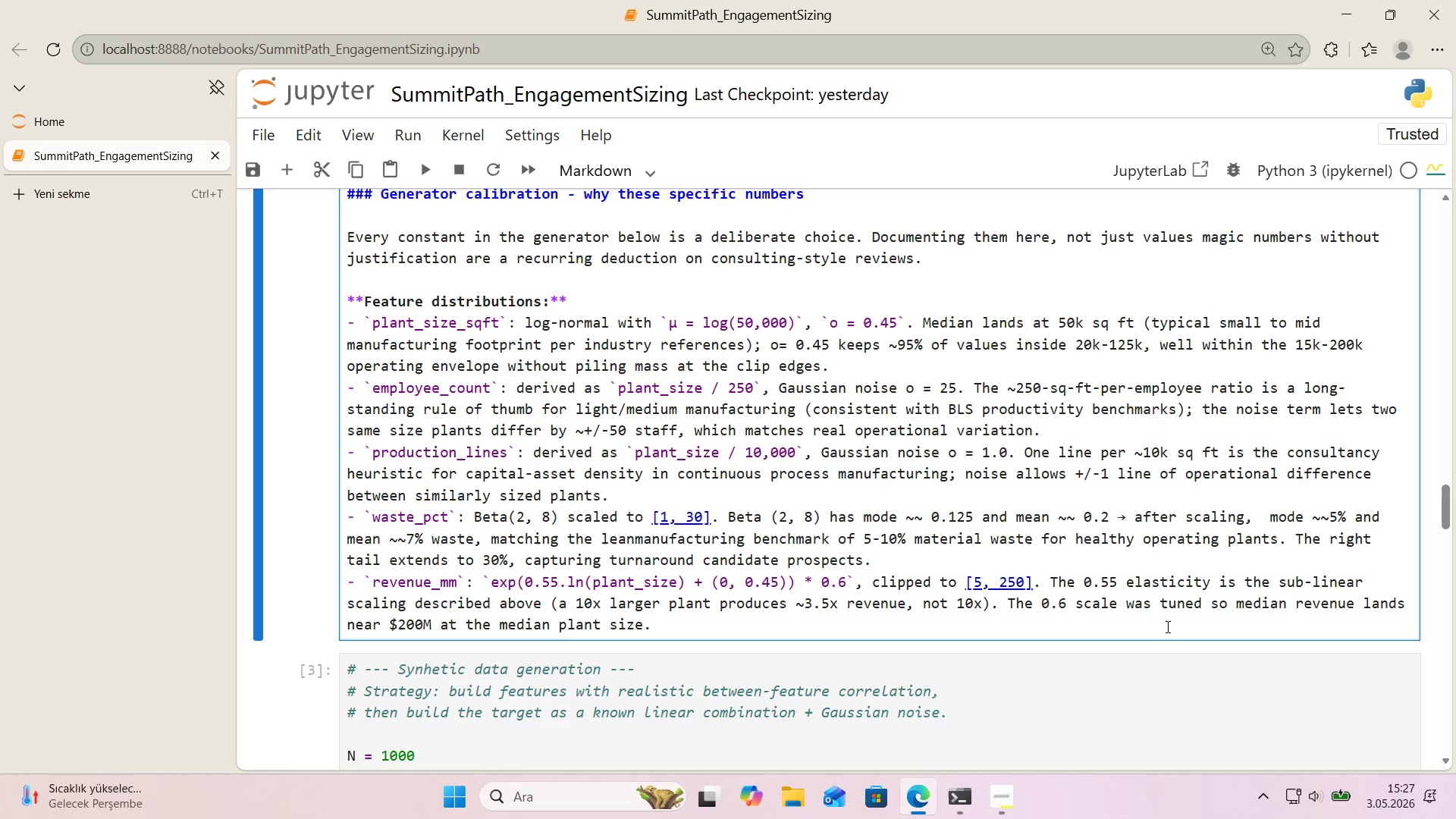 
key(Enter)
 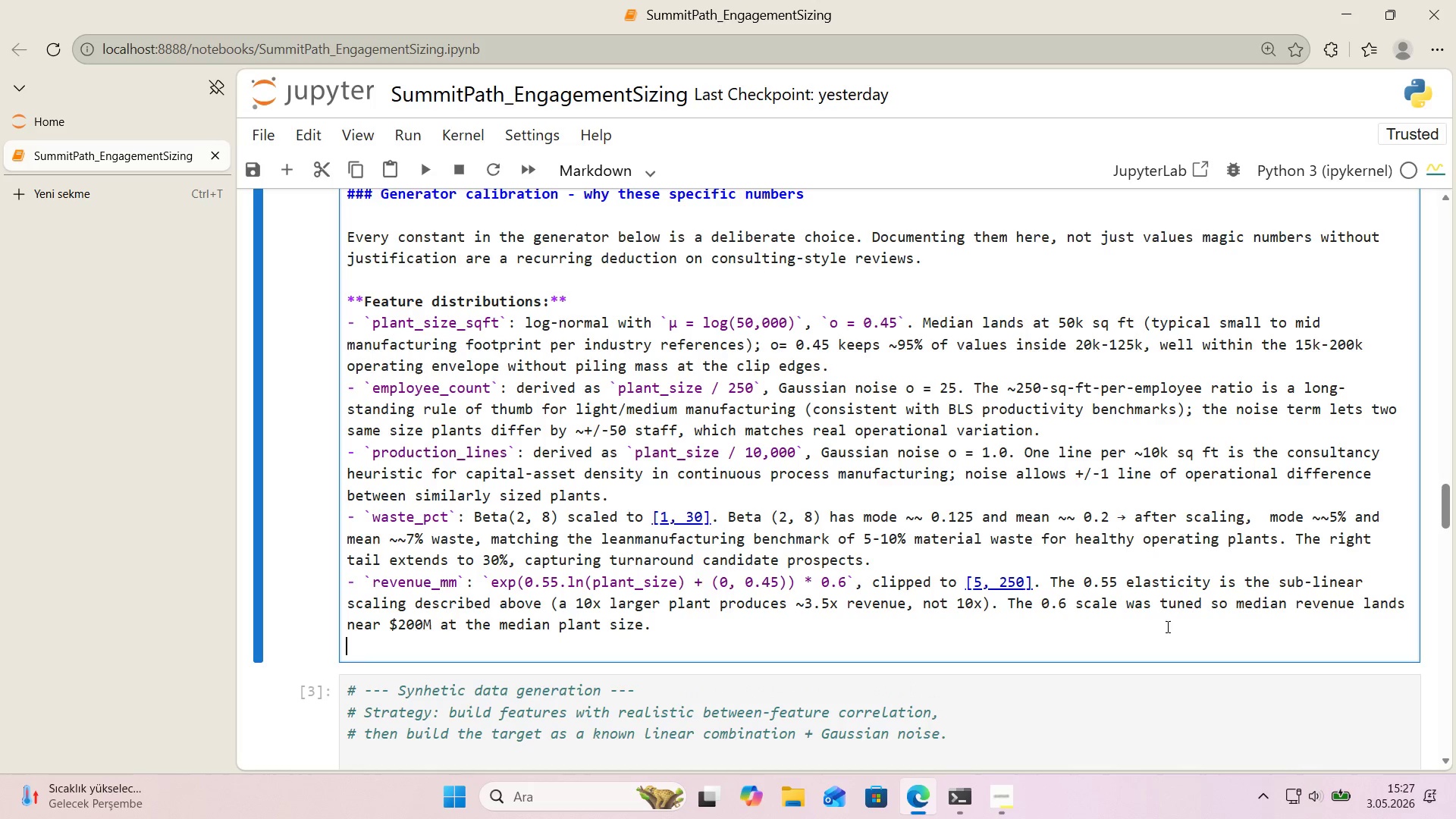 
key(Enter)
 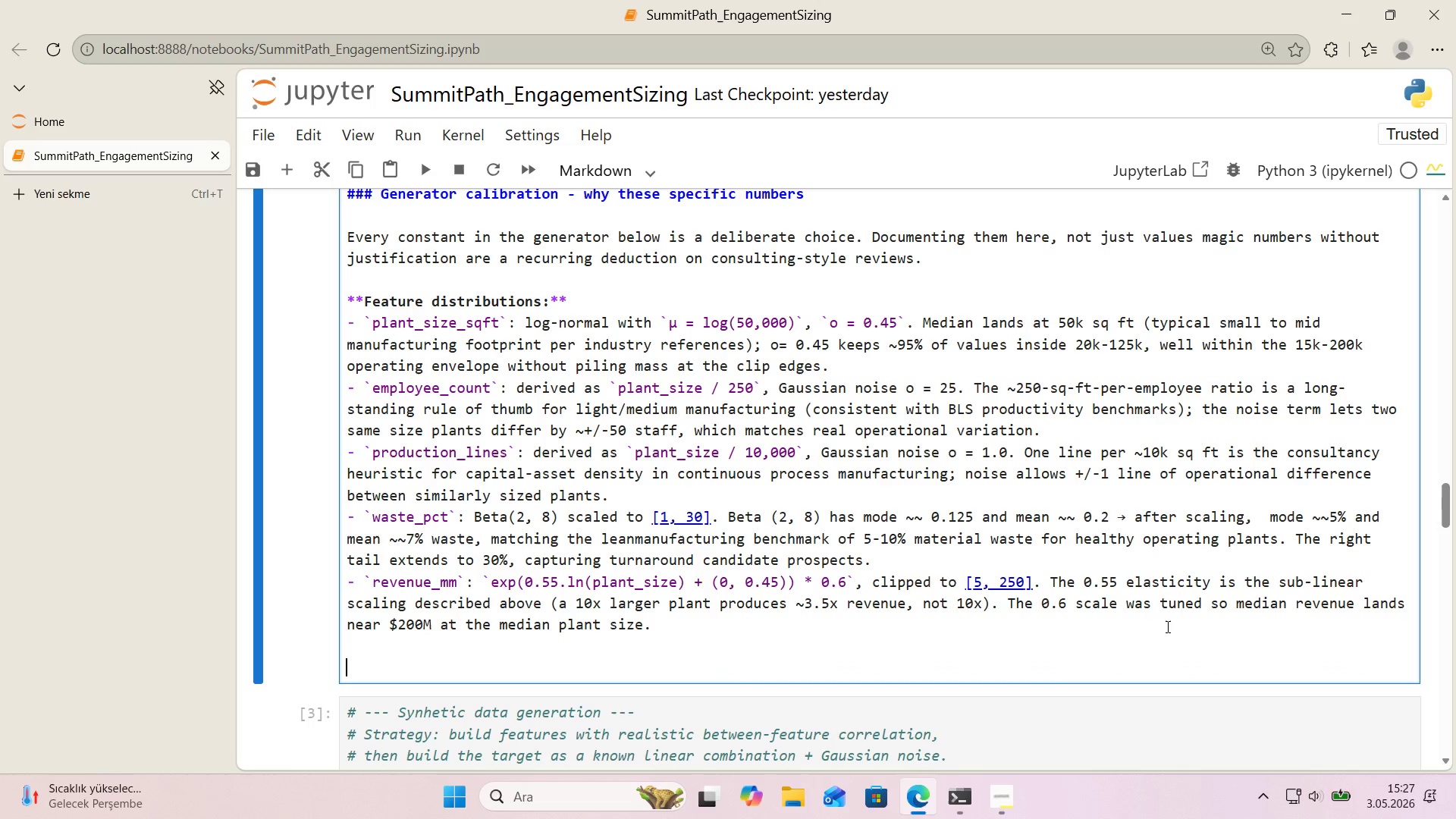 
key(Enter)
 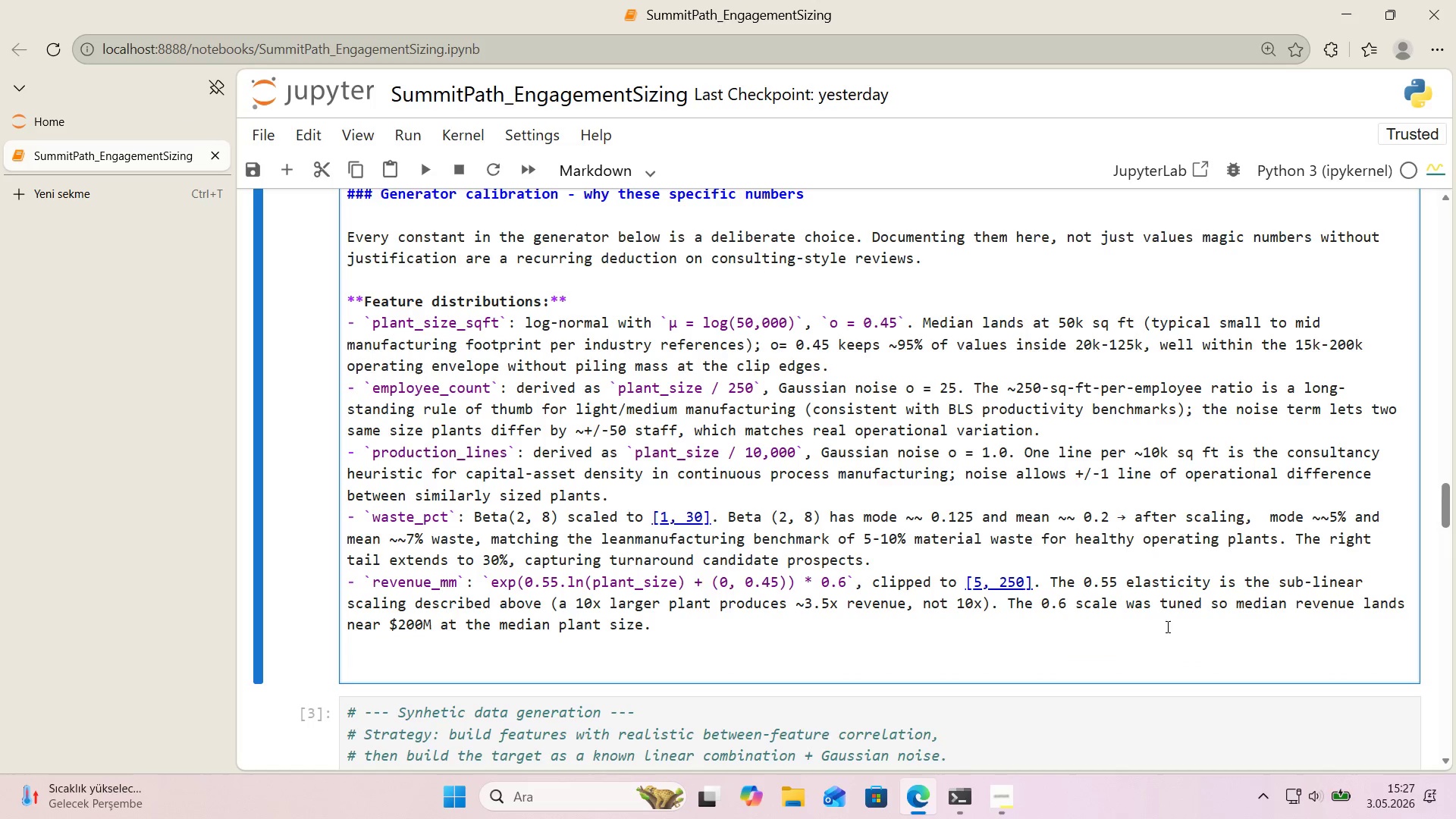 
type(**True l'near we'ghts for the target generator** these are ha)
key(Backspace)
key(Backspace)
type(what L'near Regress'on must recover w'th'n +/-30% )
 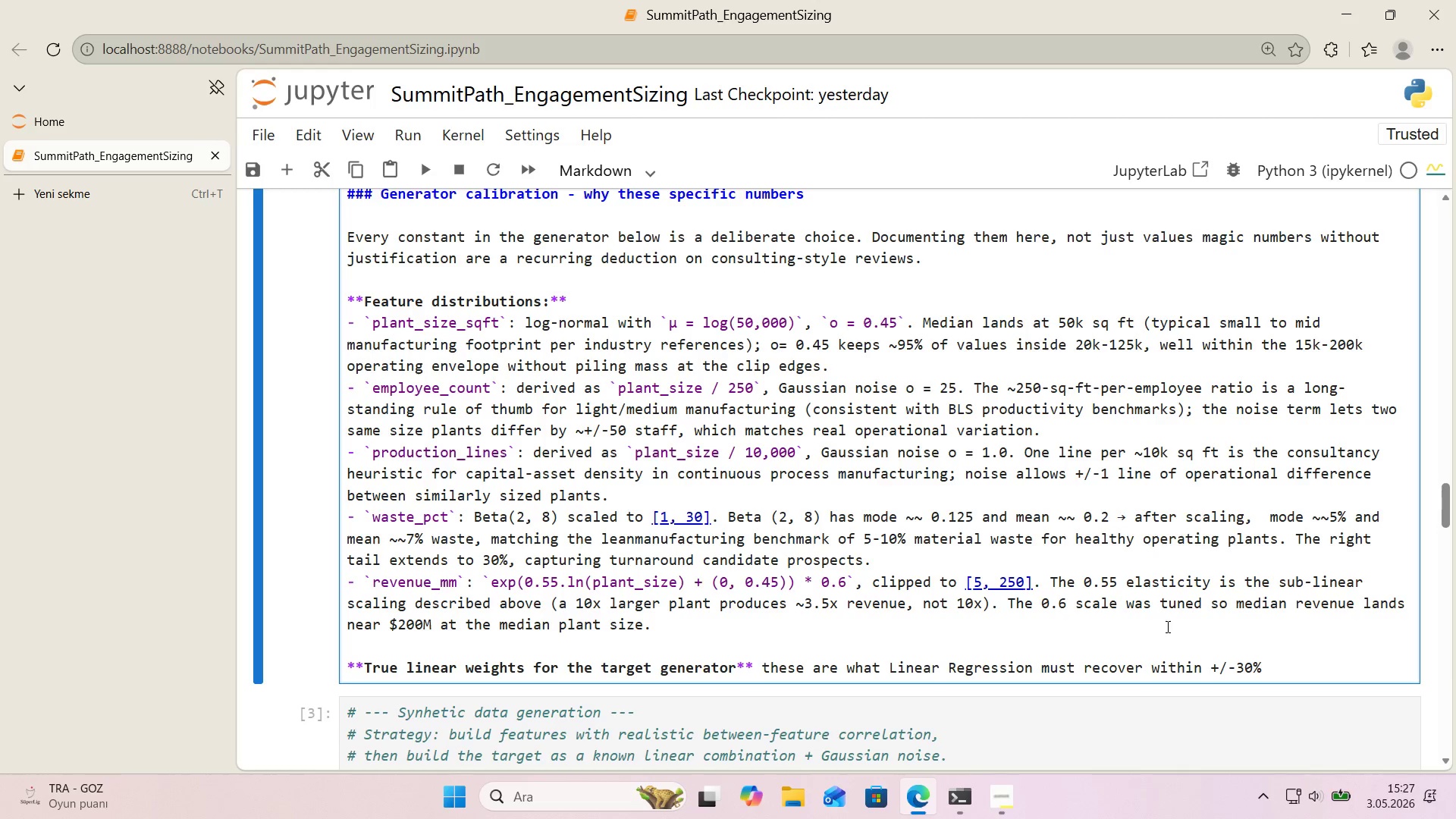 
wait(32.14)
 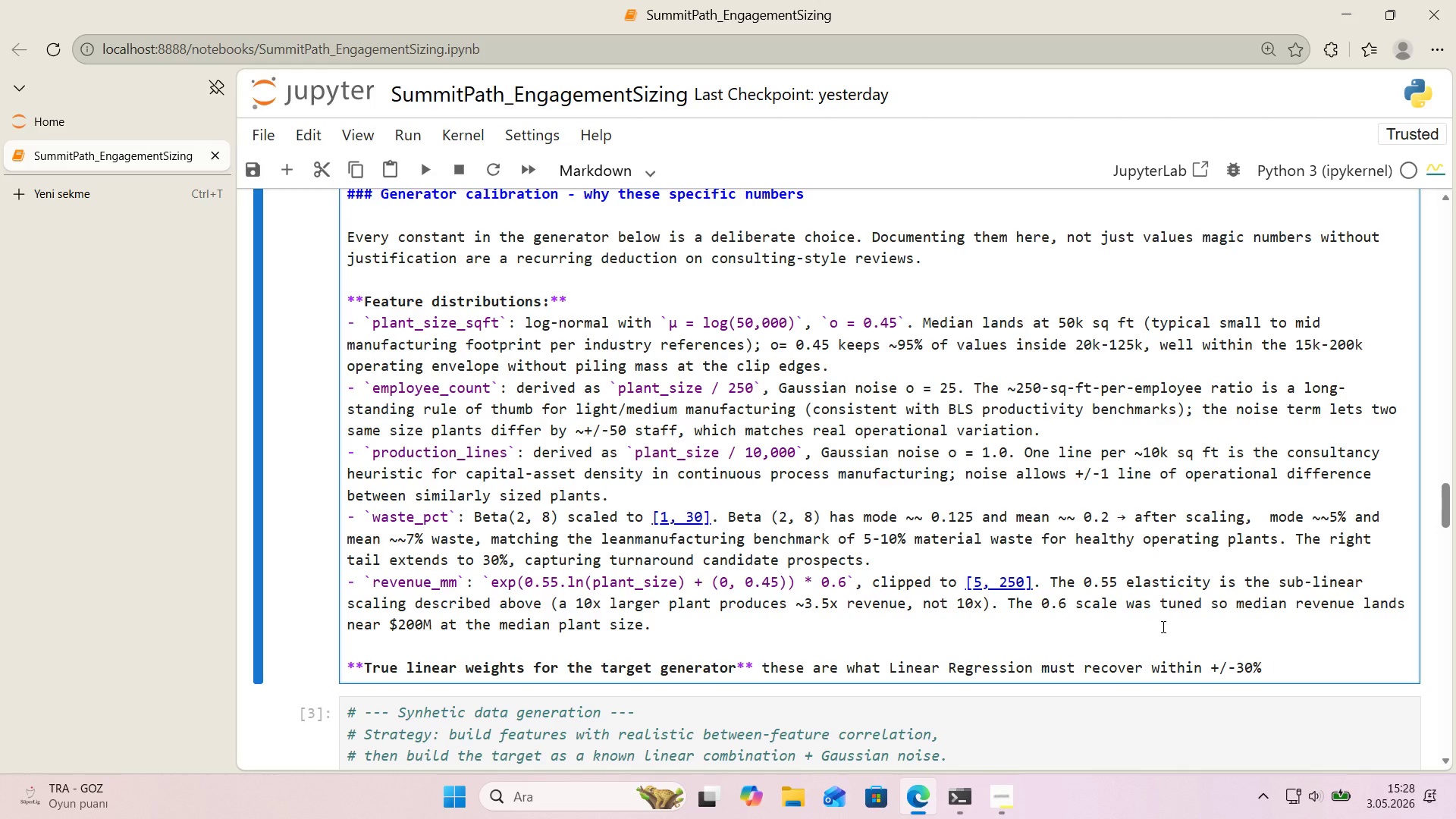 
type(*()
 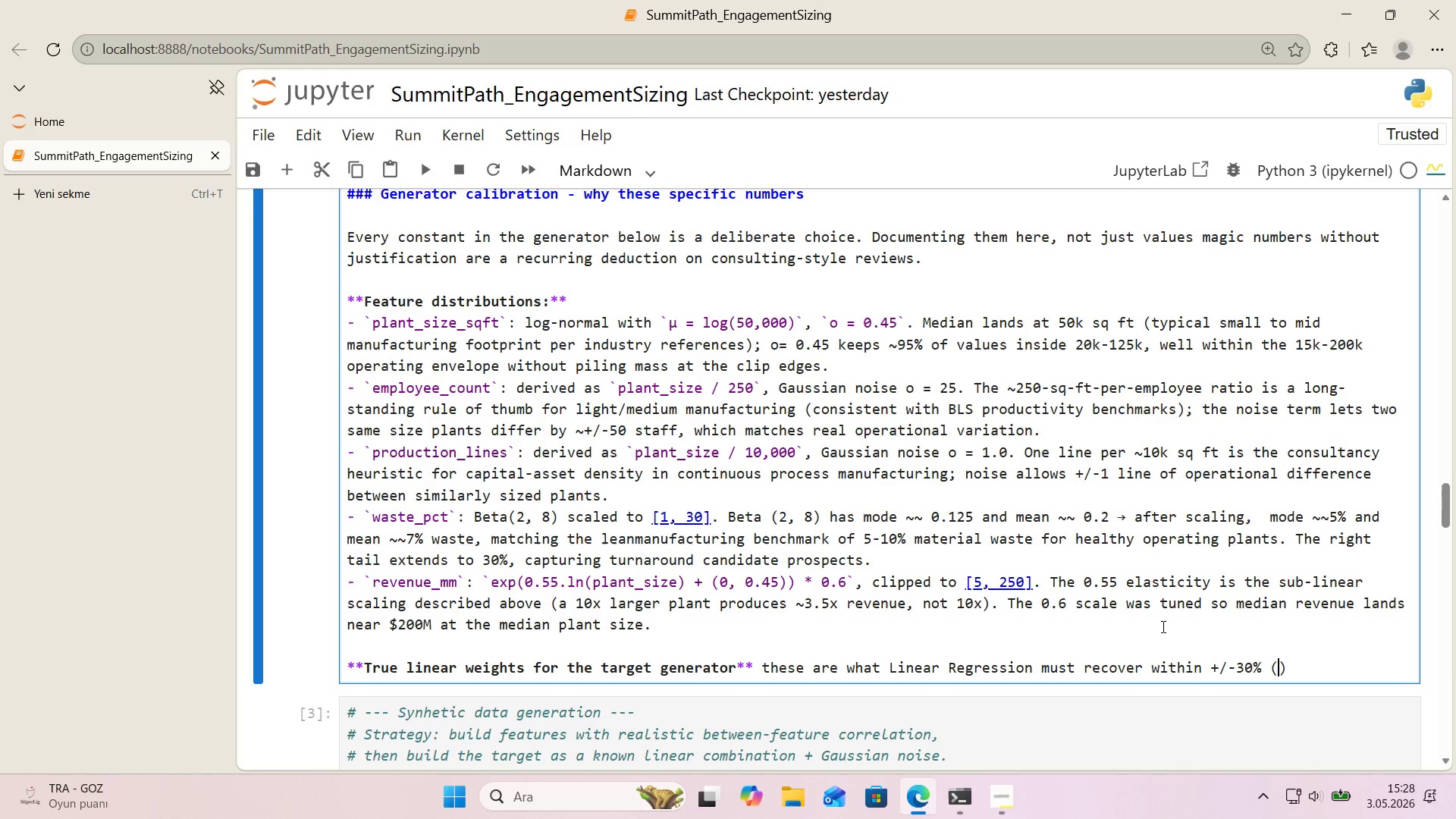 
key(ArrowLeft)
 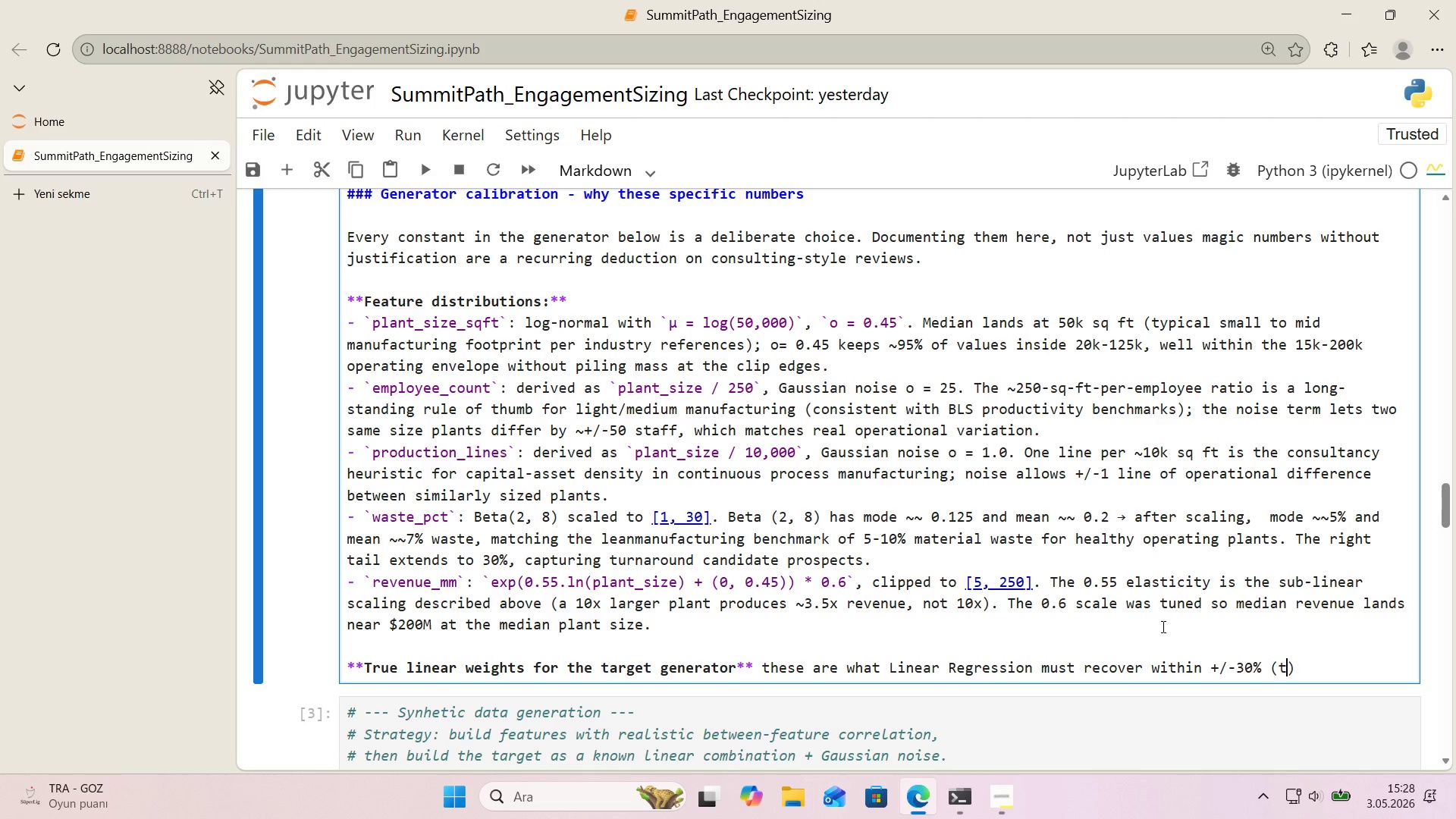 
type(the C7 con)
 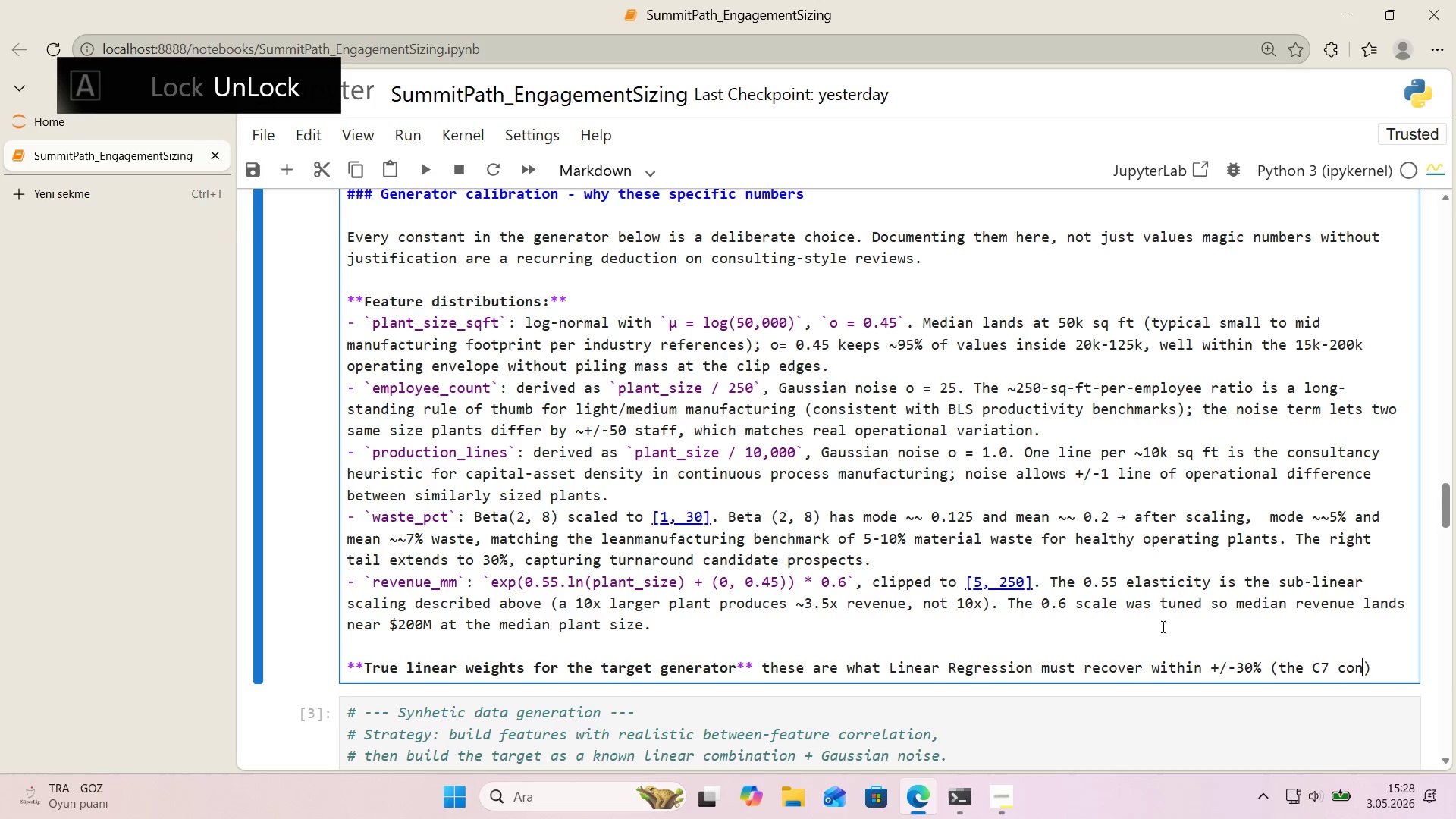 
key(ArrowRight)
 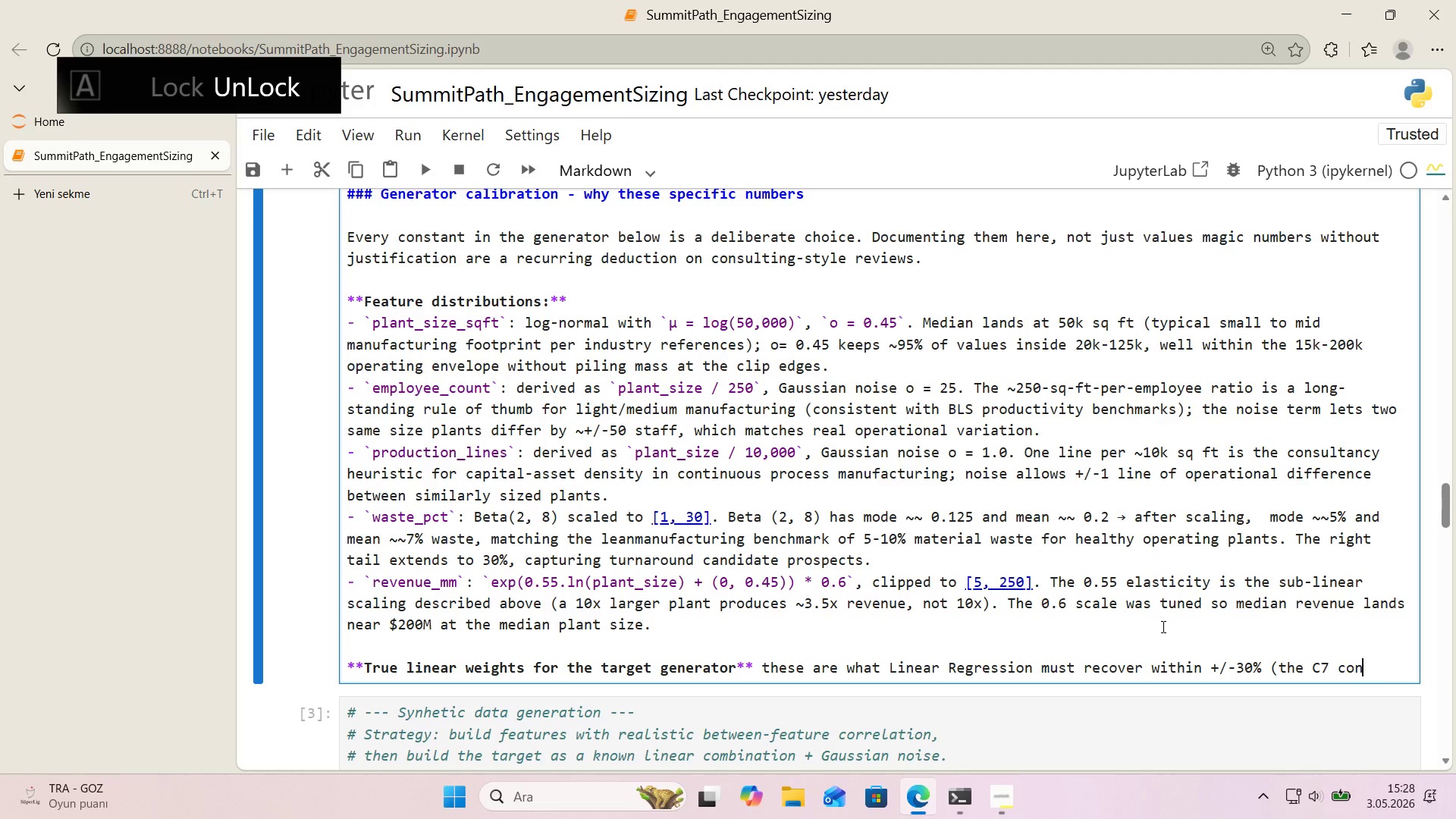 
key(Backspace)
 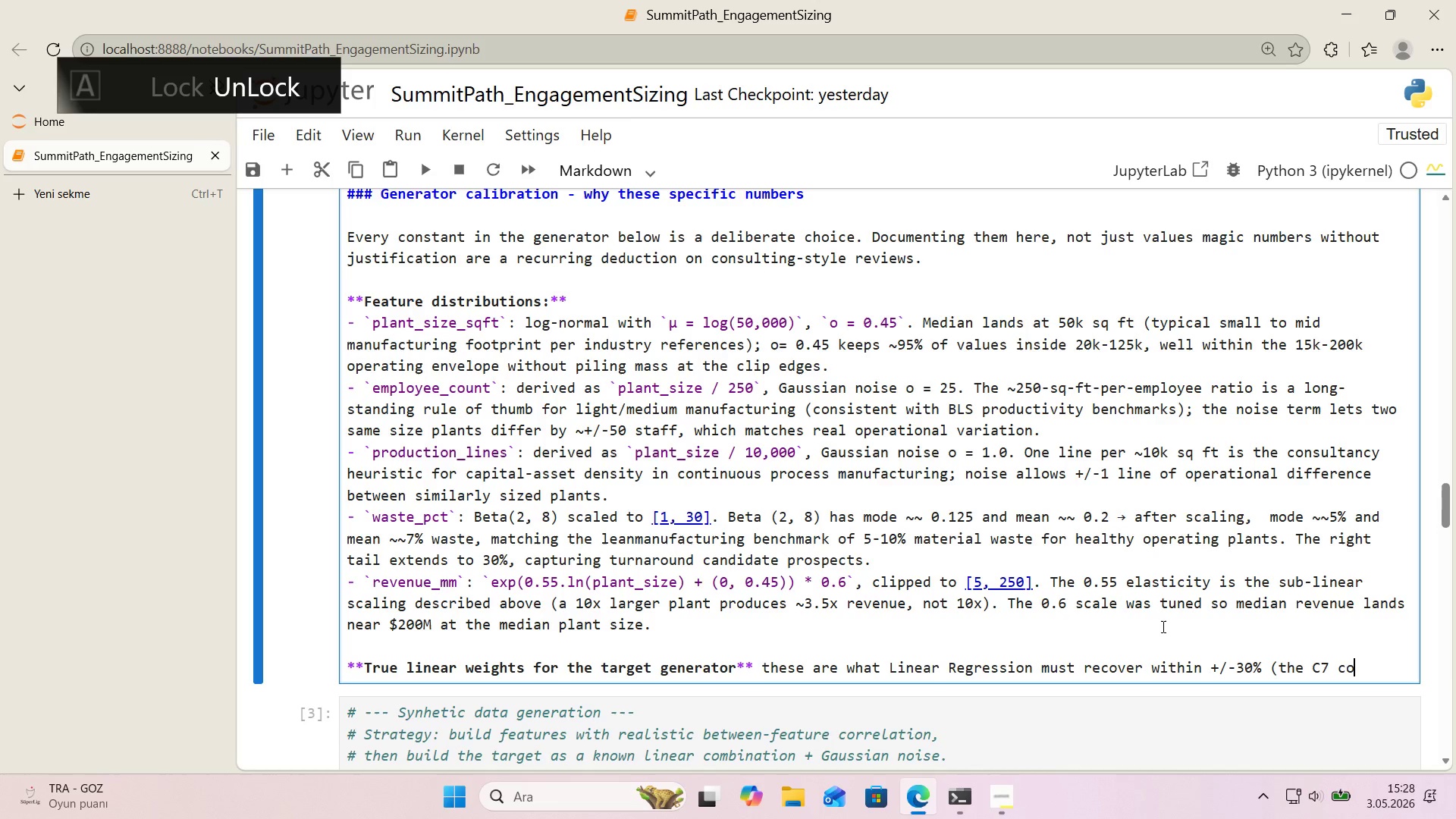 
key(Backspace)
 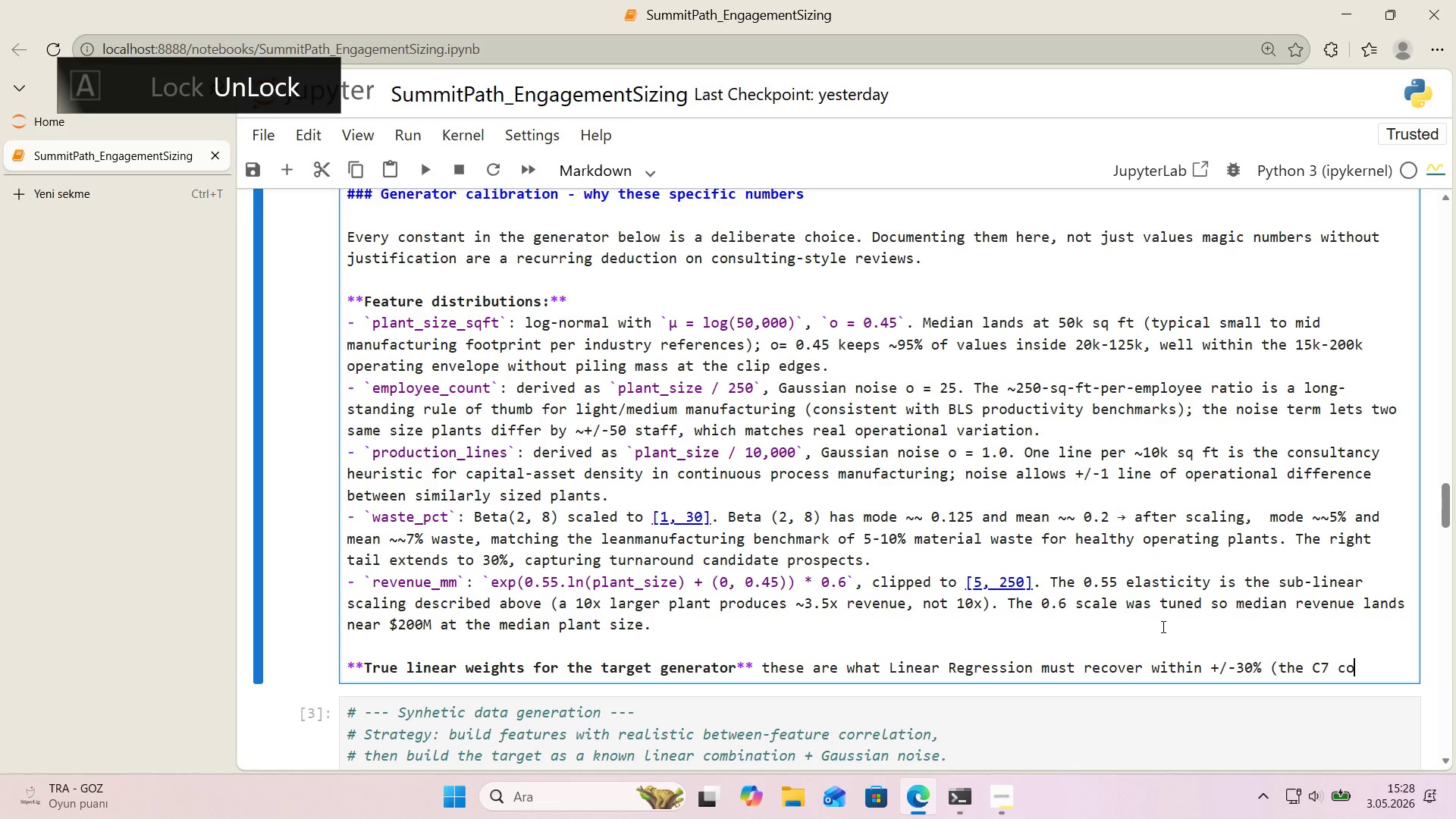 
key(Backspace)
 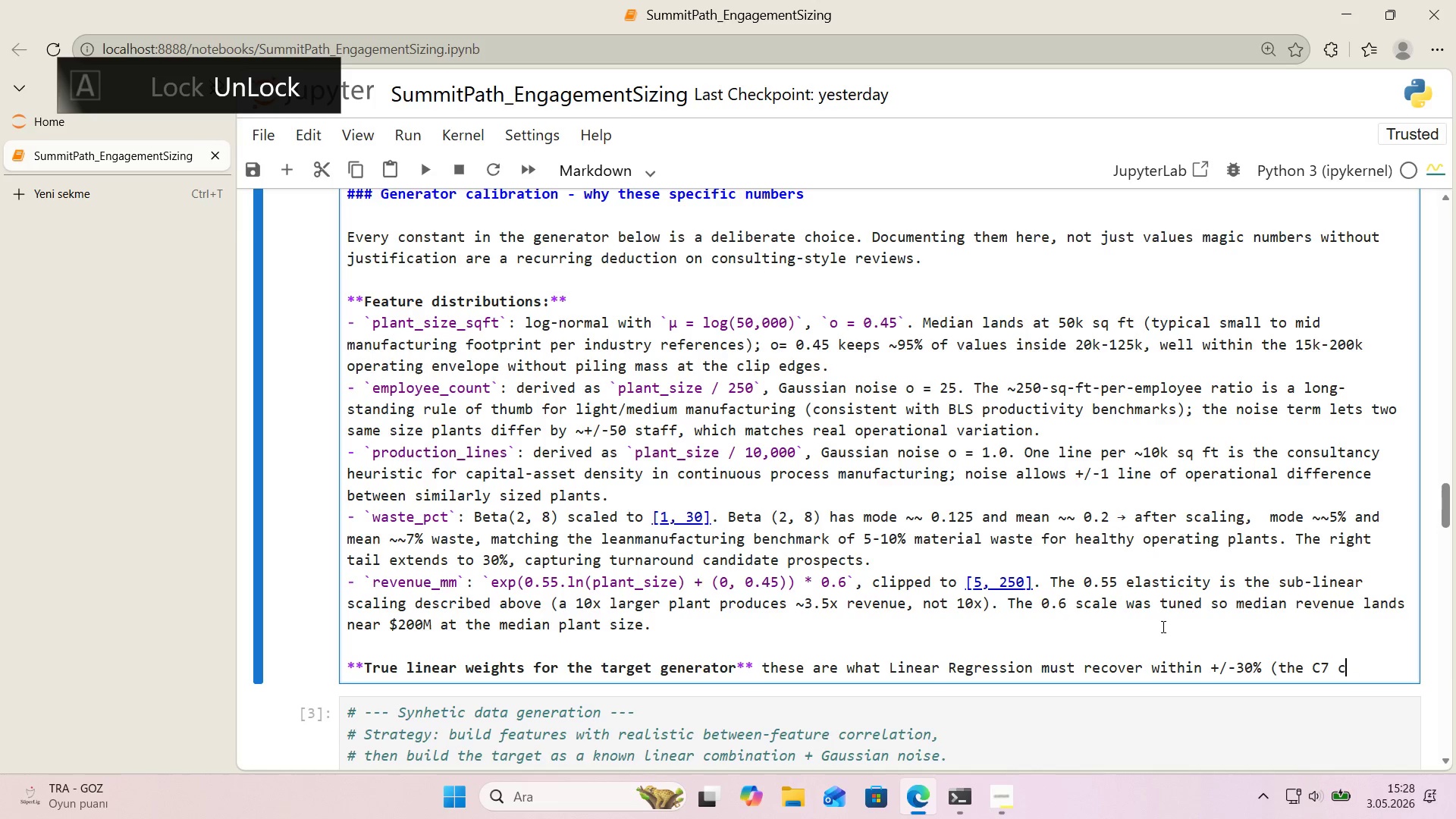 
key(Backspace)
 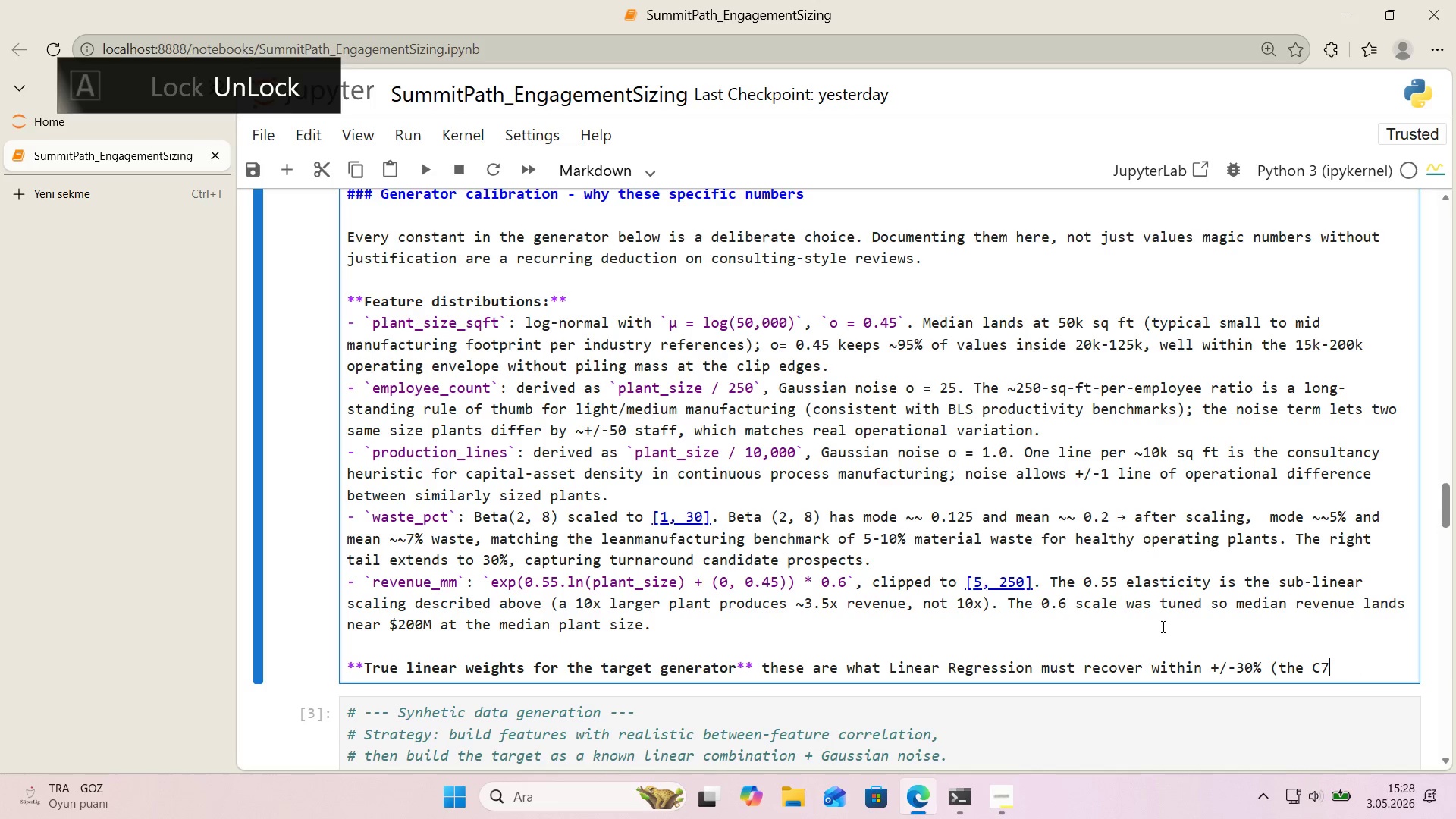 
key(Backspace)
 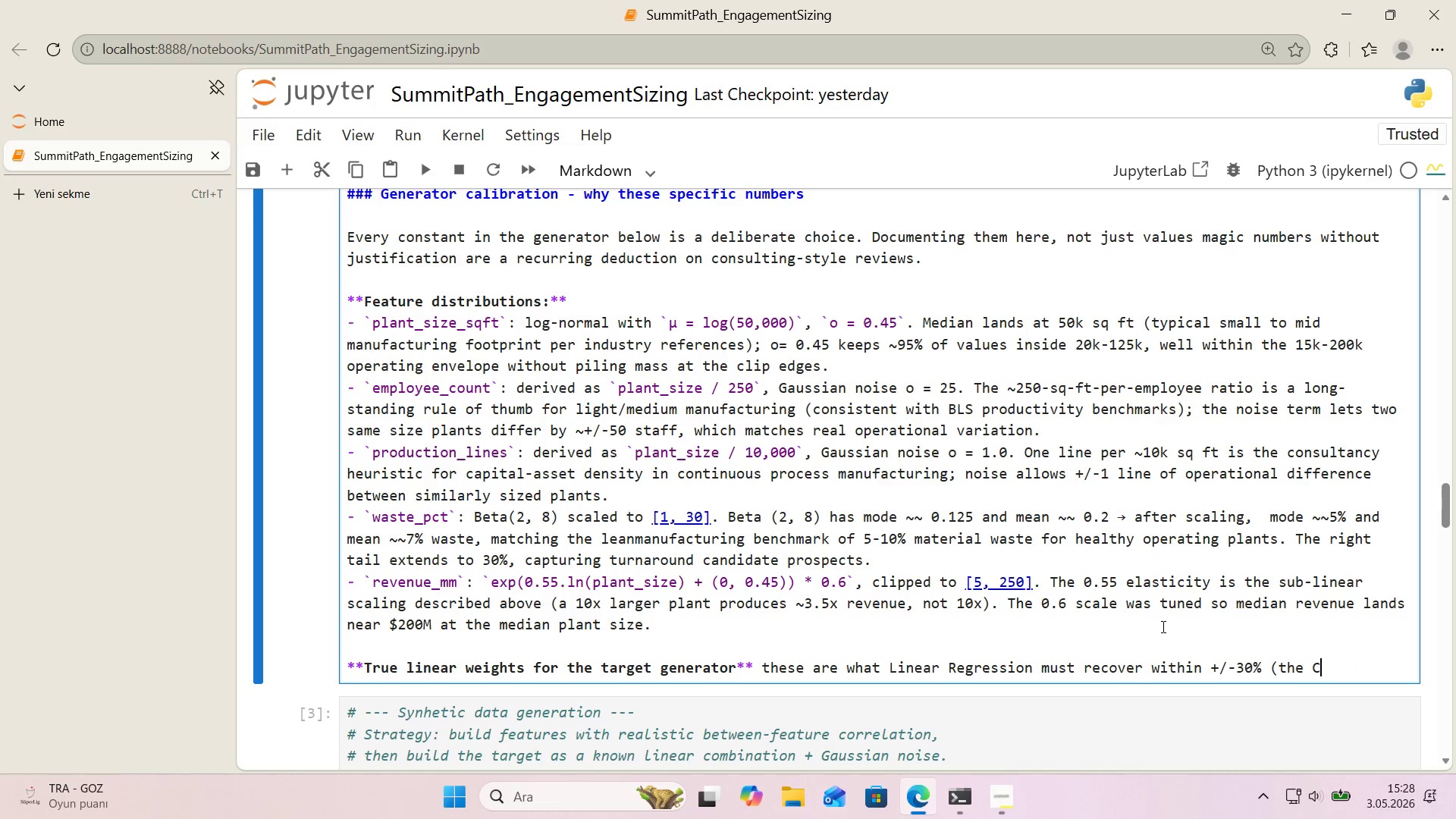 
key(Backspace)
 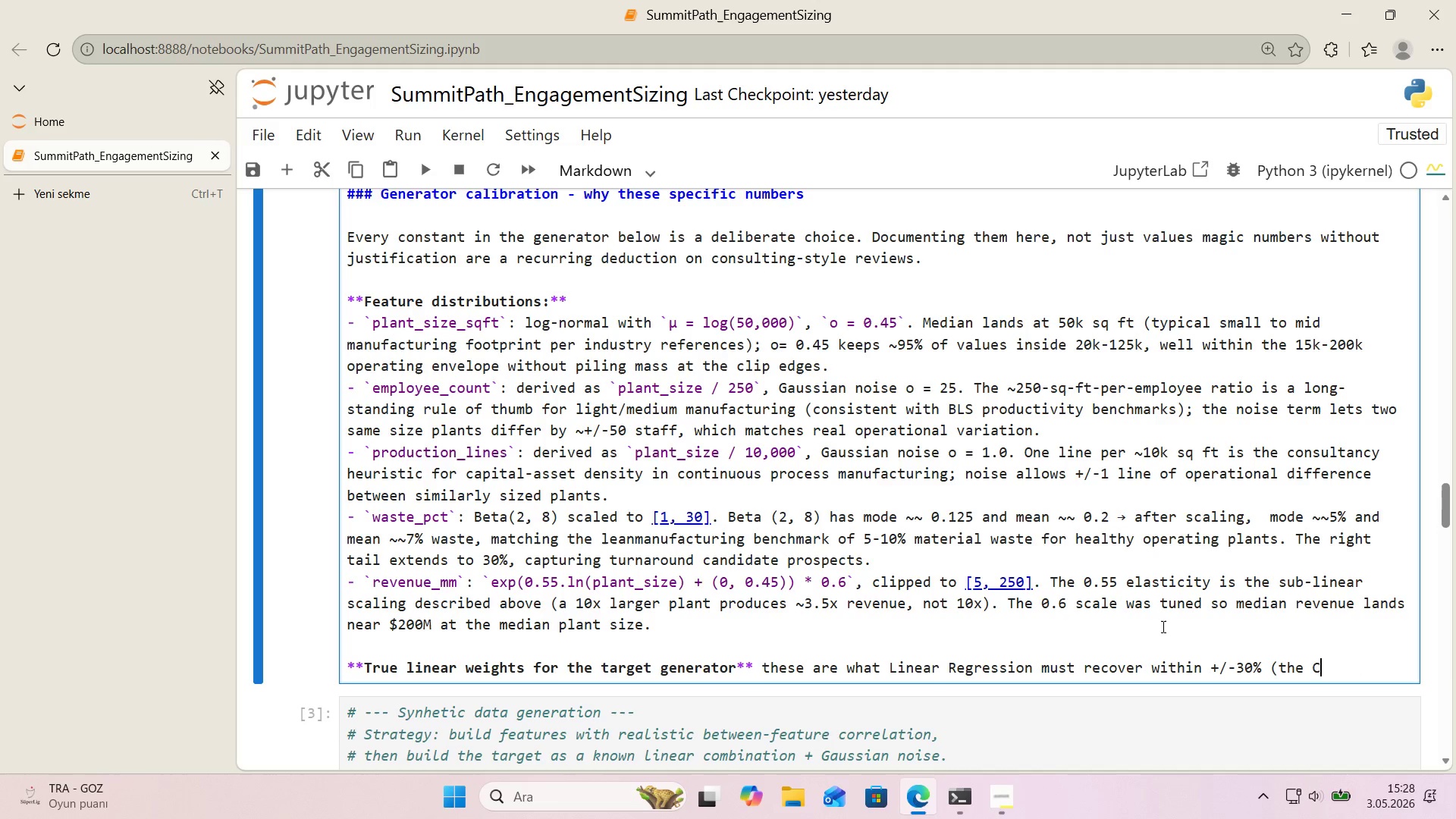 
key(Backspace)
 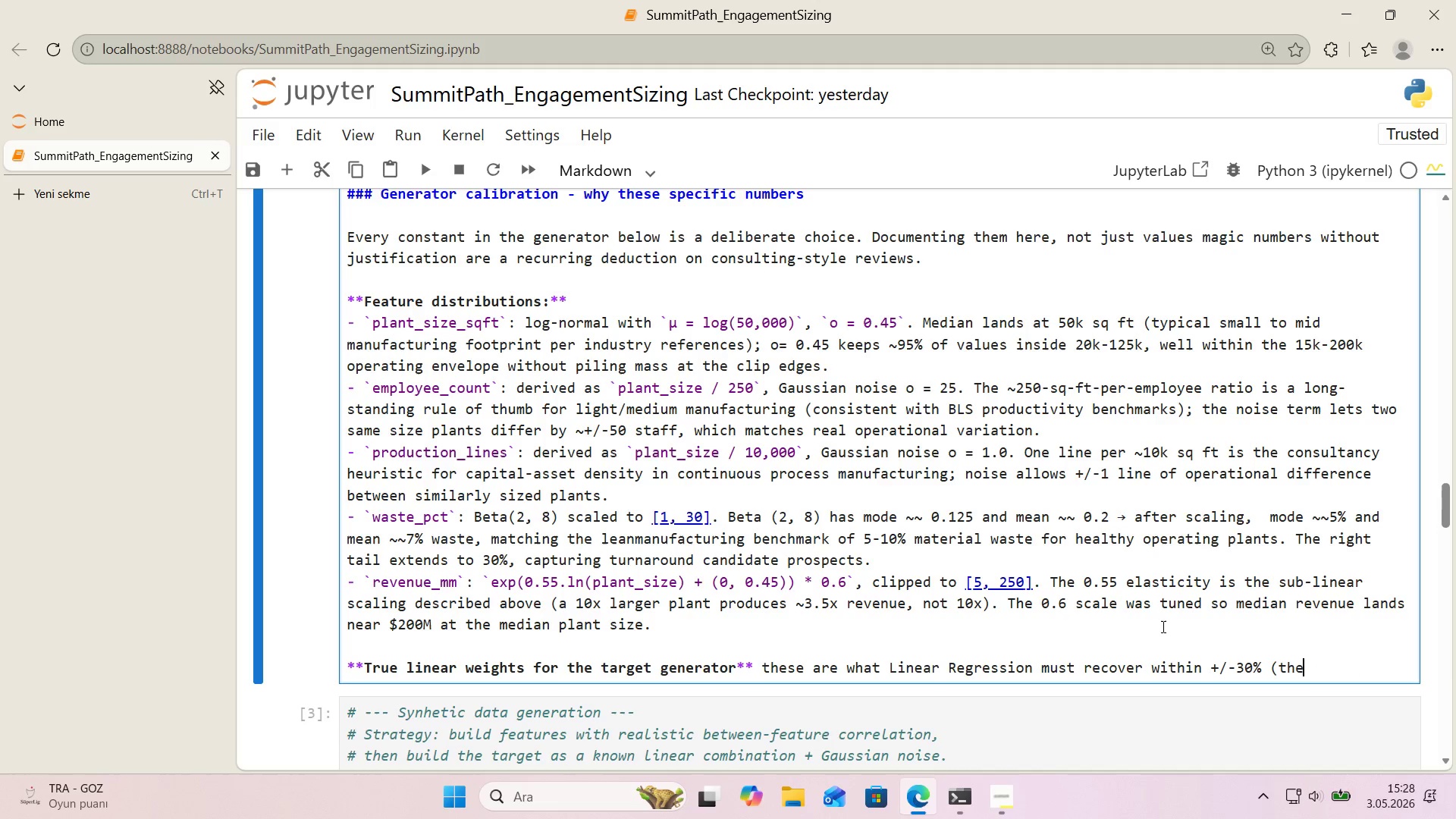 
key(Backspace)
 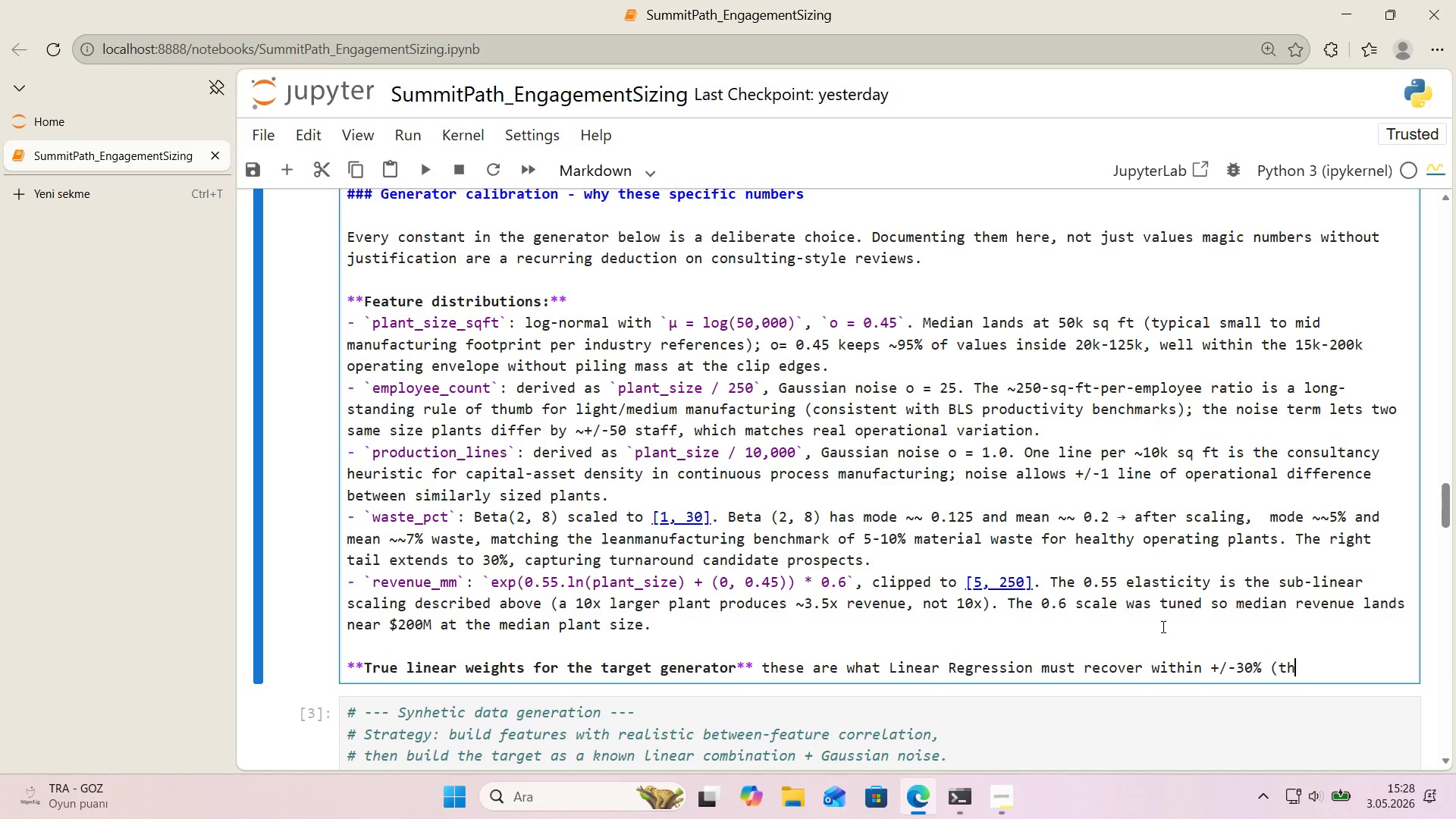 
key(Backspace)
 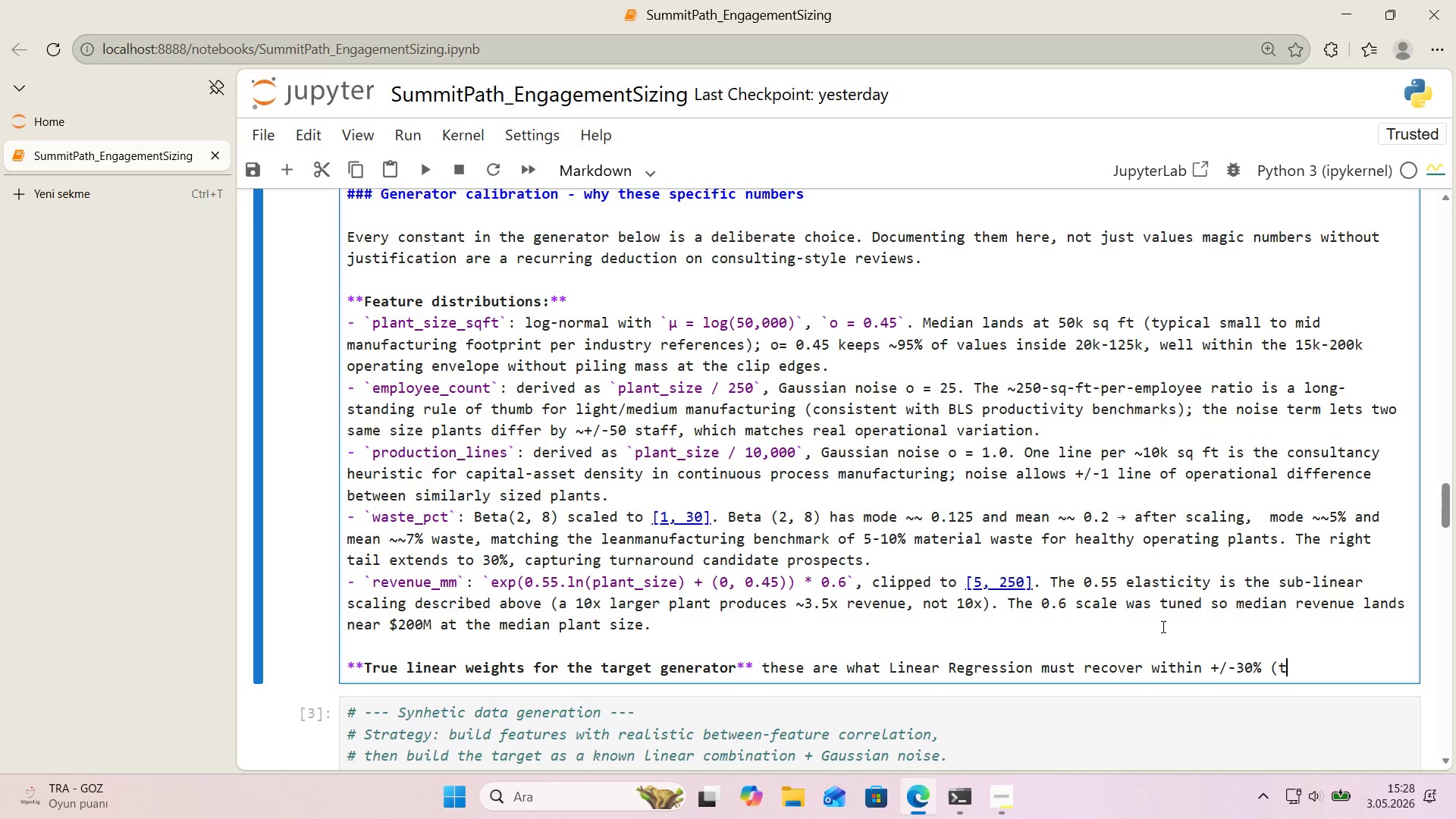 
key(Backspace)
 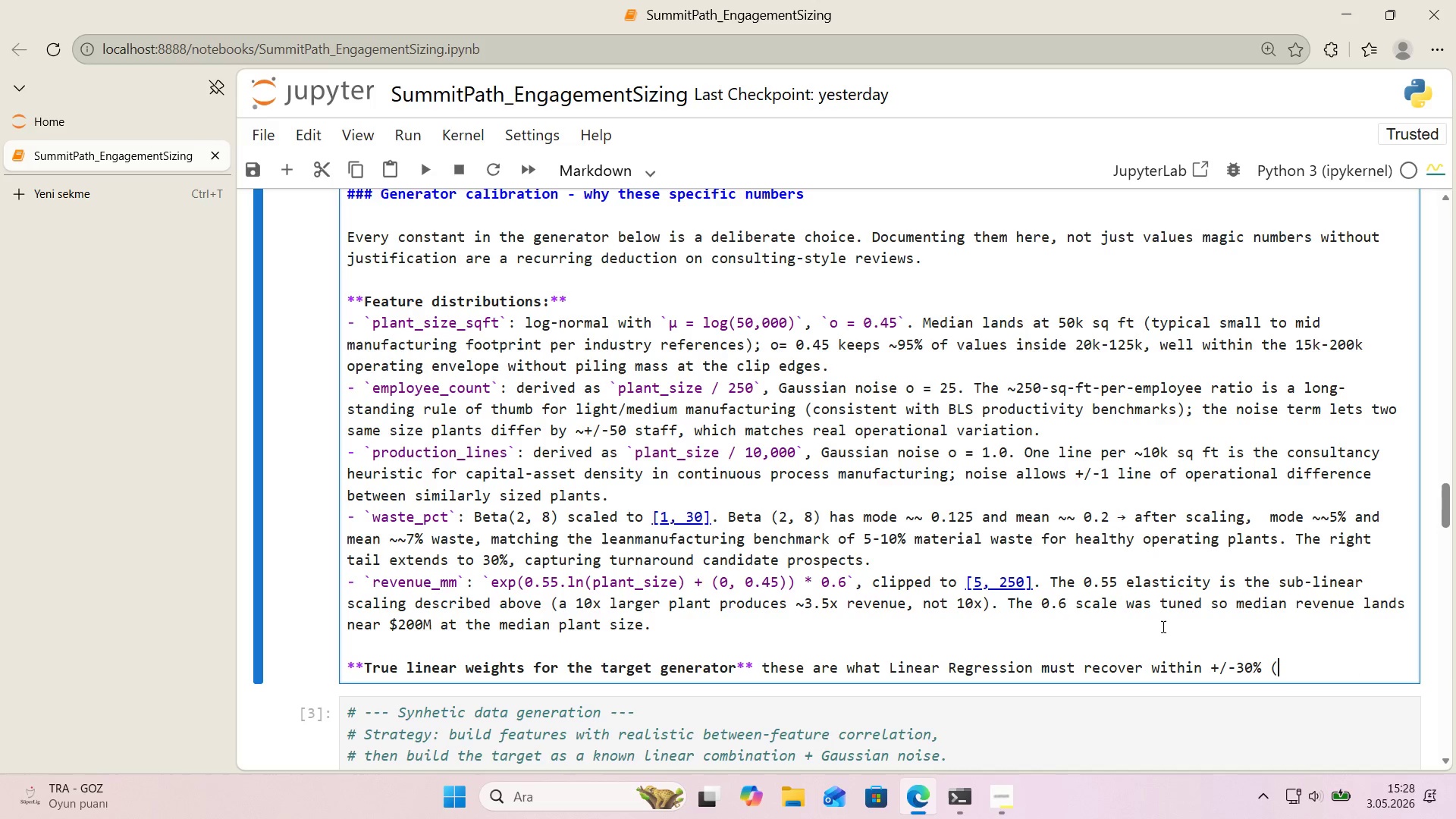 
key(Backspace)
 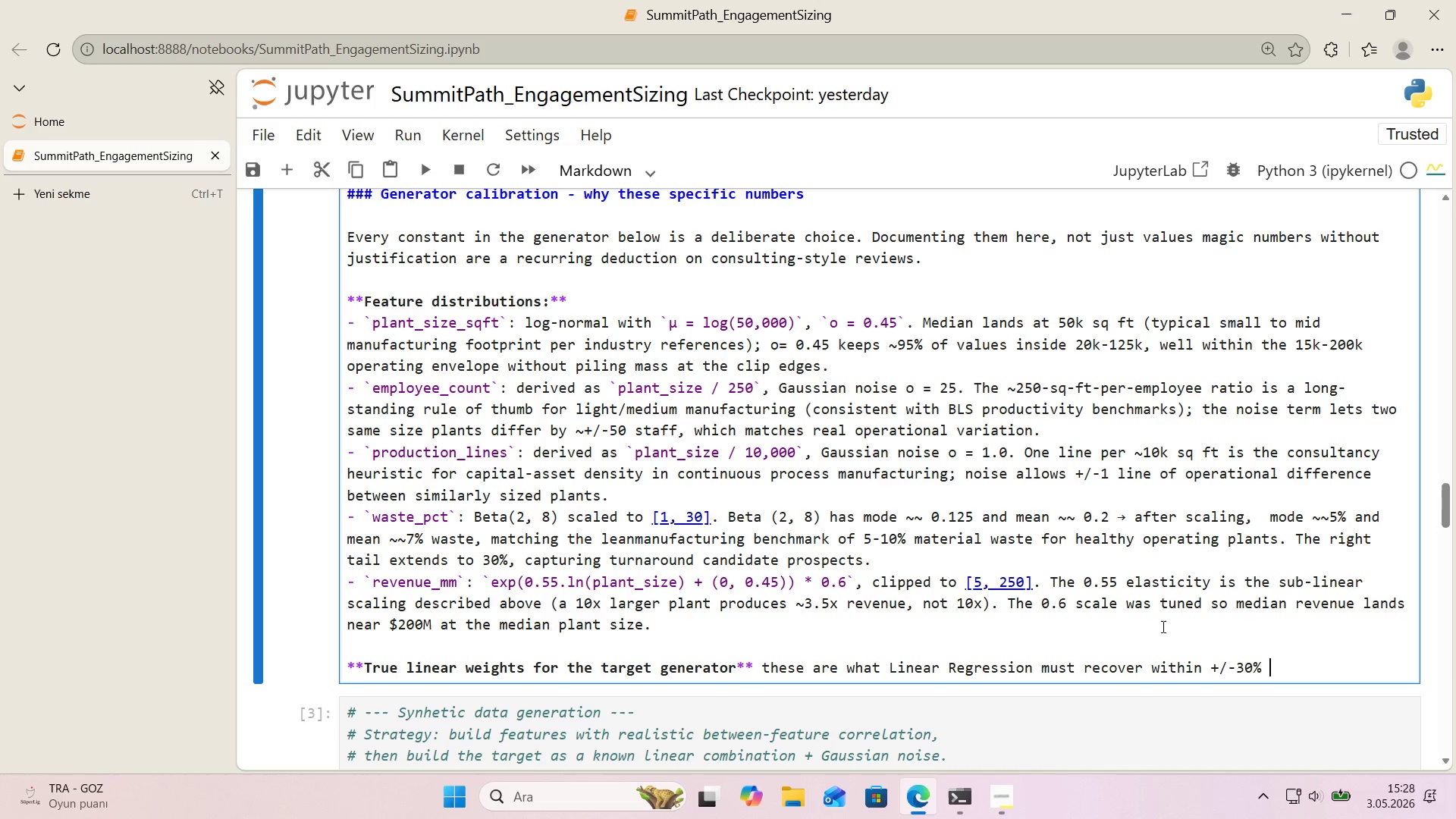 
key(Backspace)
 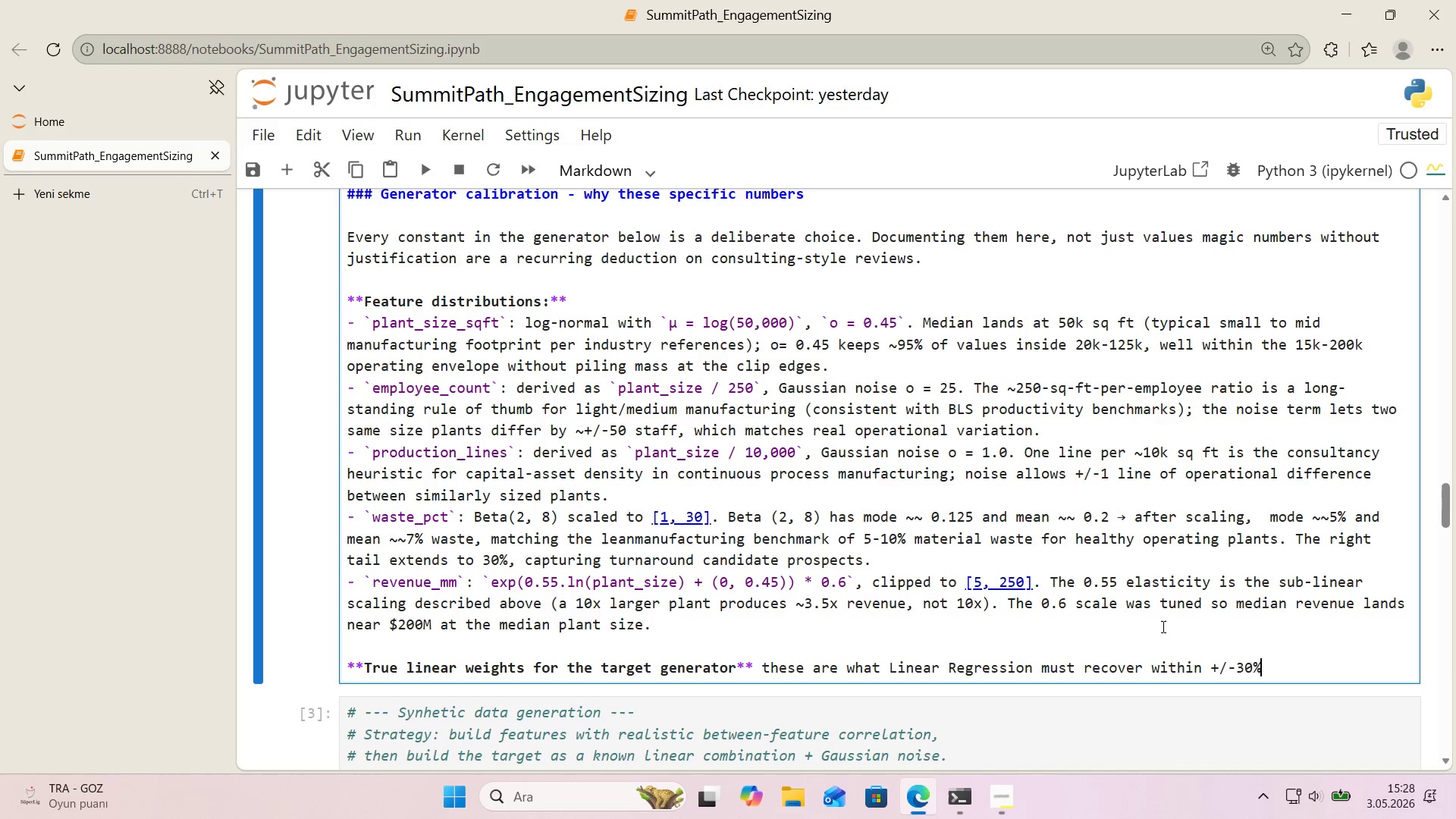 
key(Backspace)
 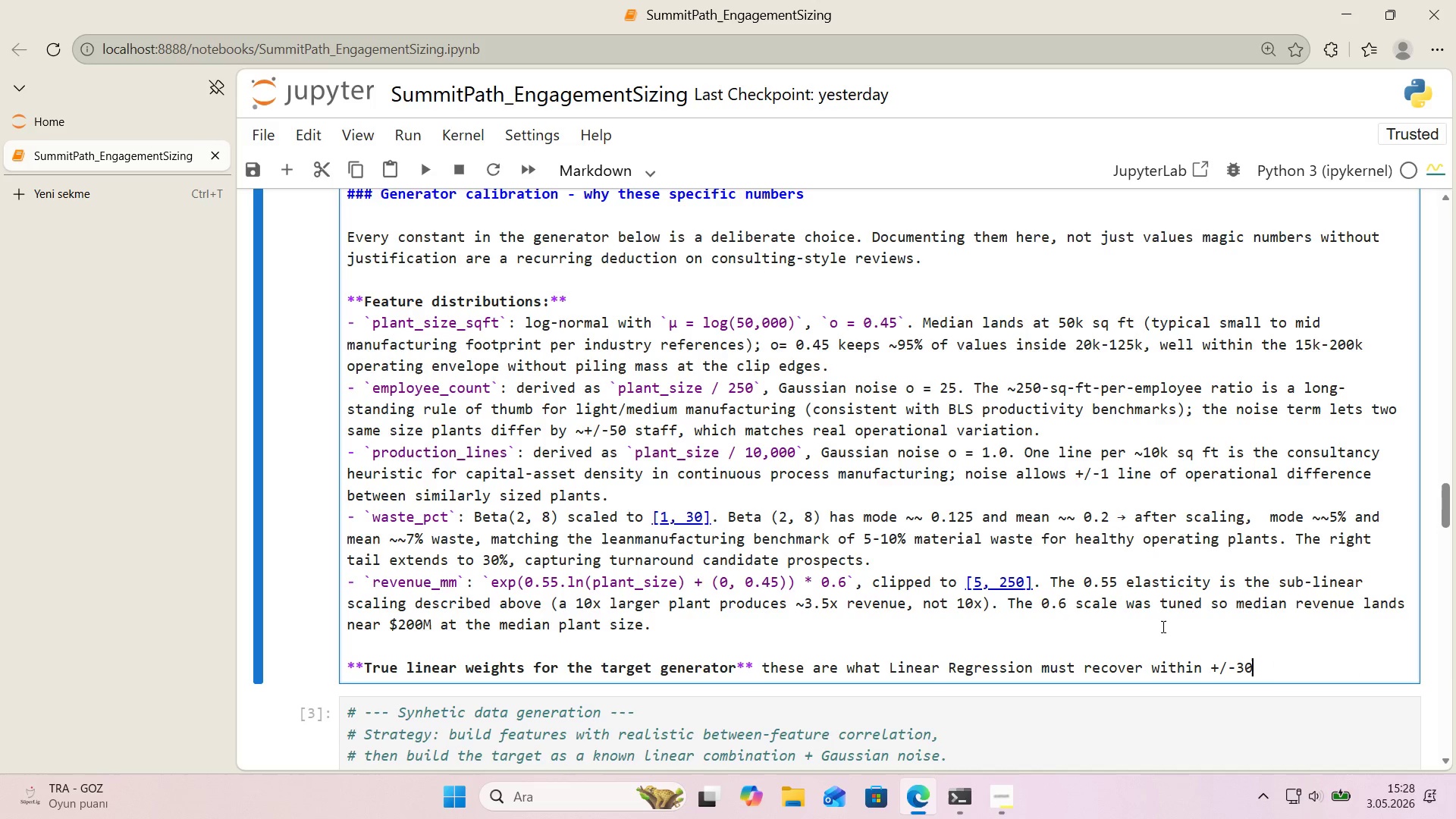 
key(Backspace)
 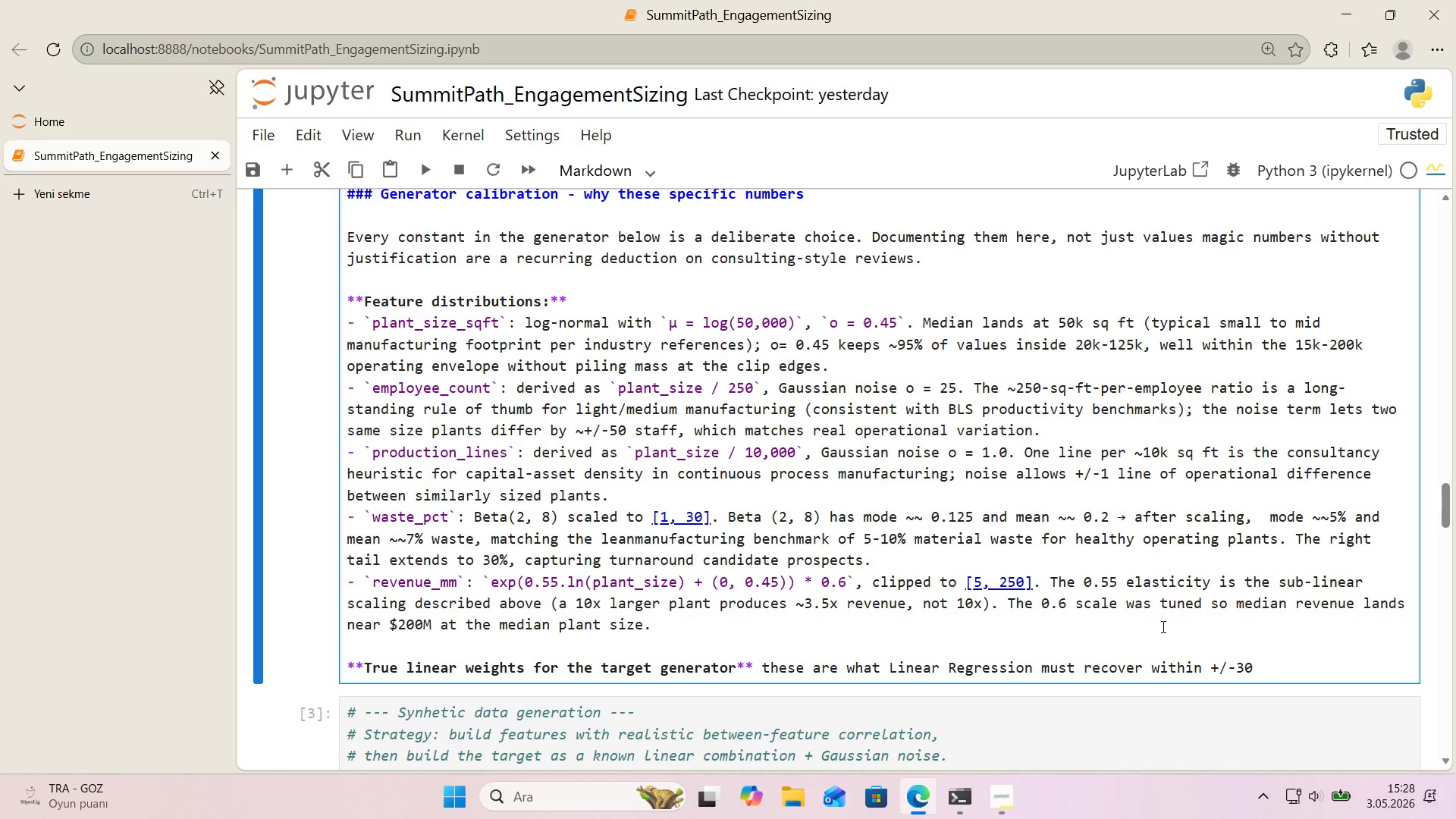 
key(Shift+5)
 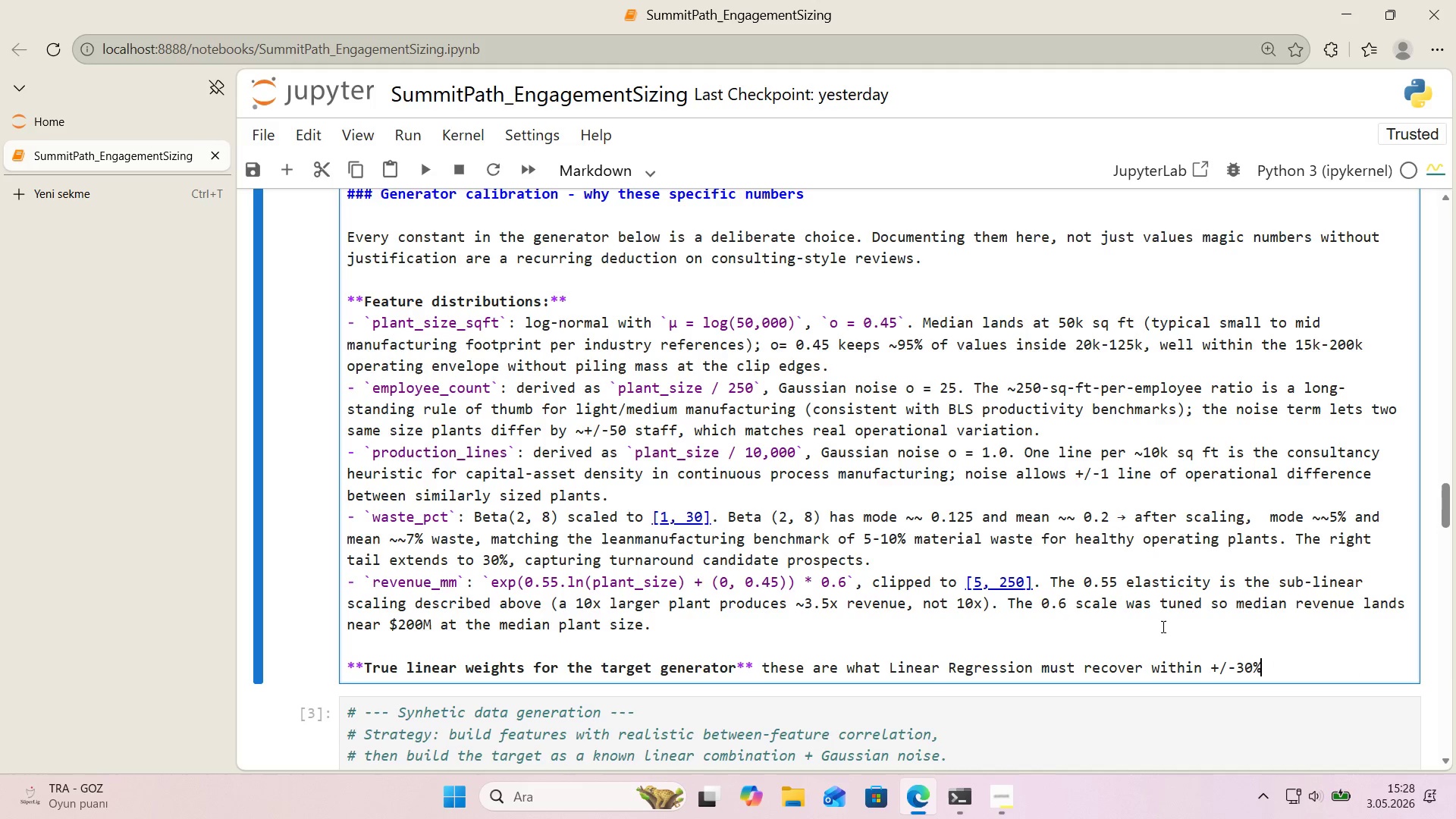 
key(Enter)
 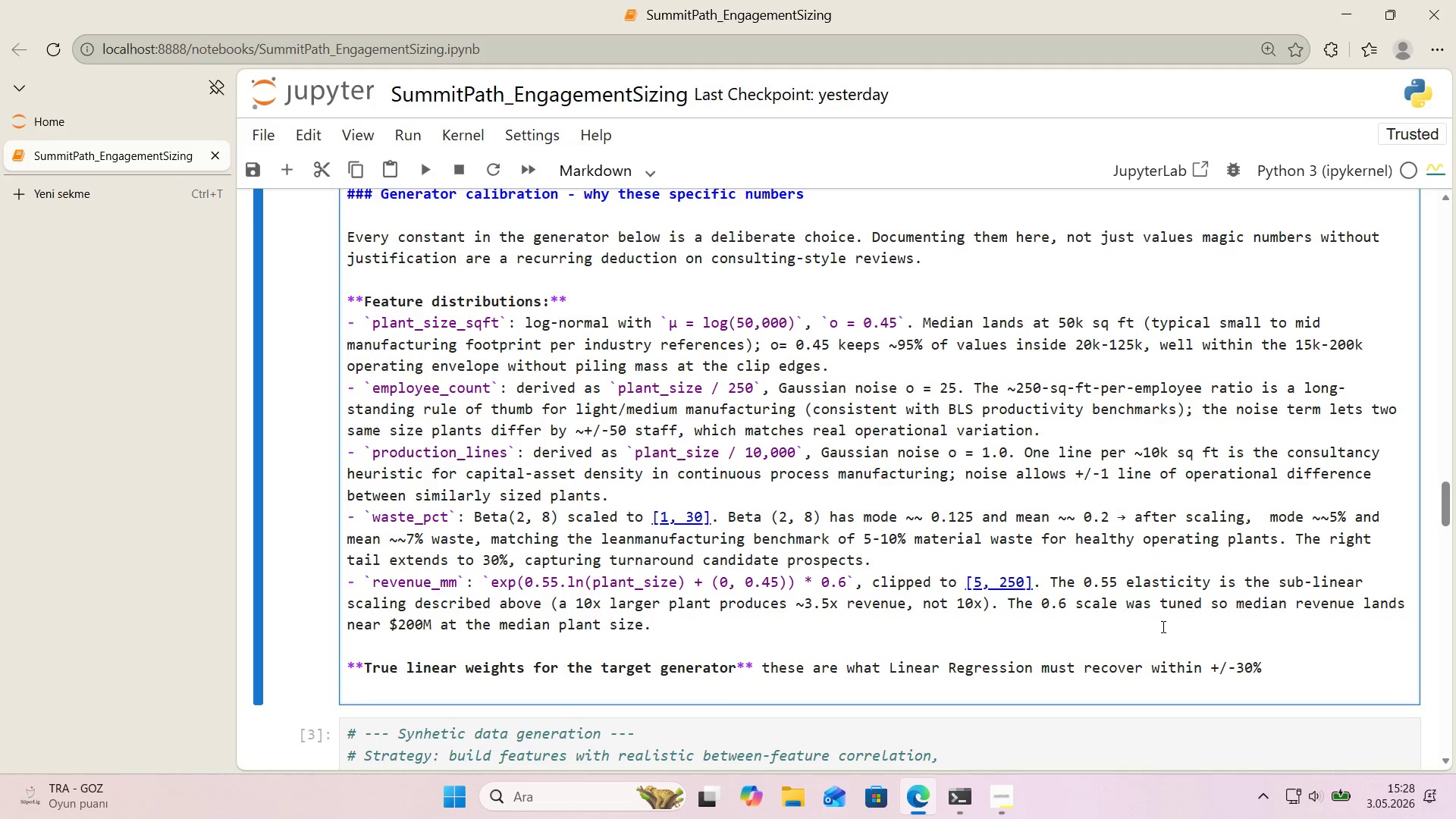 
key(NumpadSubtract)
 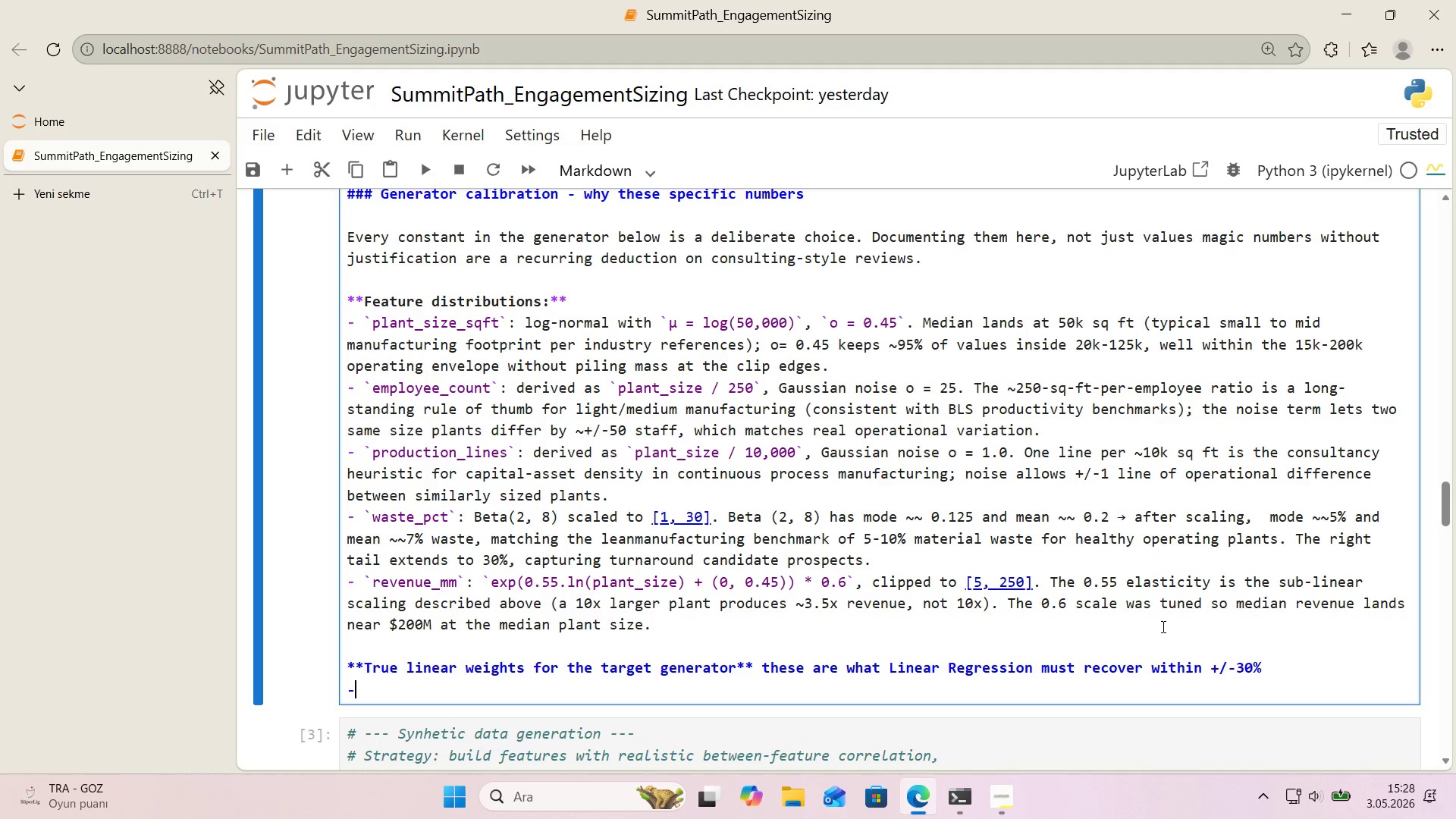 
key(Space)
 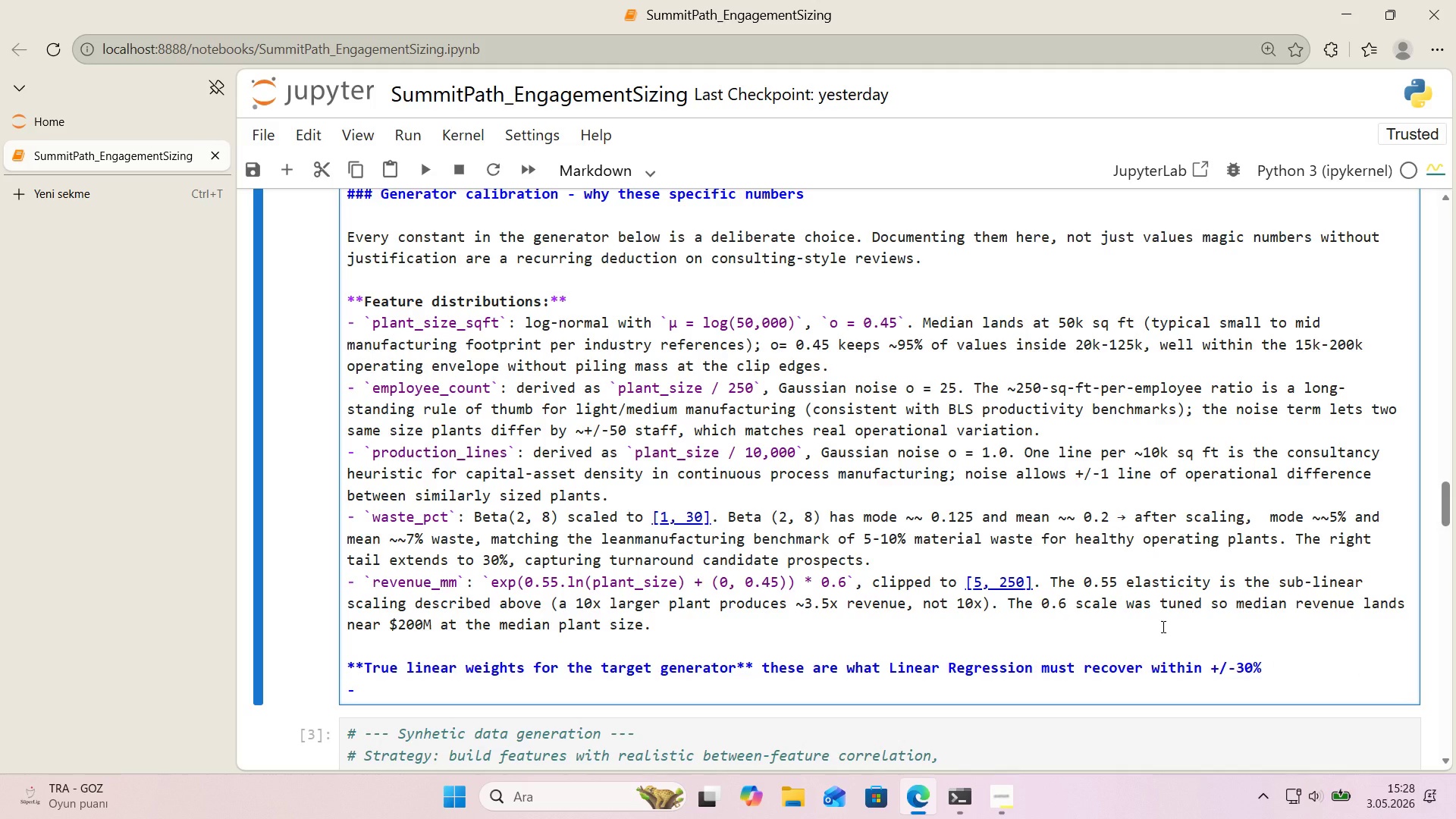 
key(Alt+Control+Comma)
 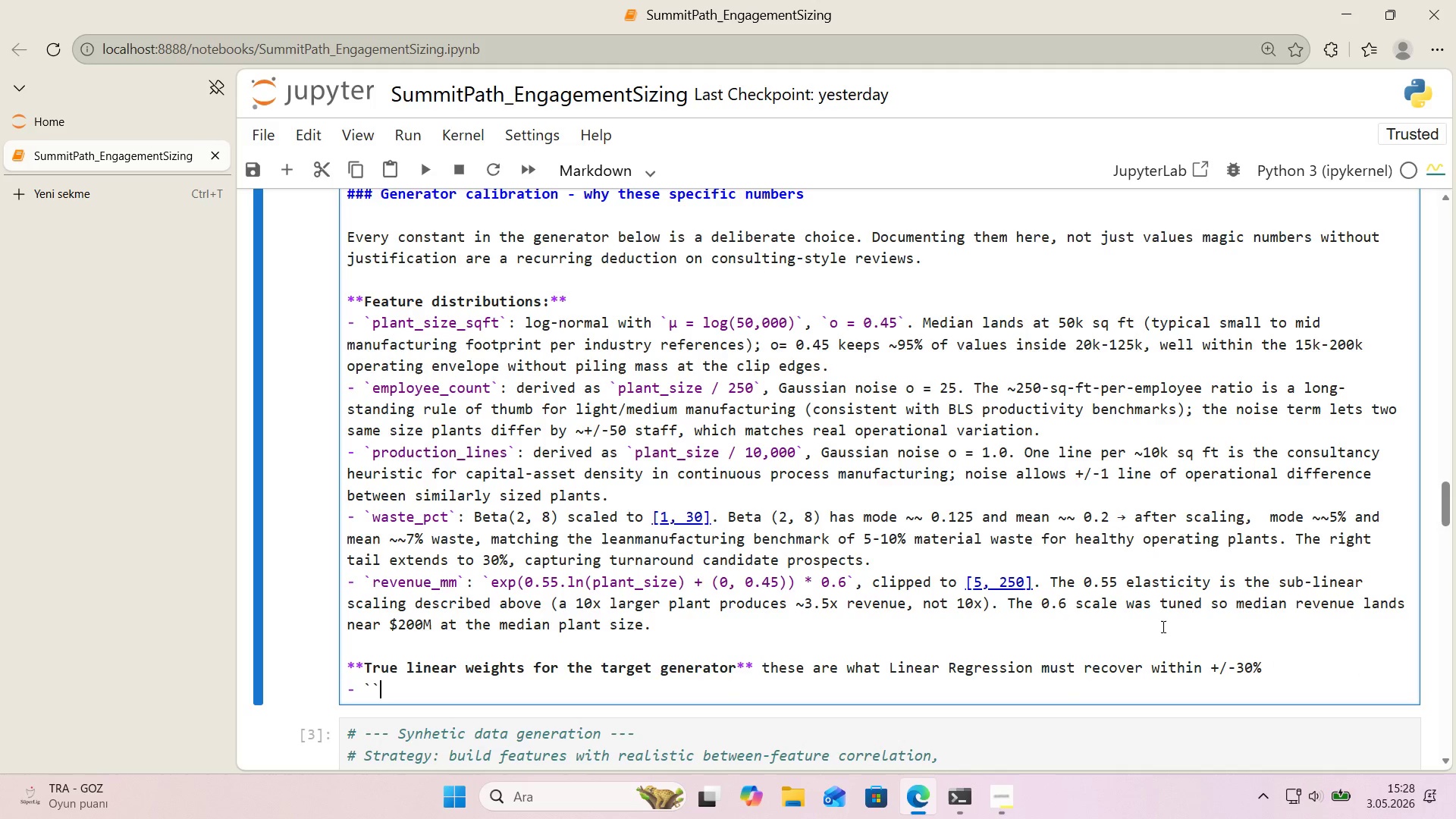 
key(Alt+Control+Comma)
 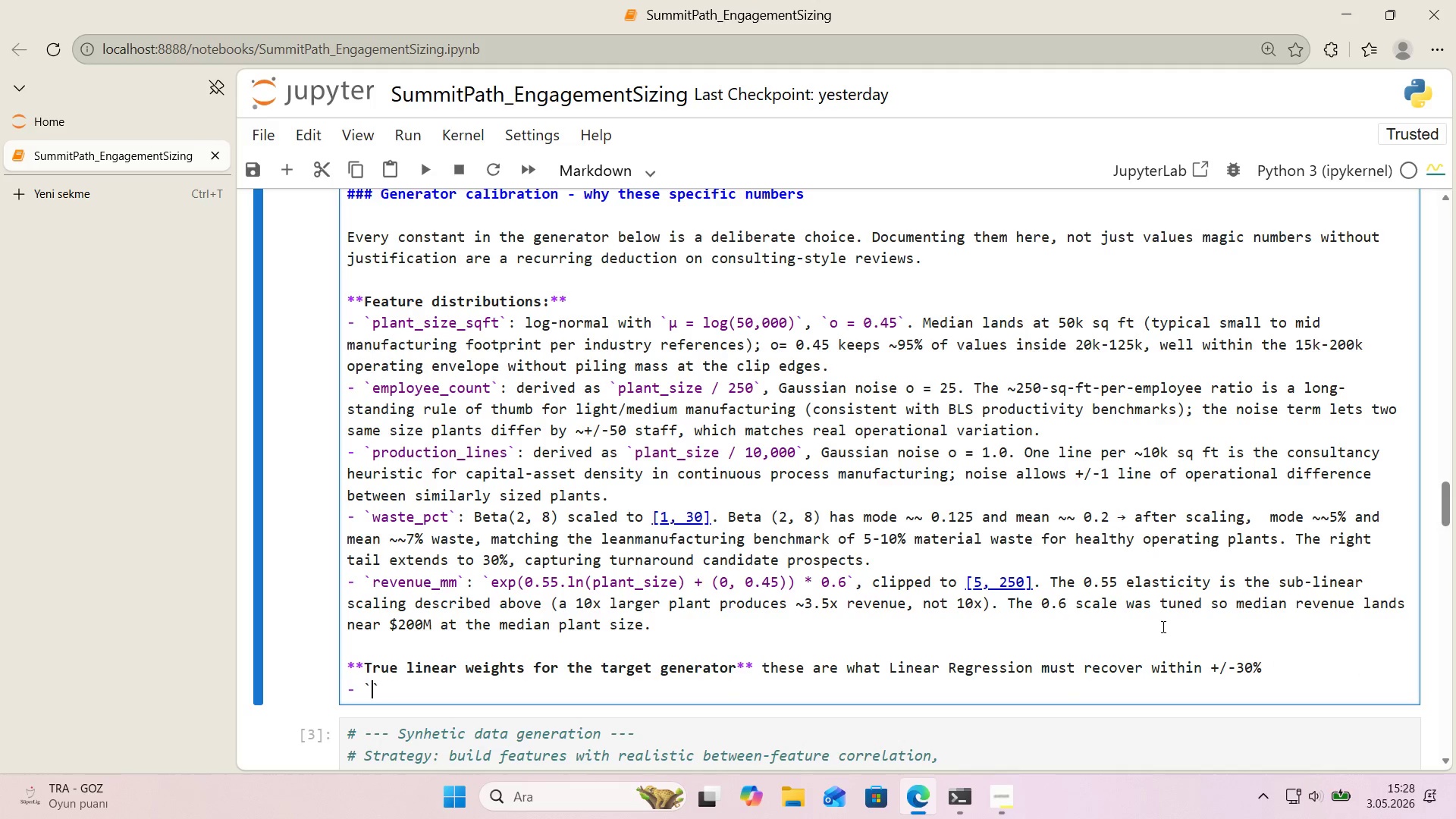 
key(ArrowLeft)
 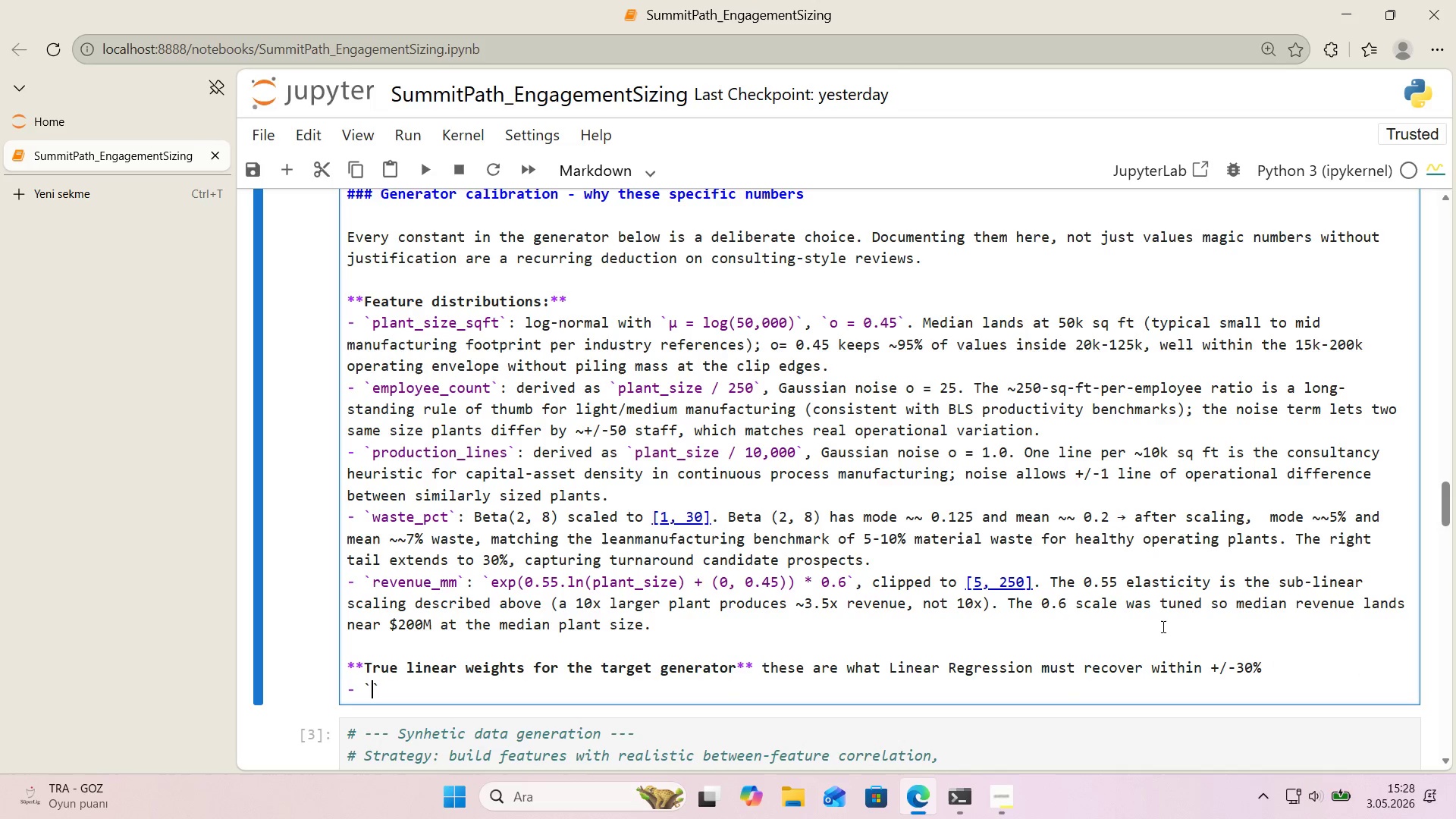 
type(True)
key(Backspace)
key(Backspace)
key(Backspace)
type(RUE_INET)
key(Backspace)
key(Backspace)
type(TERCEPT ) 95)
 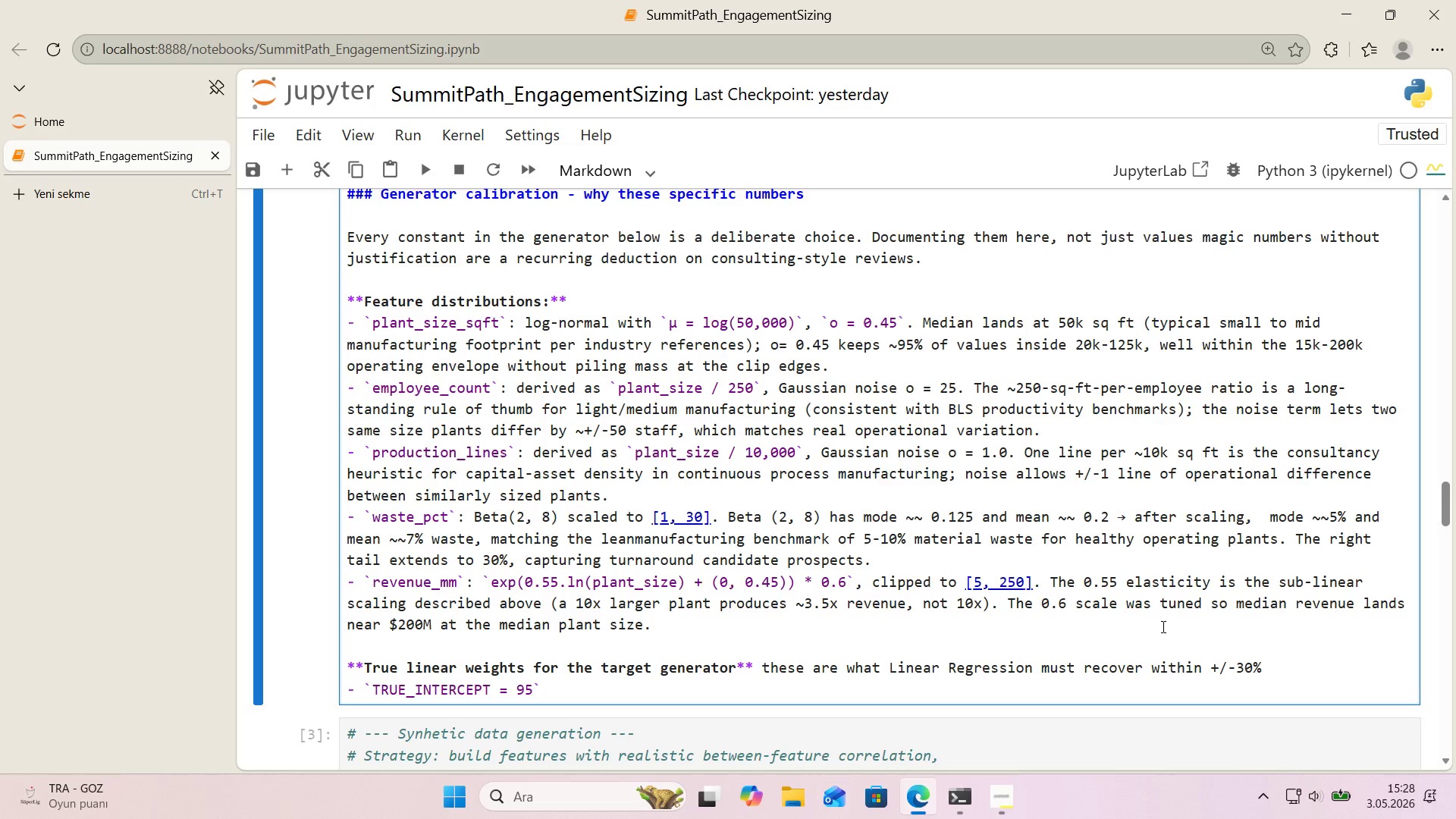 
hold_key(key=ShiftRight, duration=0.34)
 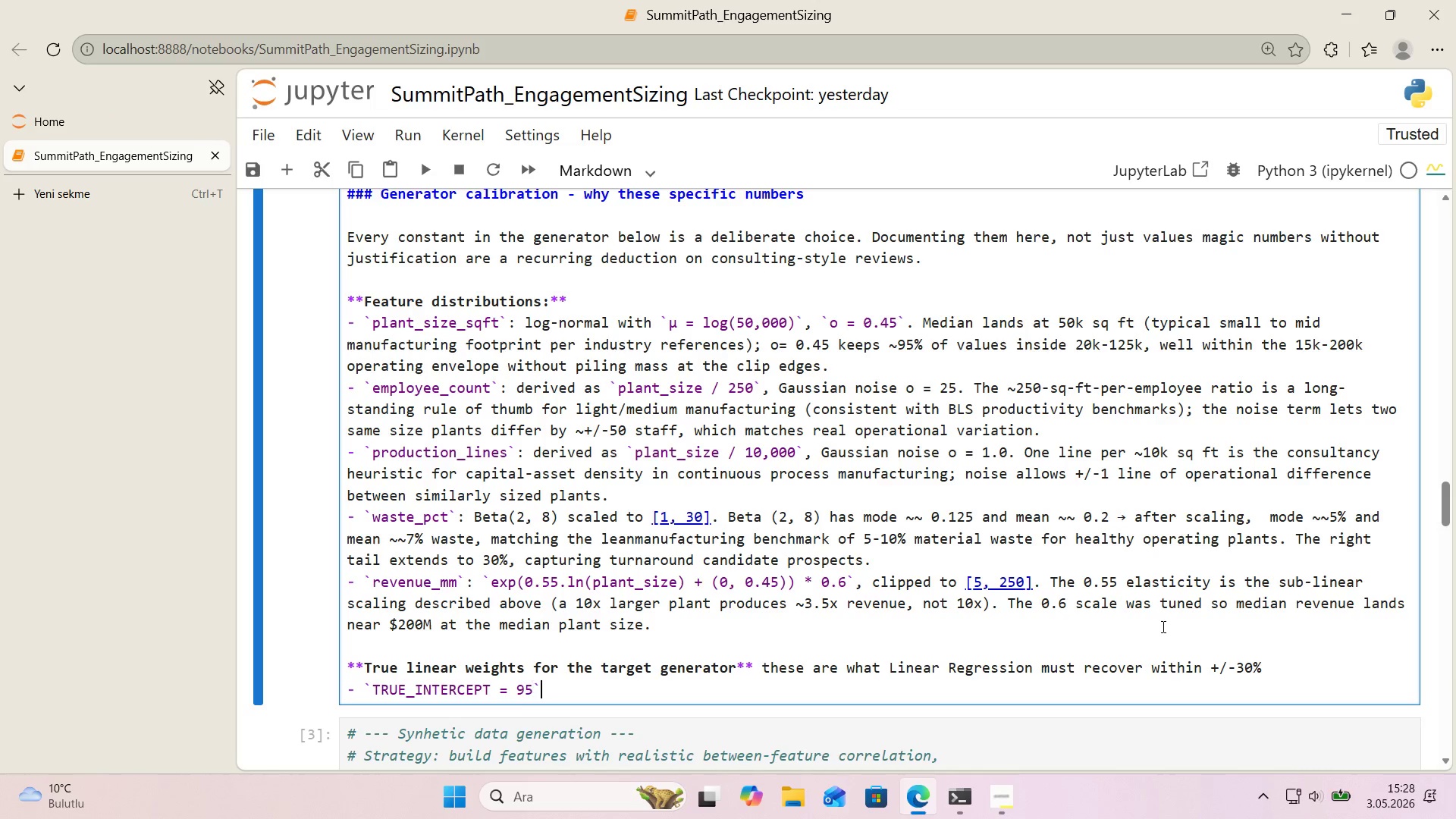 
key(ArrowRight)
 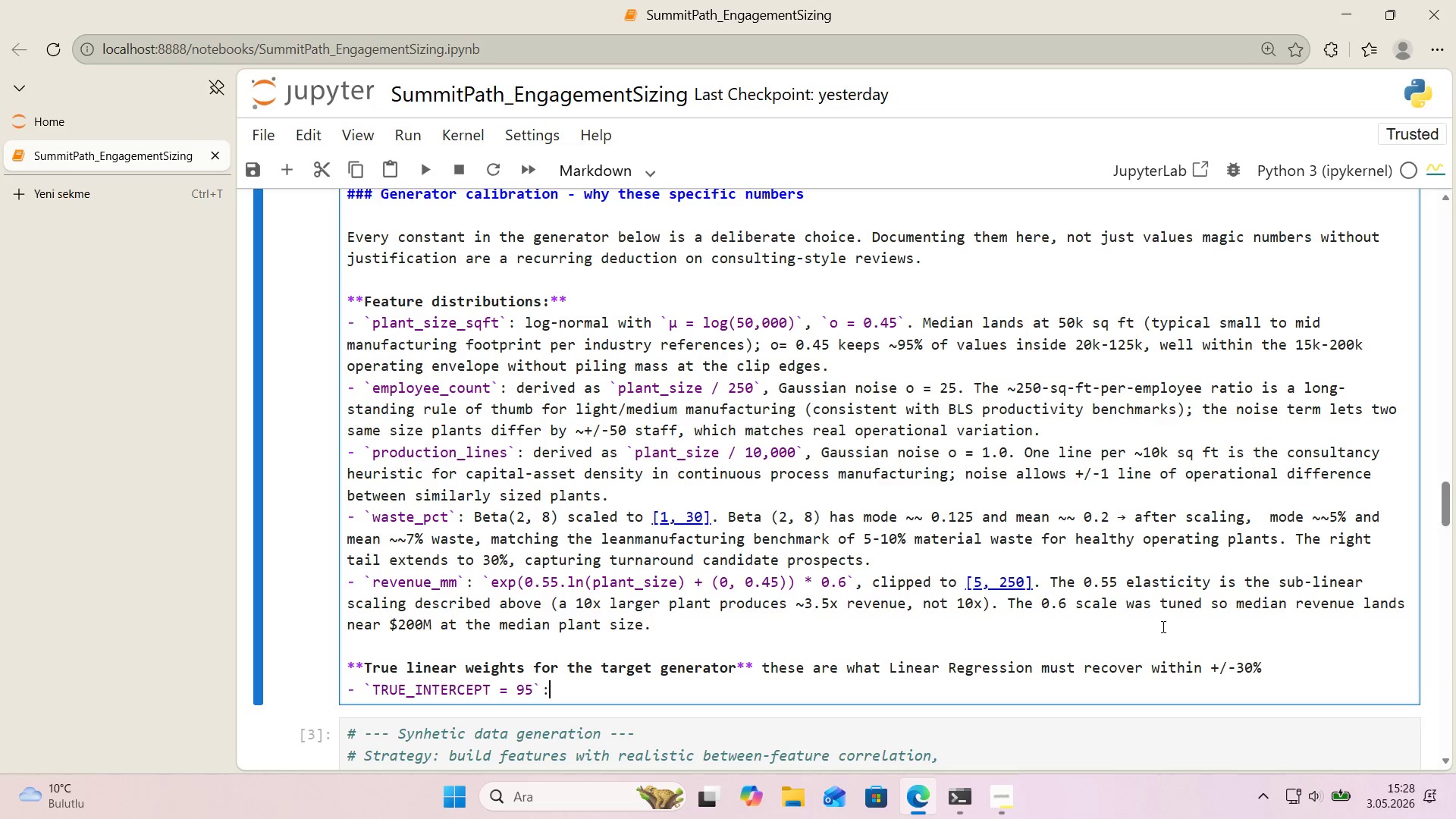 
type(> basel'ne hours for a m'n'mal-feature engagement )
key(Backspace)
type(. Eventhe)
key(Backspace)
key(Backspace)
key(Backspace)
type( the smallest prs)
key(Backspace)
type(osep)
key(Backspace)
key(Backspace)
type(ep)
key(Backspace)
key(Backspace)
type(pect needs )
 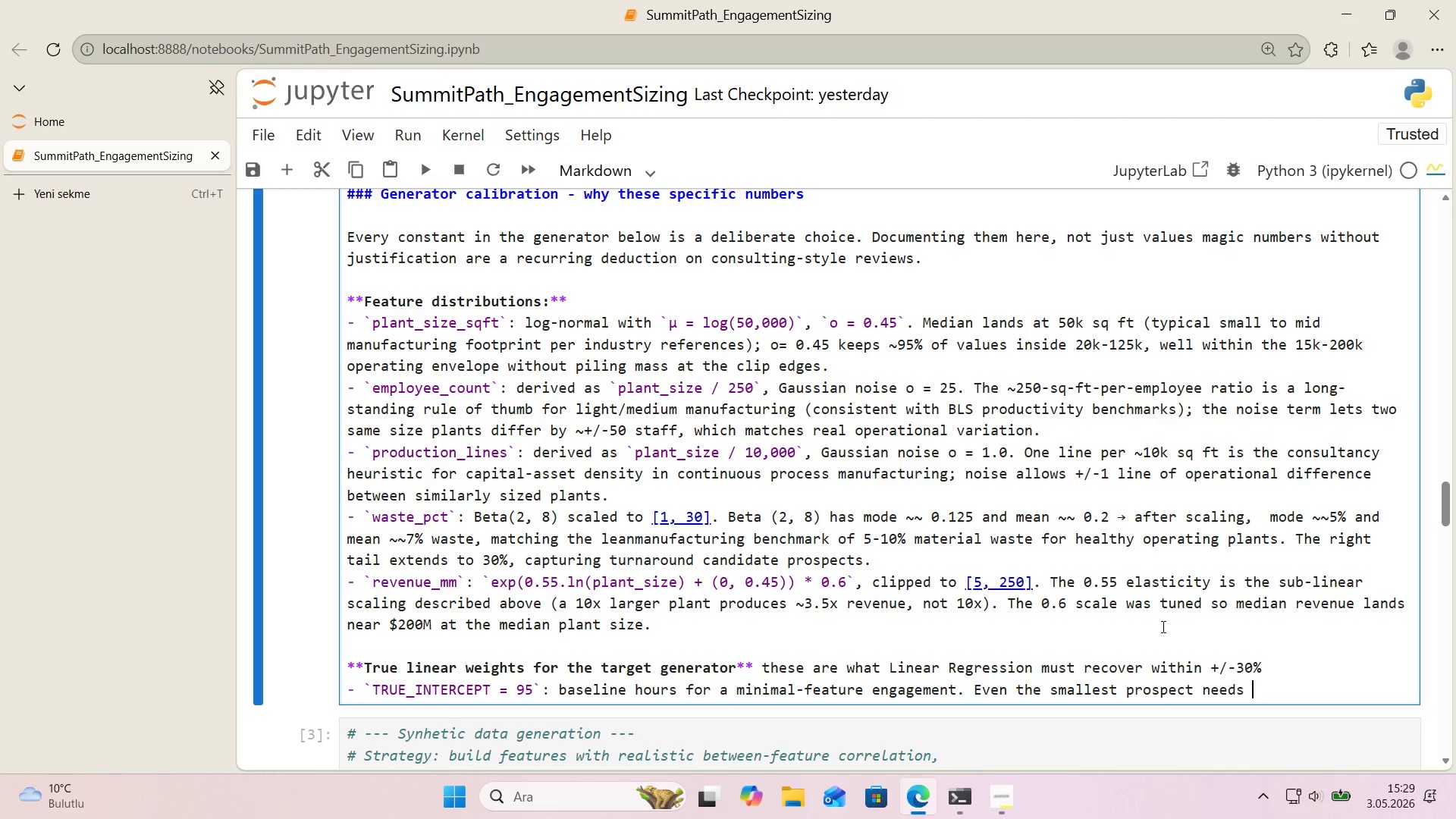 
key(Alt+Control+BracketRight)
 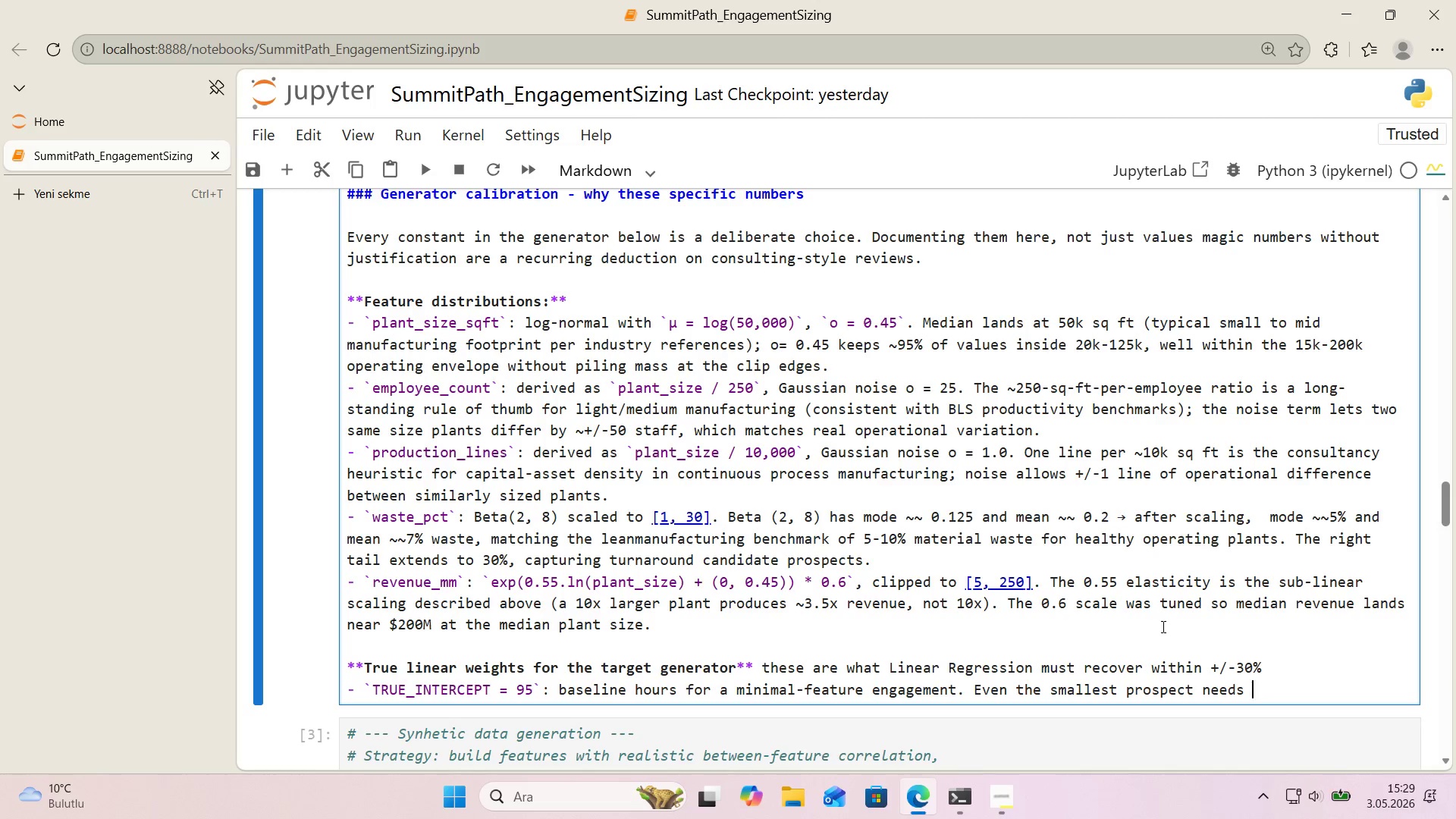 
type(95 hours of scop'ng, k'ckoff)
 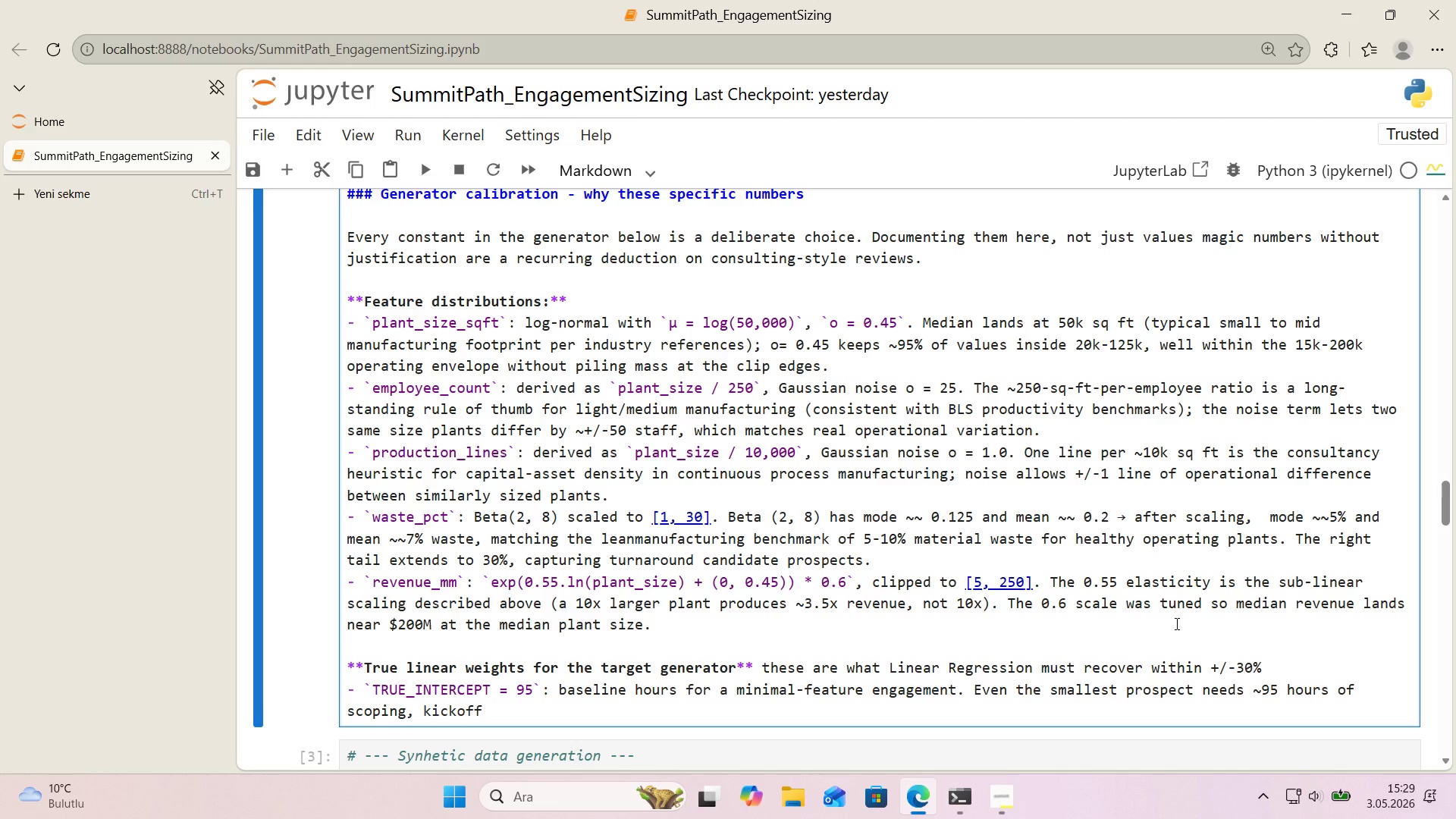 
wait(21.3)
 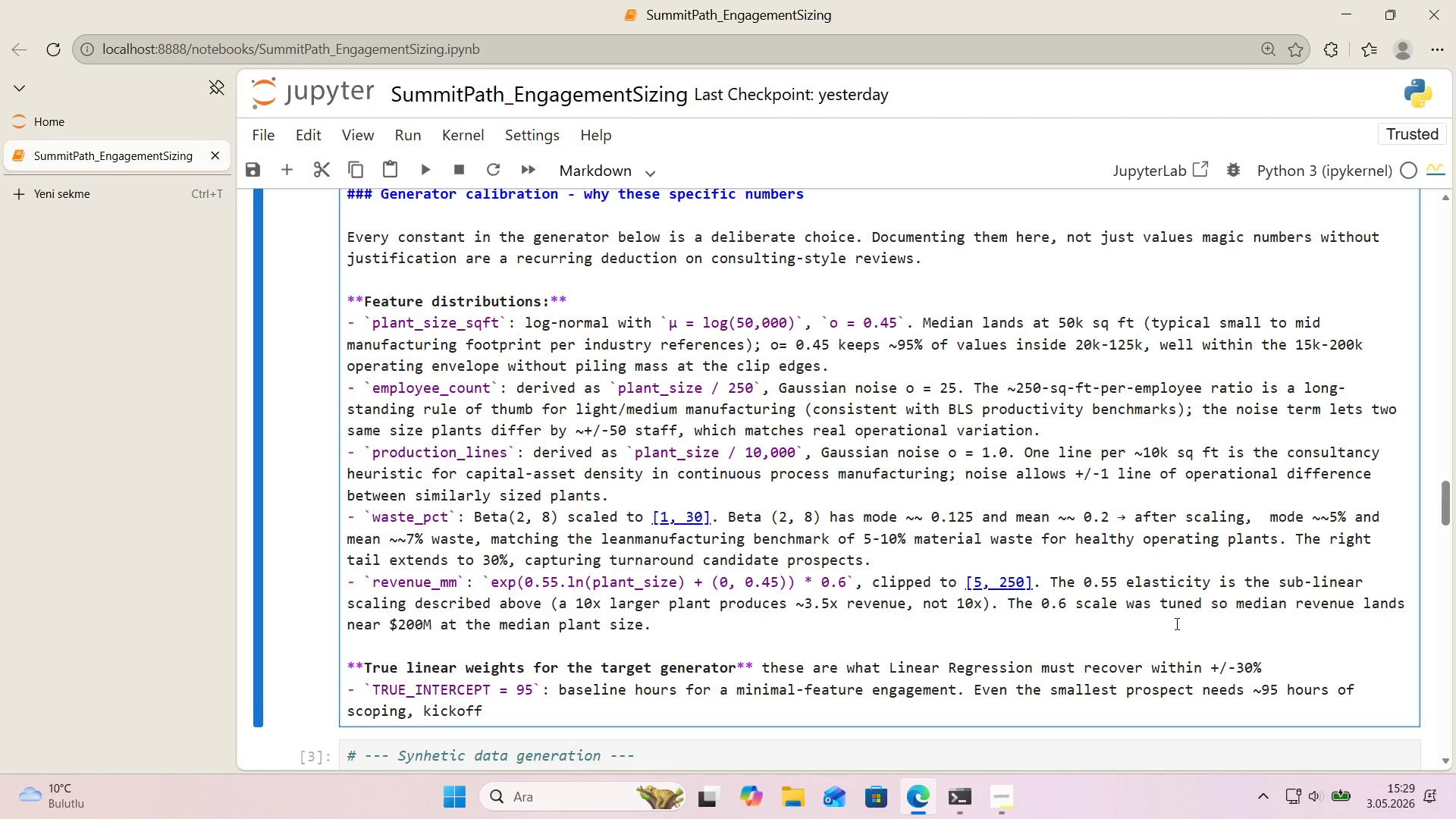 
scroll: coordinate [1141, 645], scroll_direction: down, amount: 1.0
 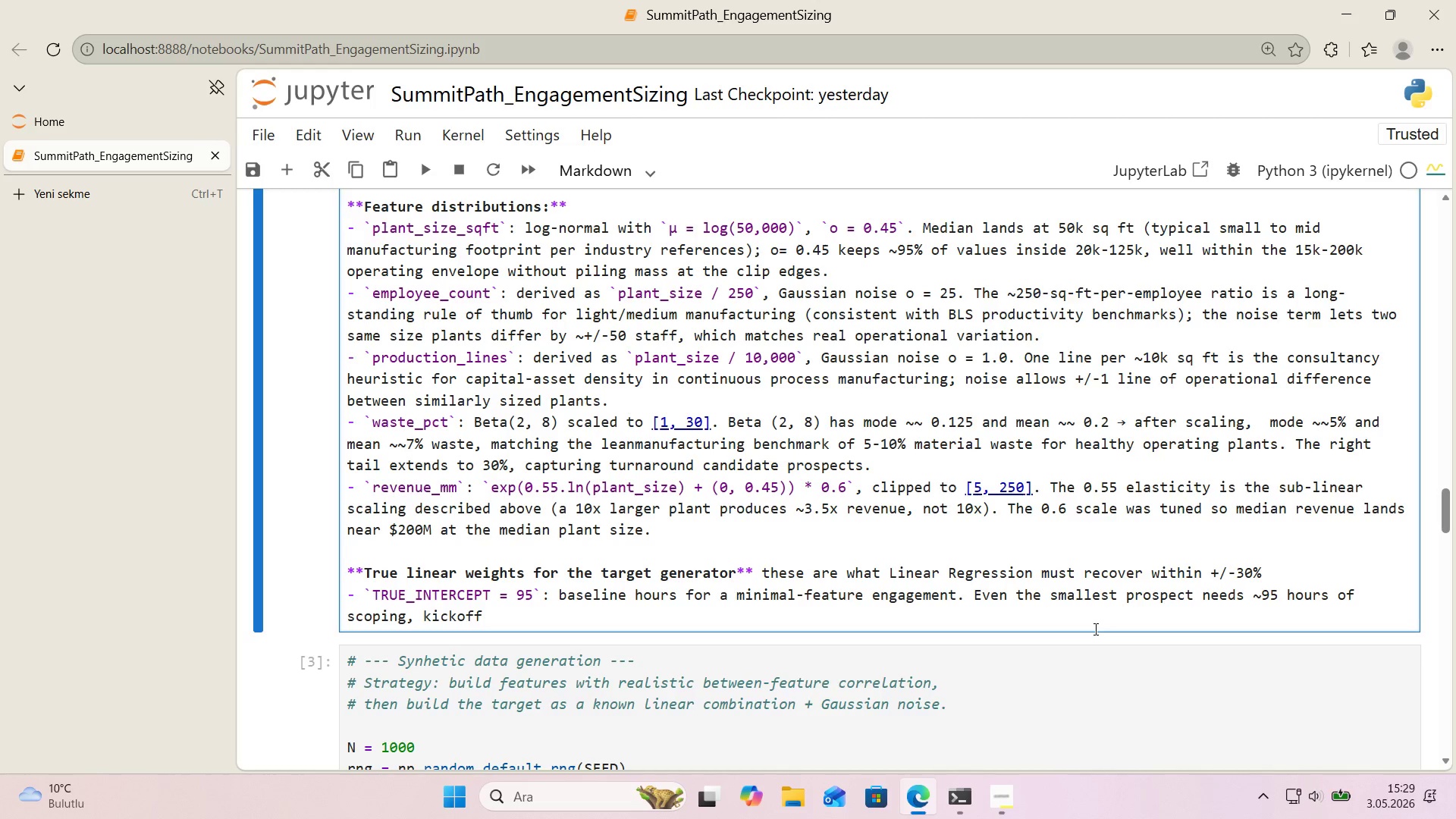 
wait(17.62)
 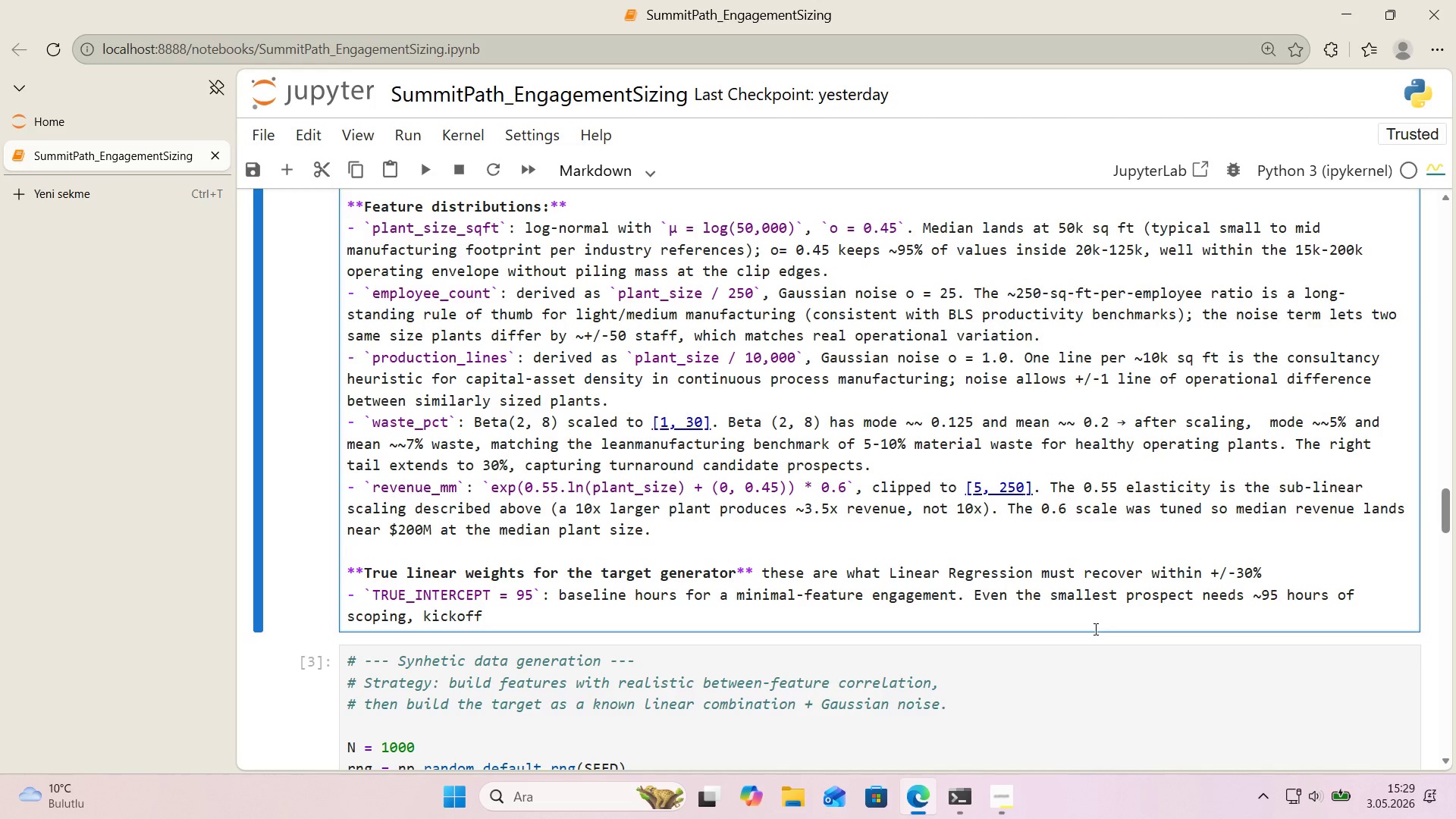 
type(, and report'ng overhead before plant-spec'f'c ork)
key(Backspace)
key(Backspace)
key(Backspace)
key(Backspace)
type( work beg'ns.)
 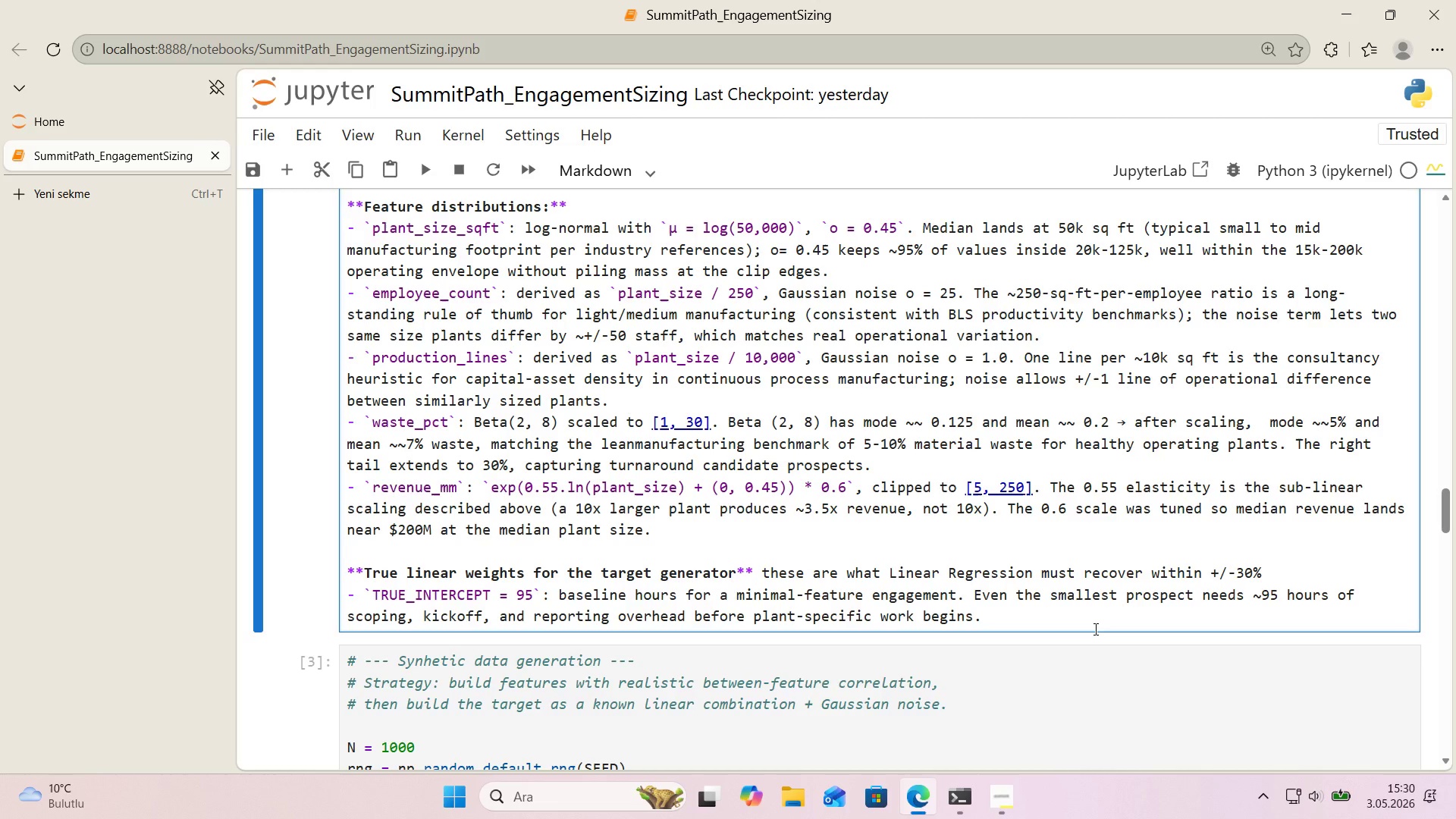 
wait(7.33)
 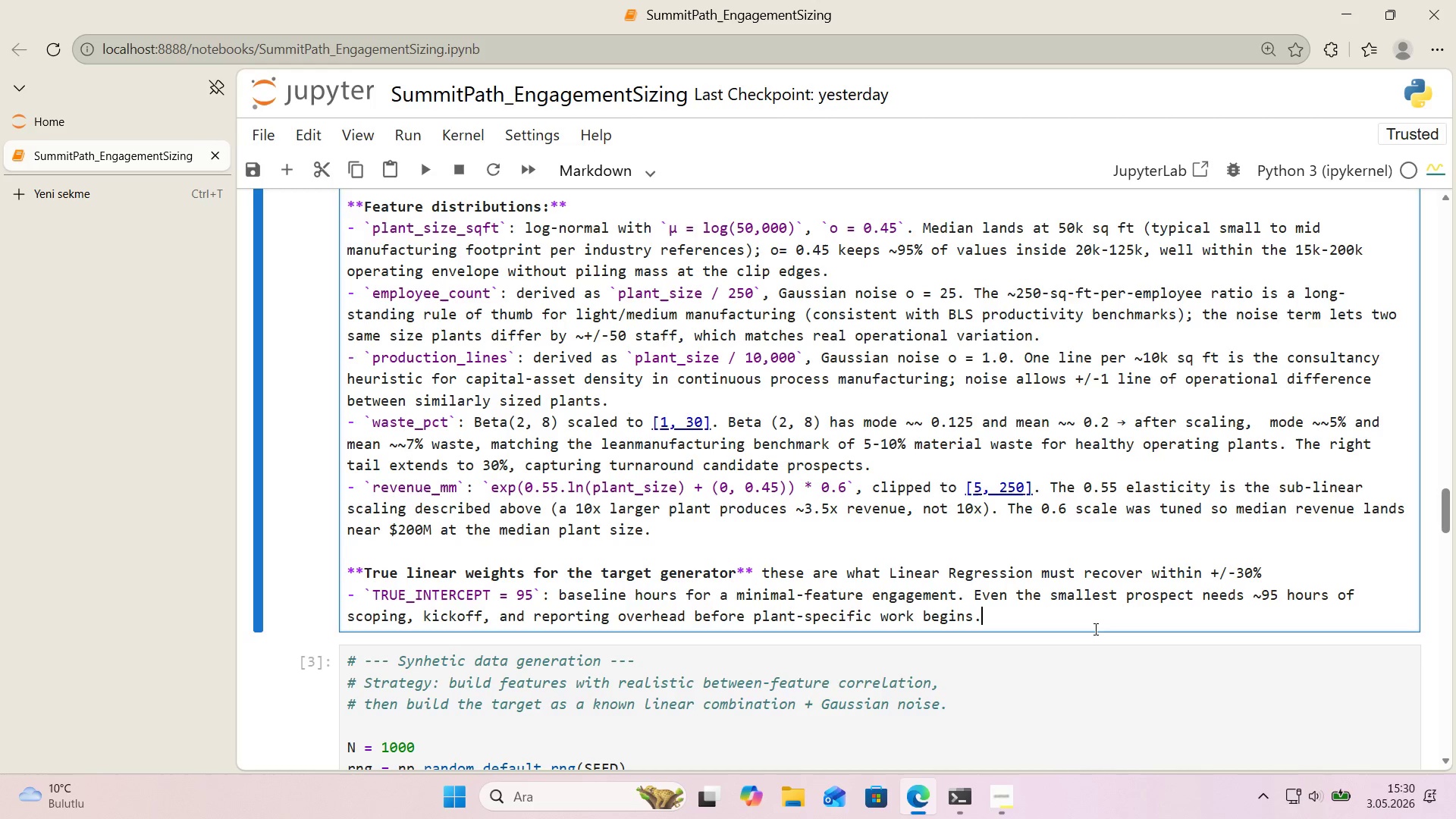 
key(Enter)
 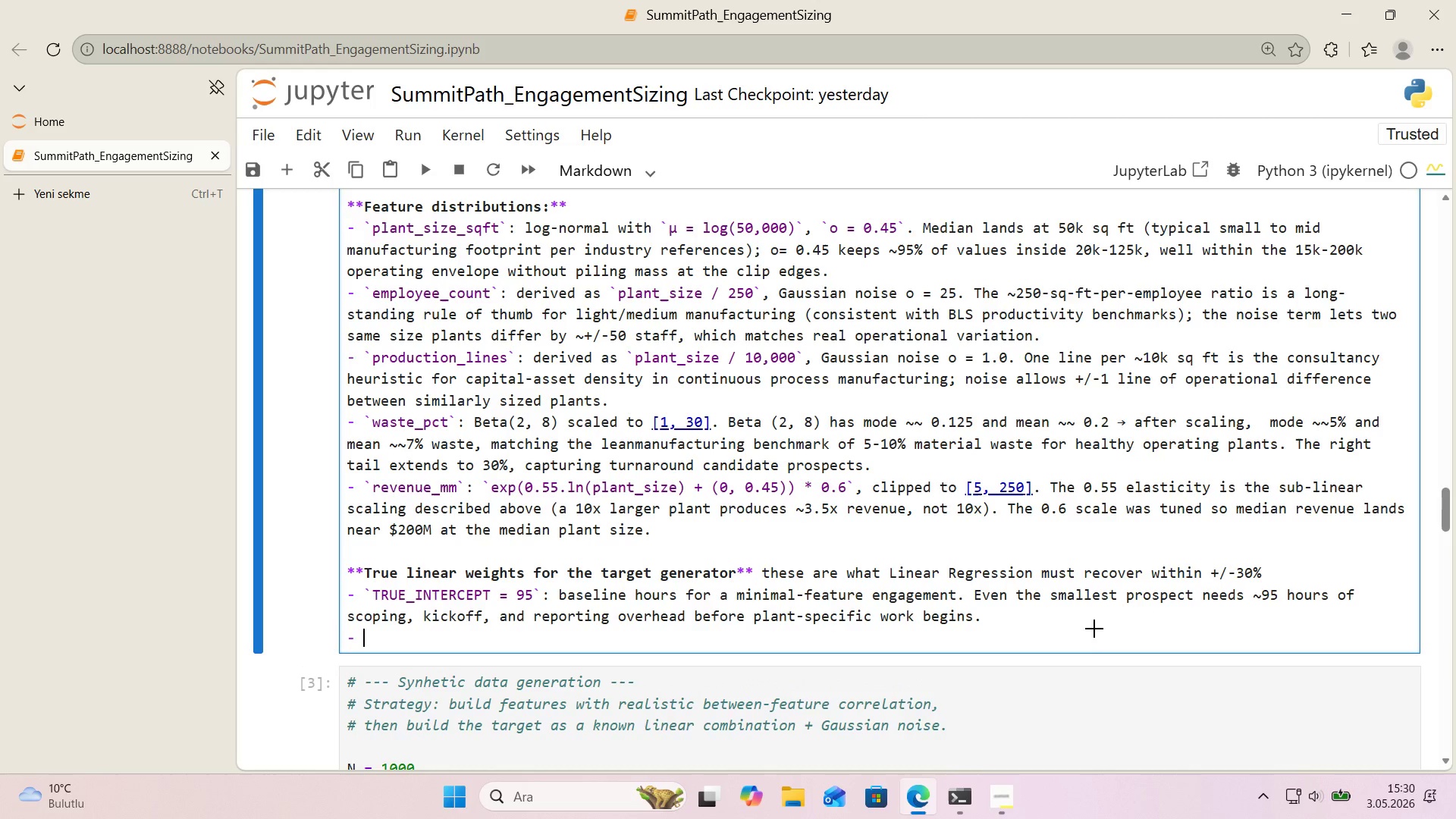 
key(Alt+Control+Comma)
 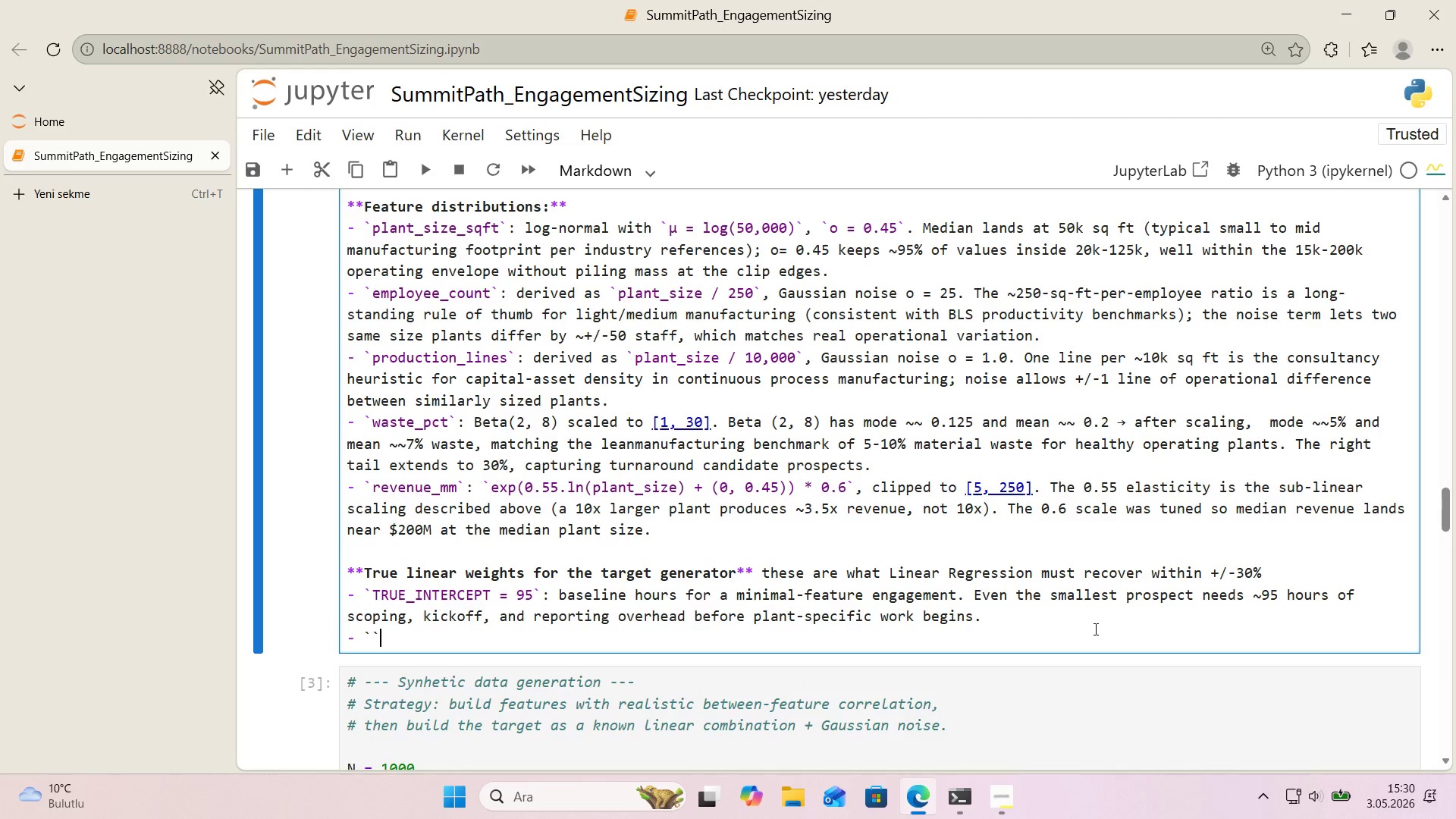 
key(Alt+Control+Comma)
 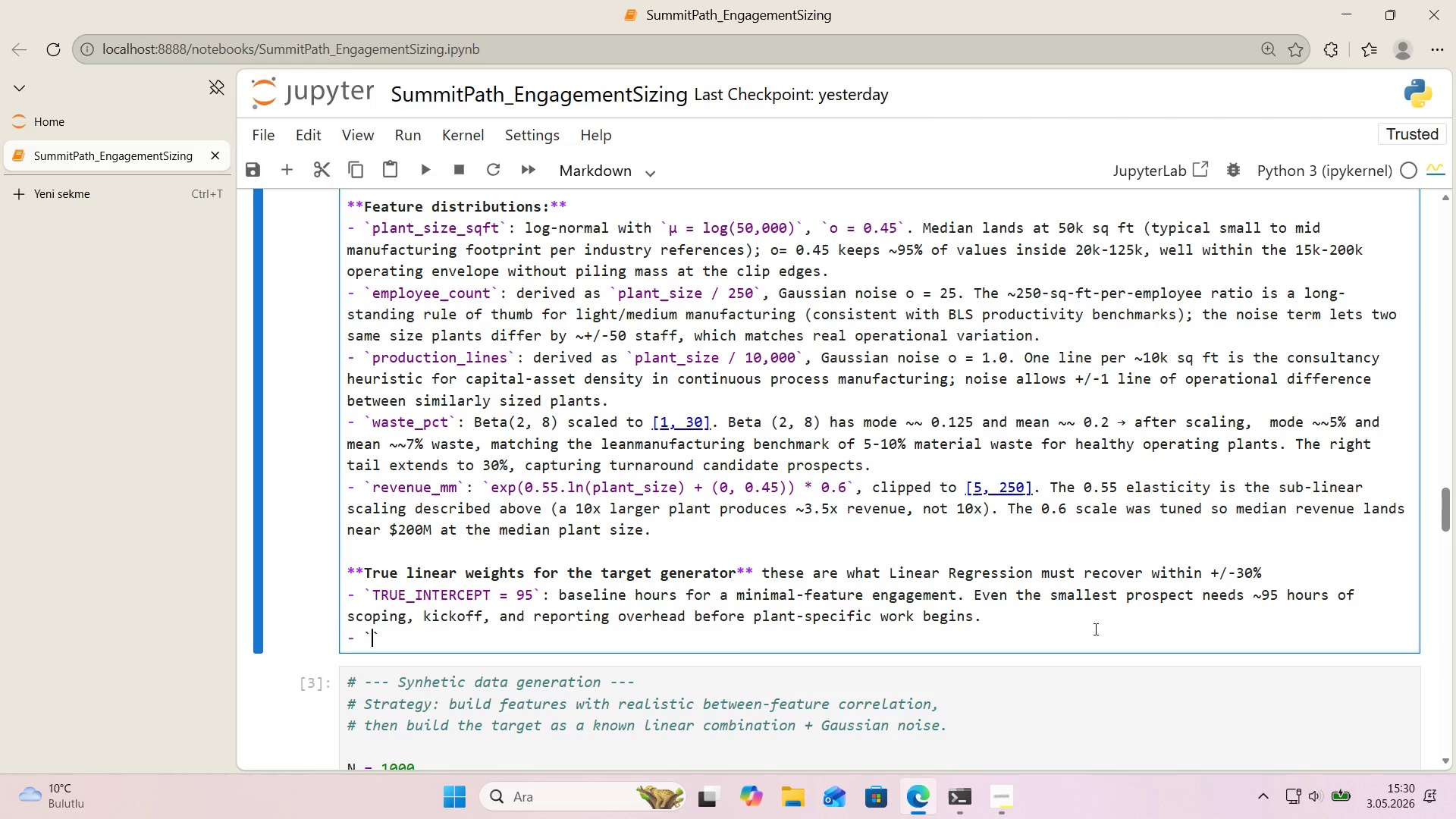 
key(ArrowLeft)
 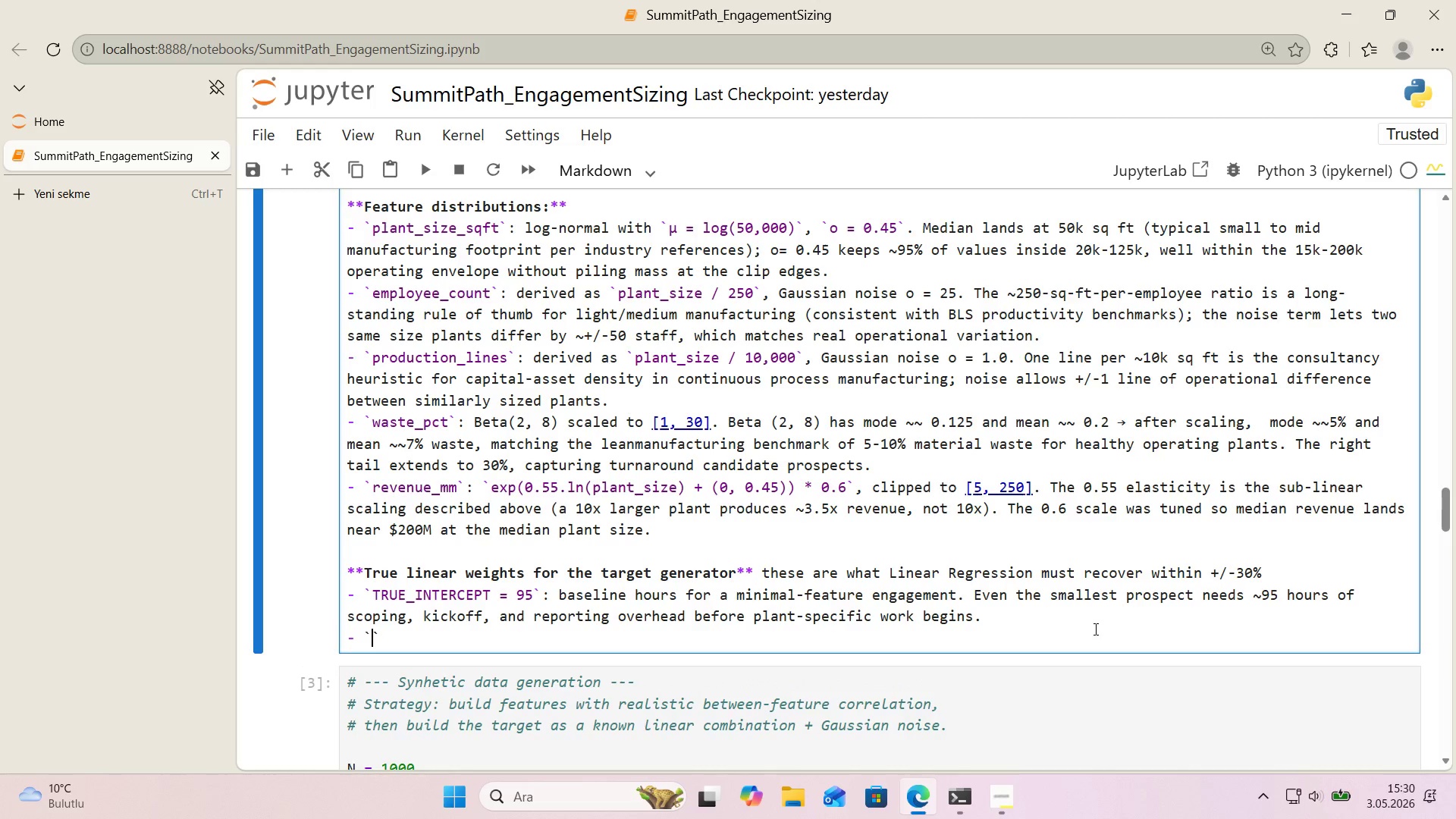 
type(TRUE_W_PLANT_SQFT)
 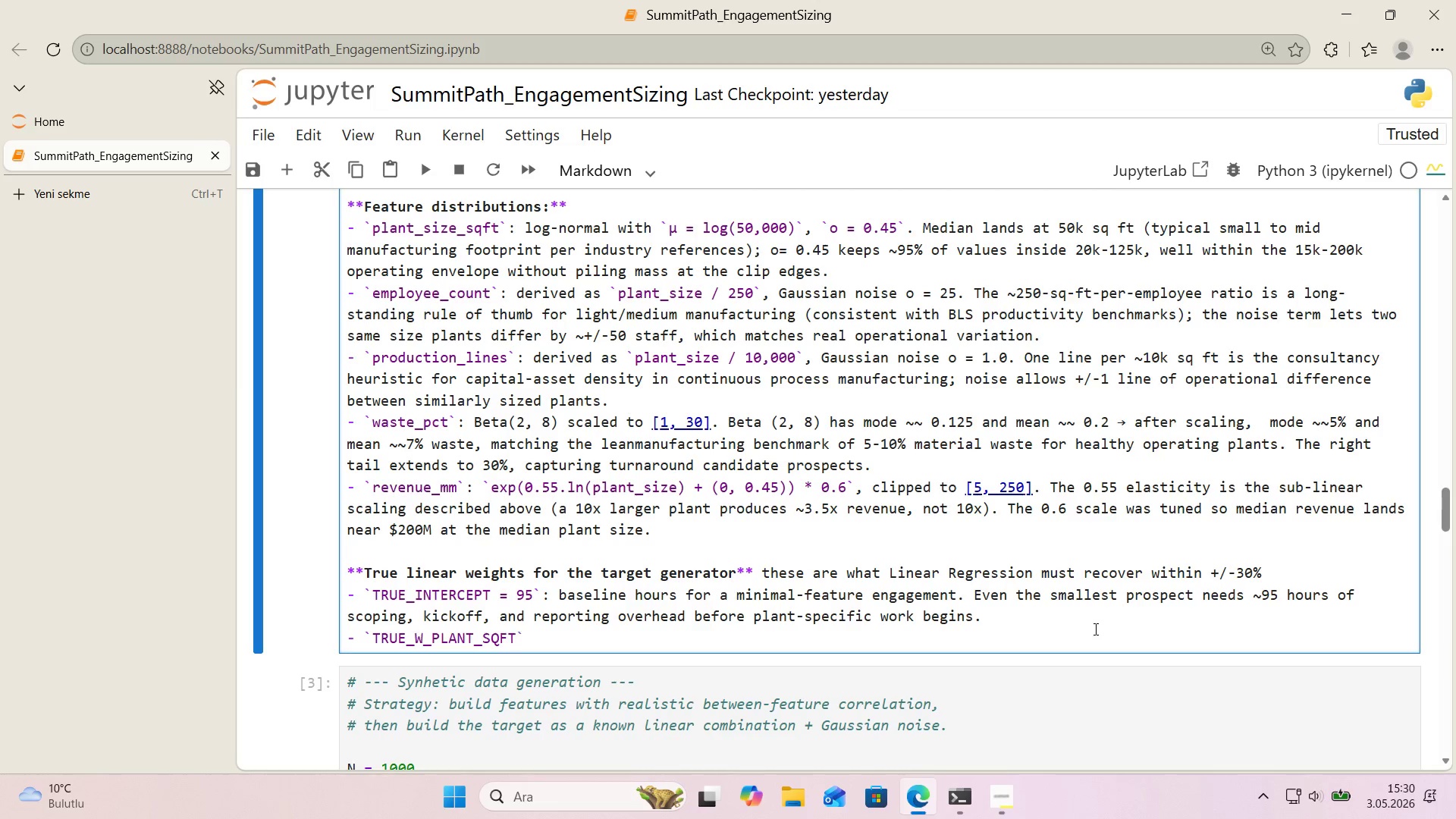 
key(ArrowRight)
 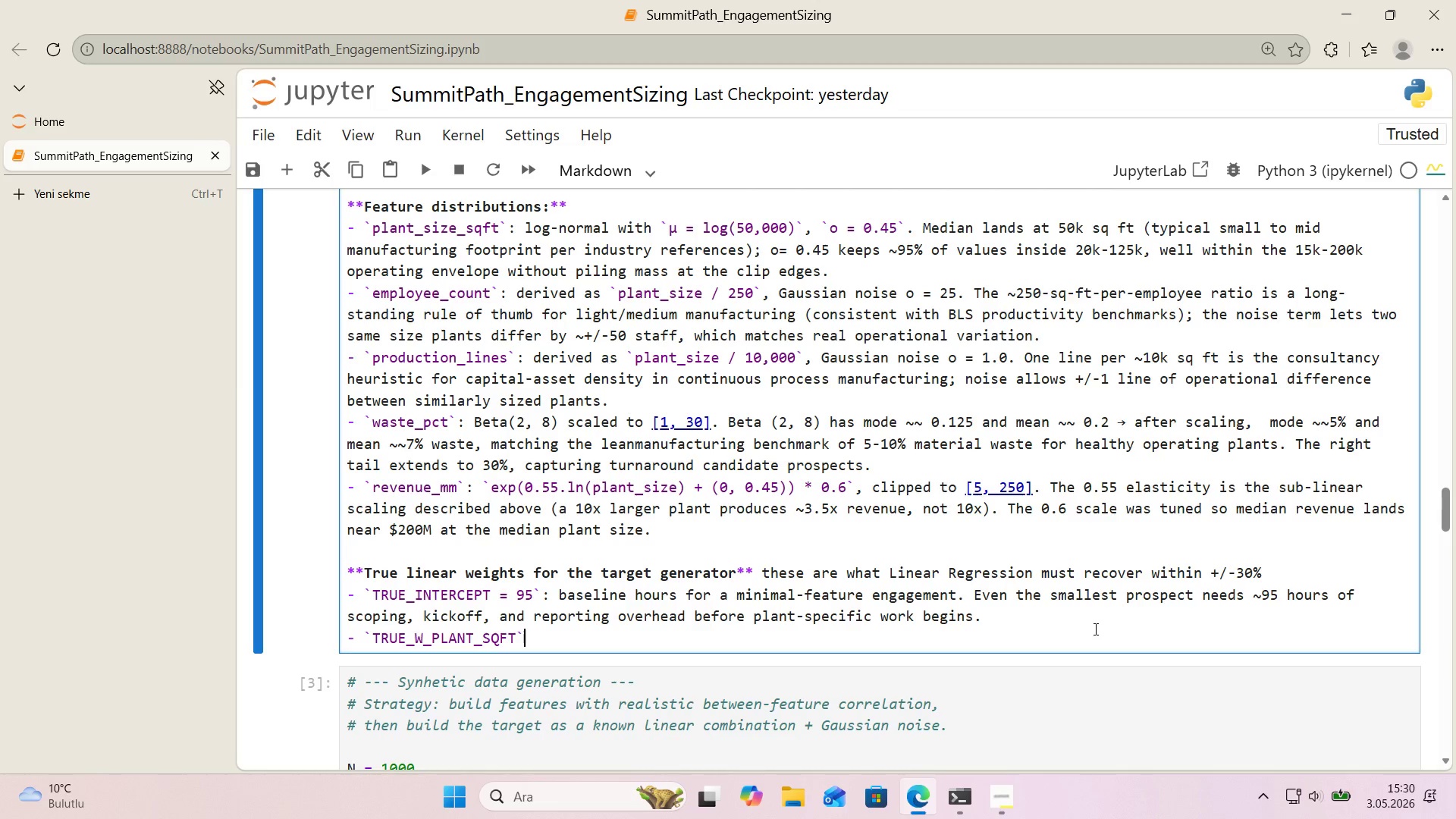 
key(ArrowLeft)
 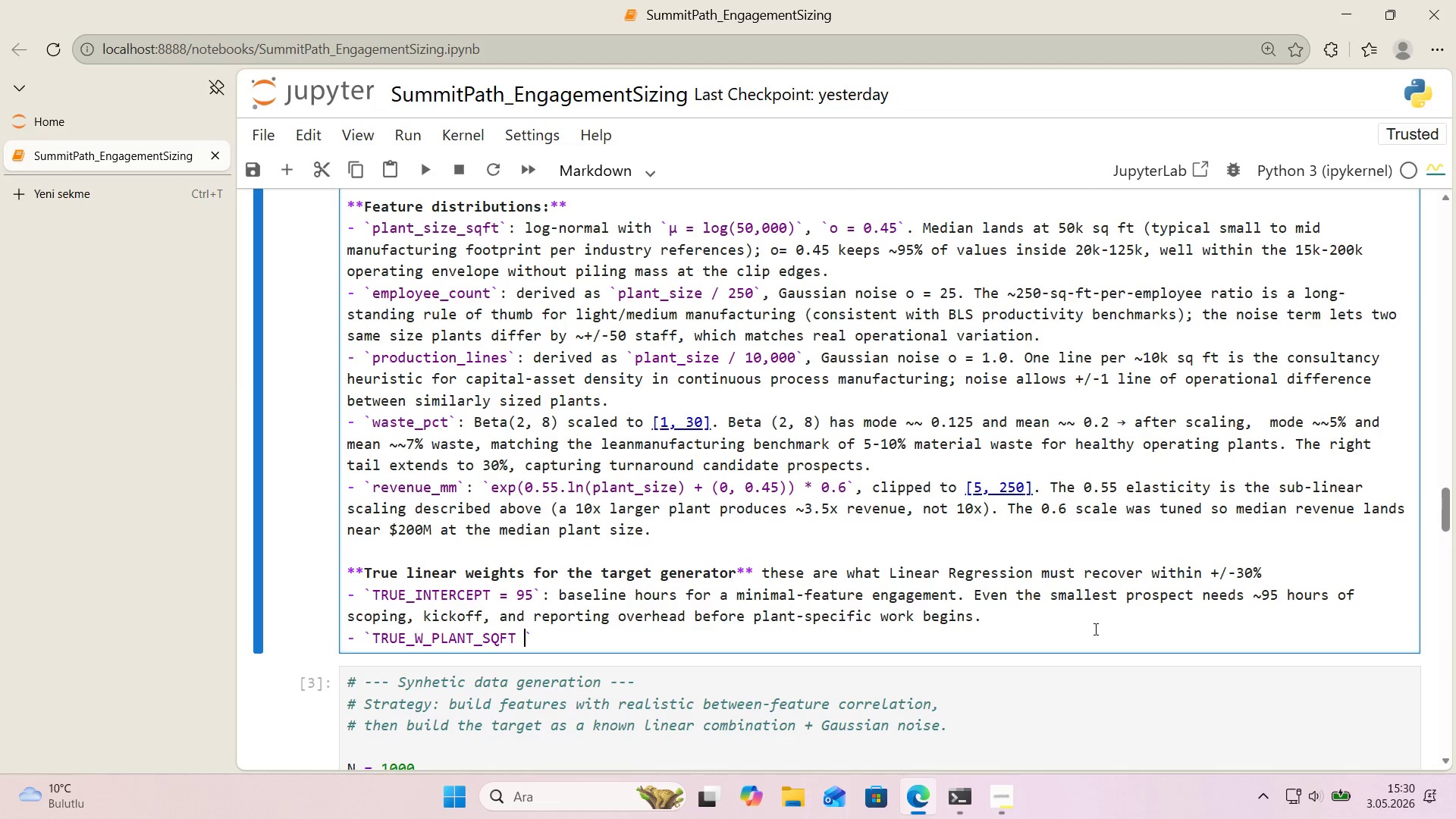 
key(Space)
 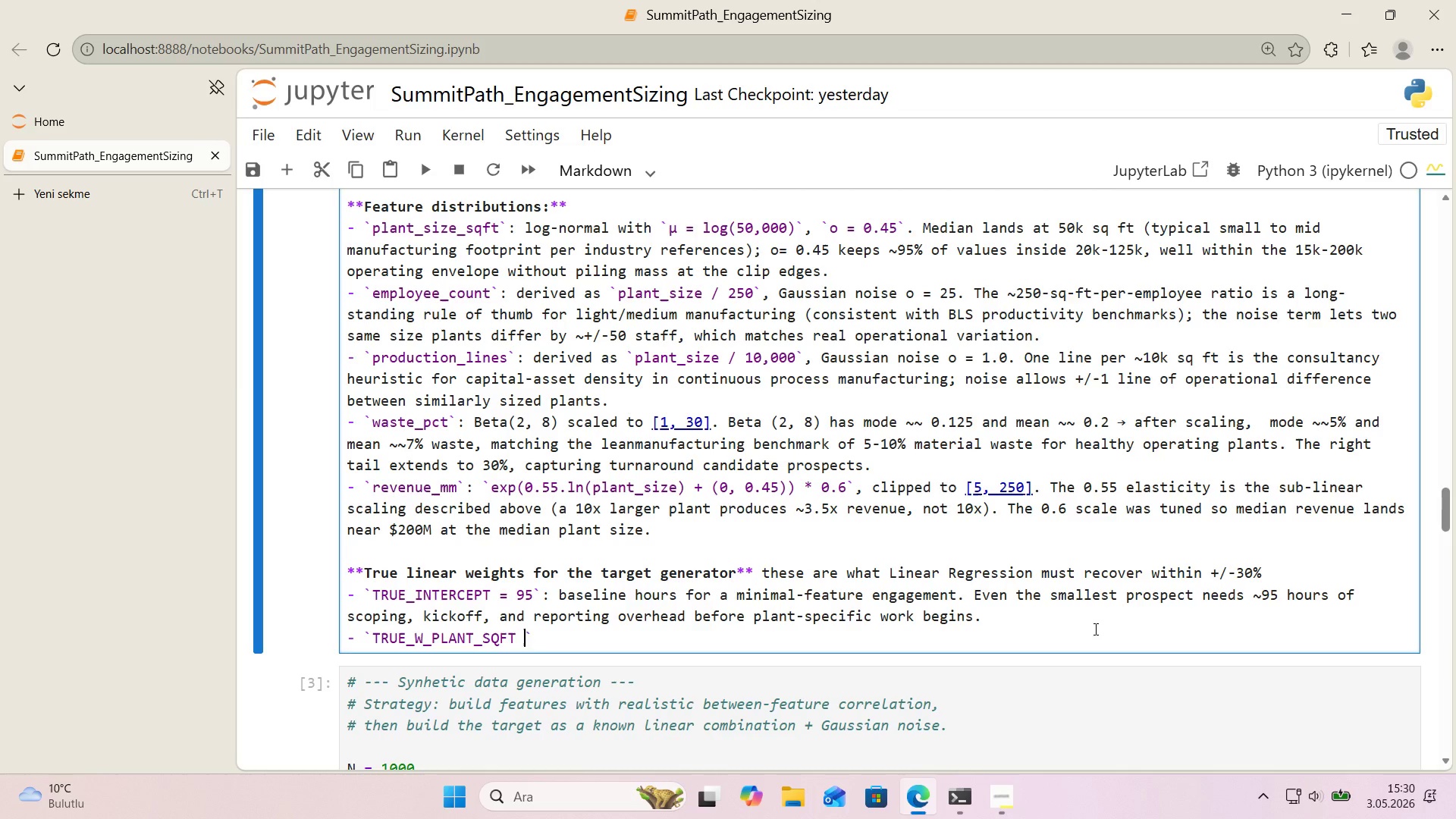 
key(Shift+ShiftRight)
 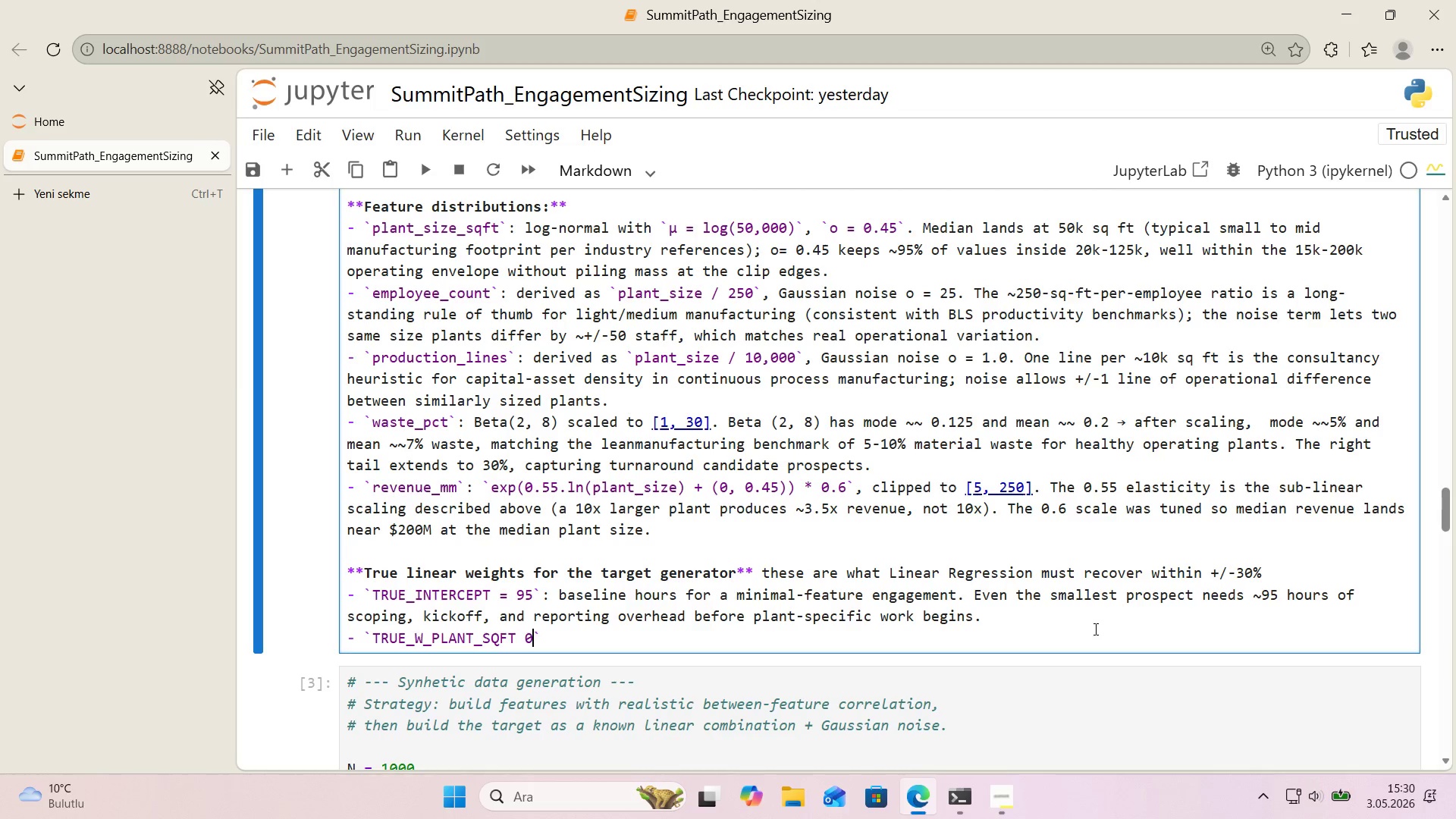 
key(0)
 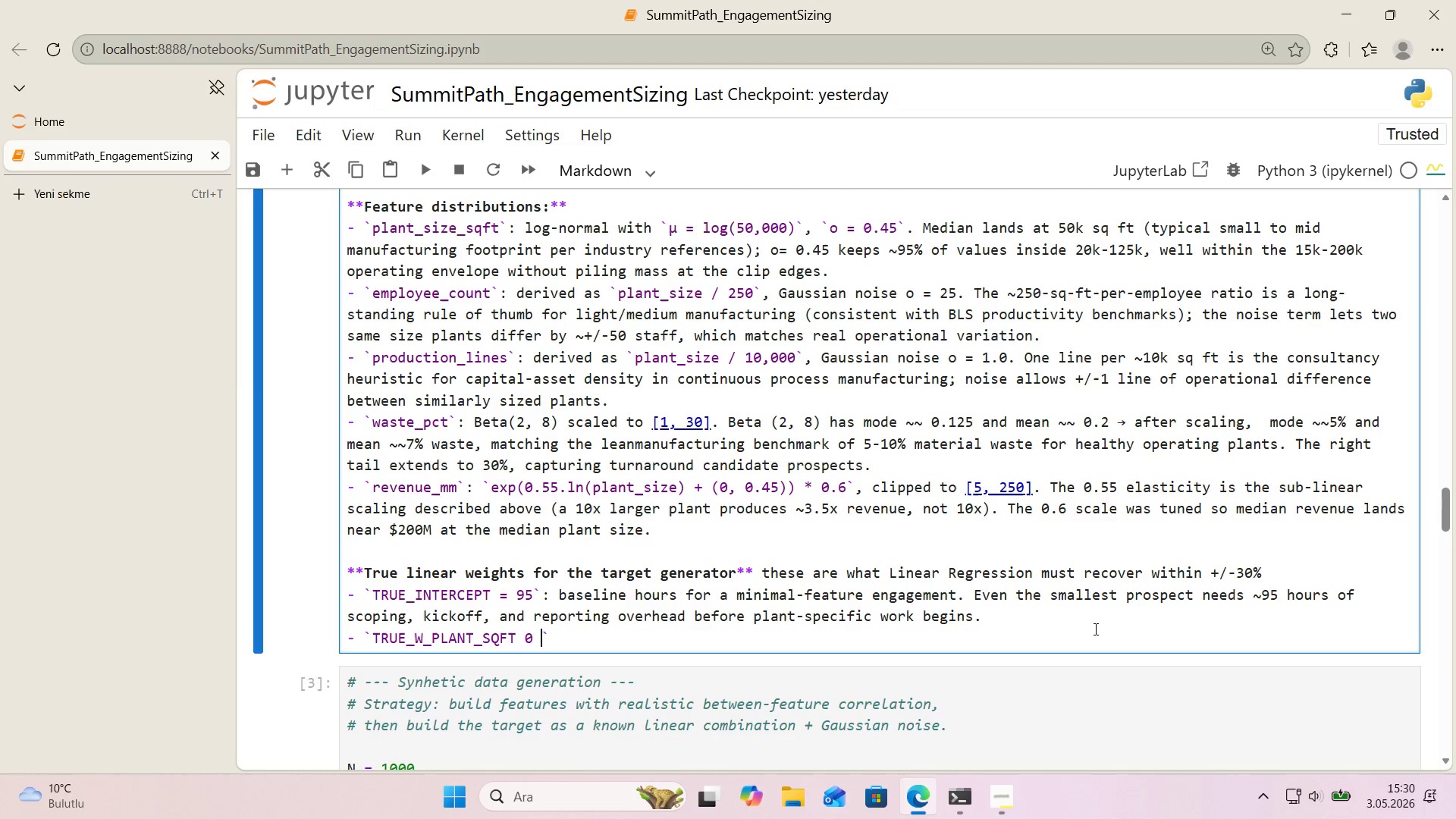 
key(Space)
 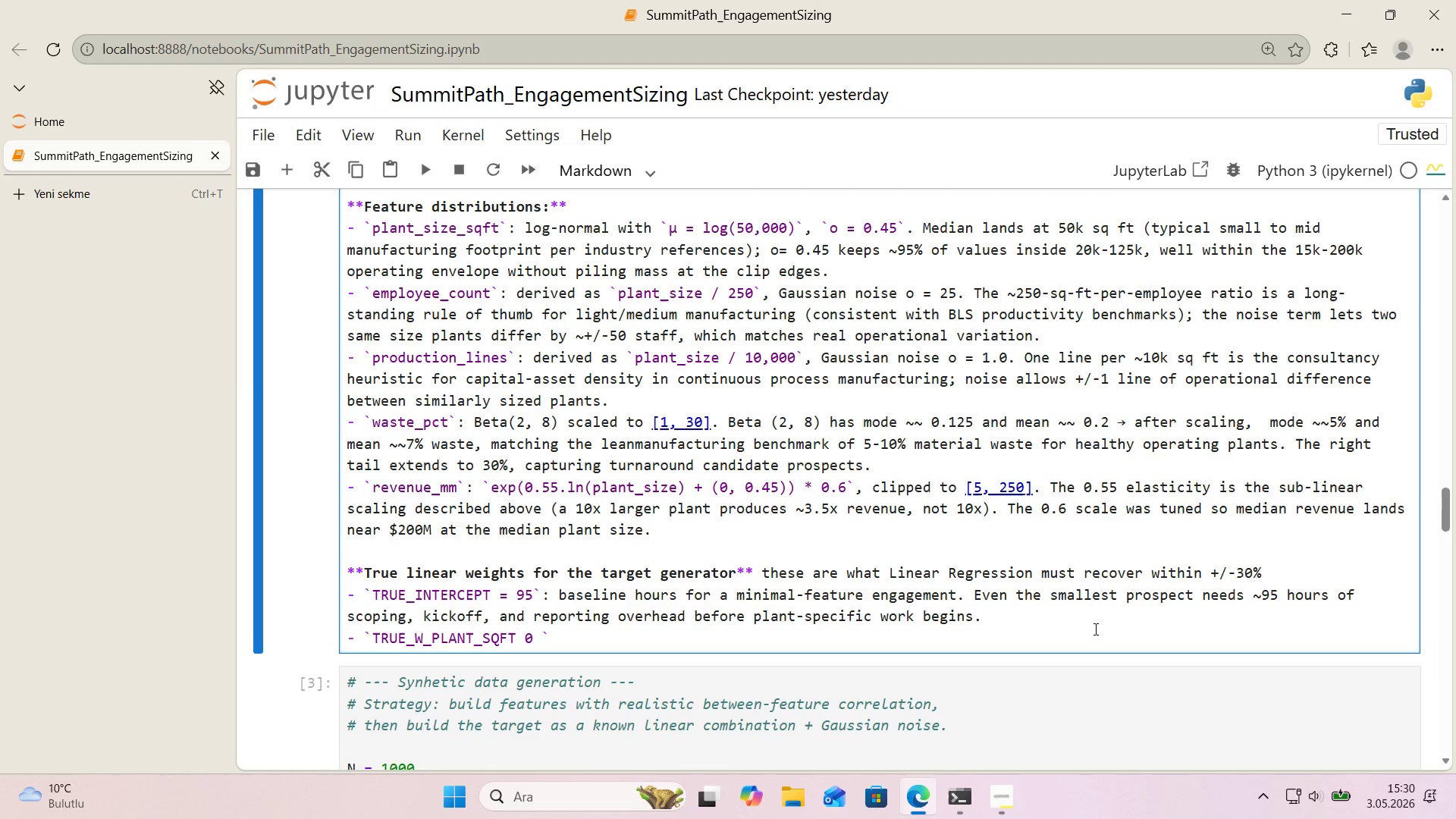 
key(Numpad0)
 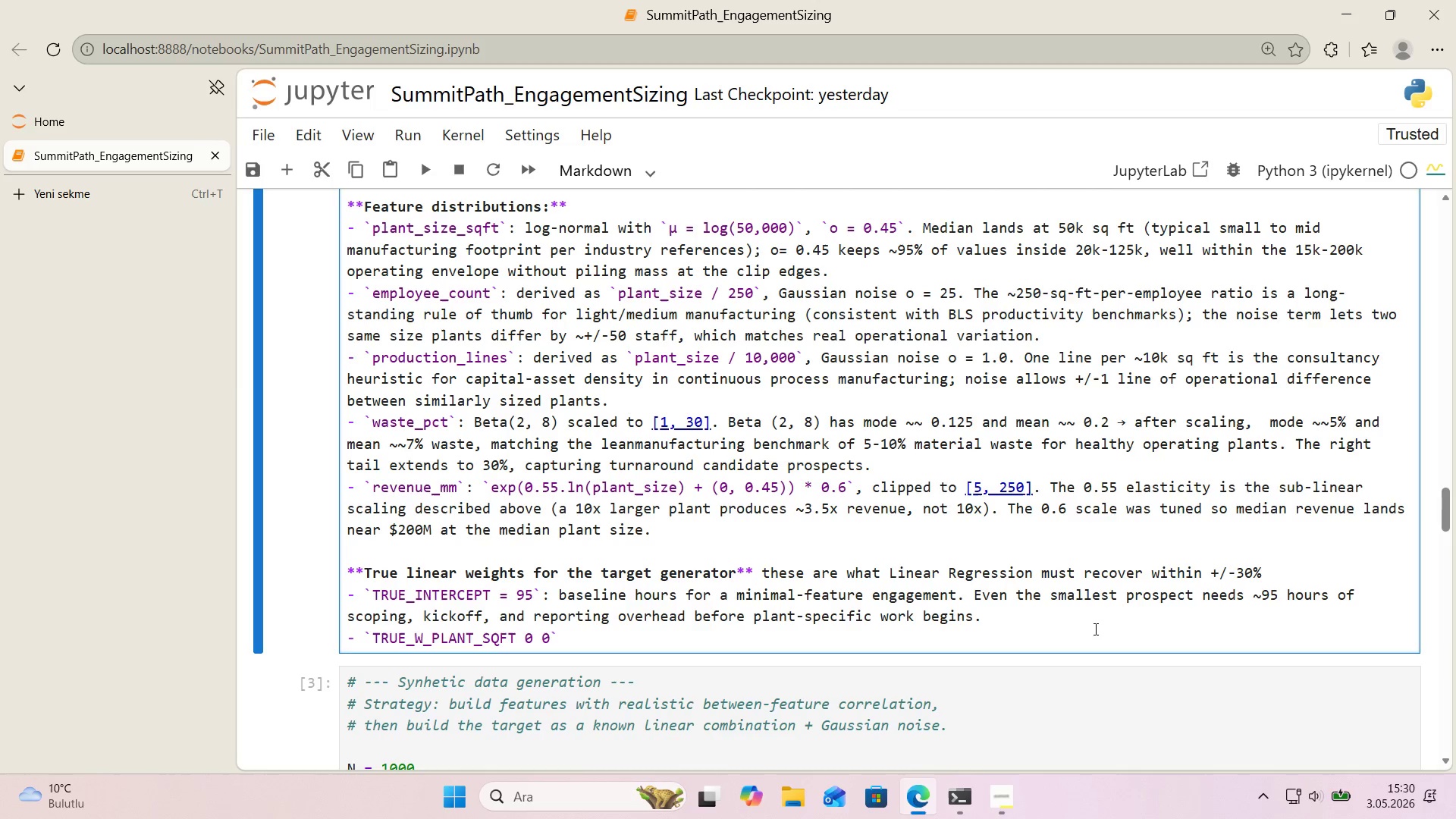 
key(Period)
 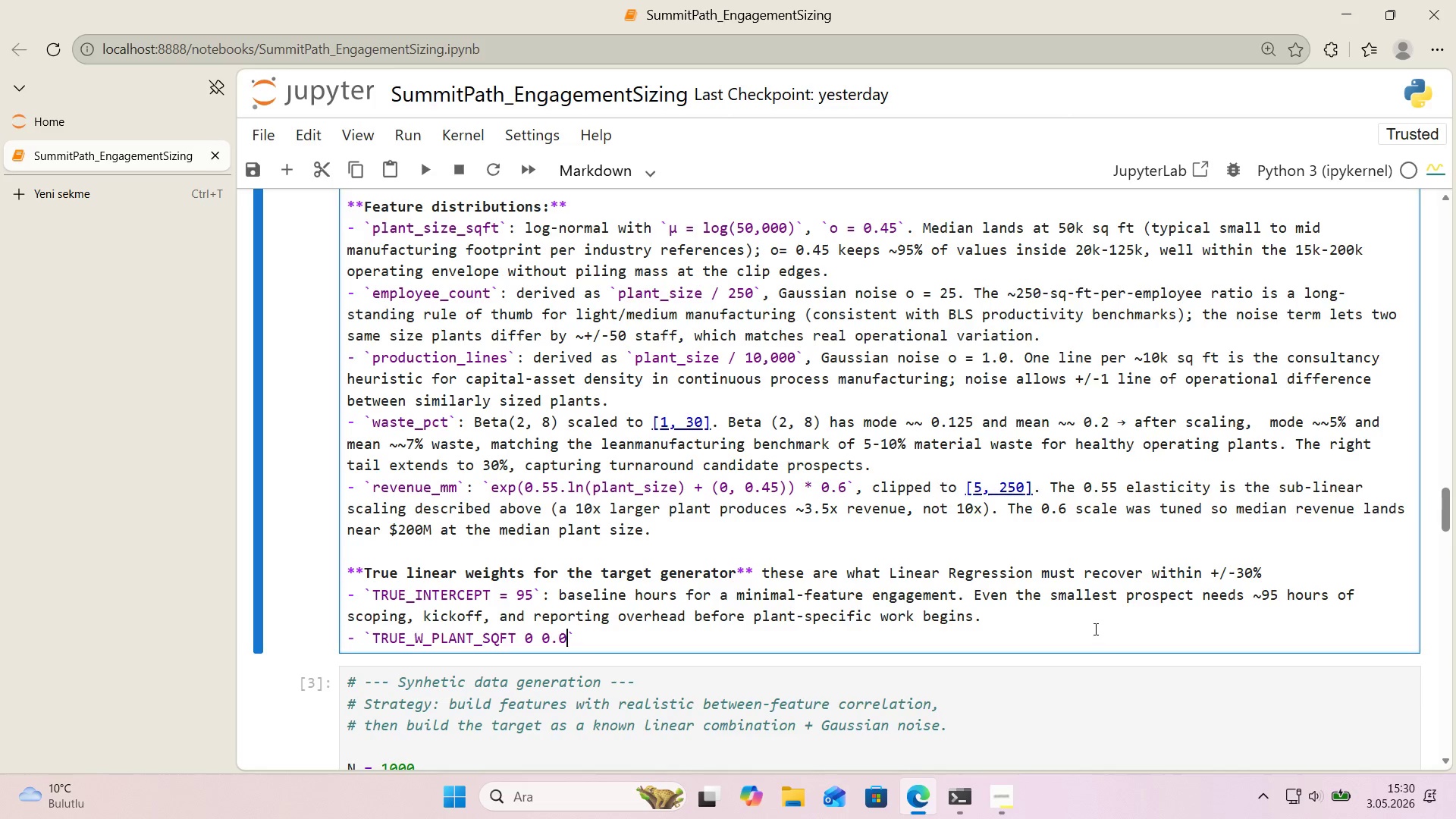 
key(Numpad0)
 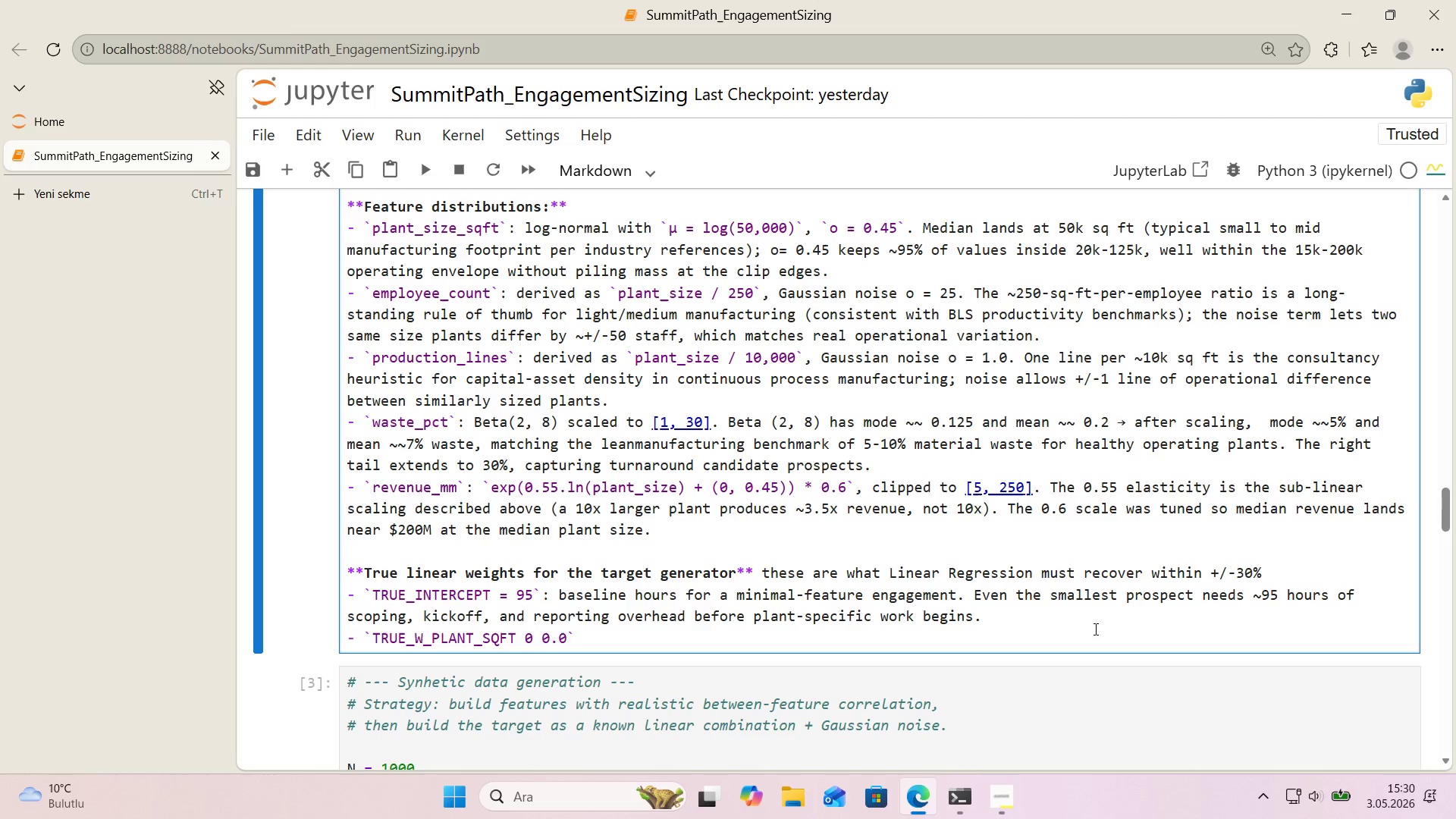 
key(Backspace)
 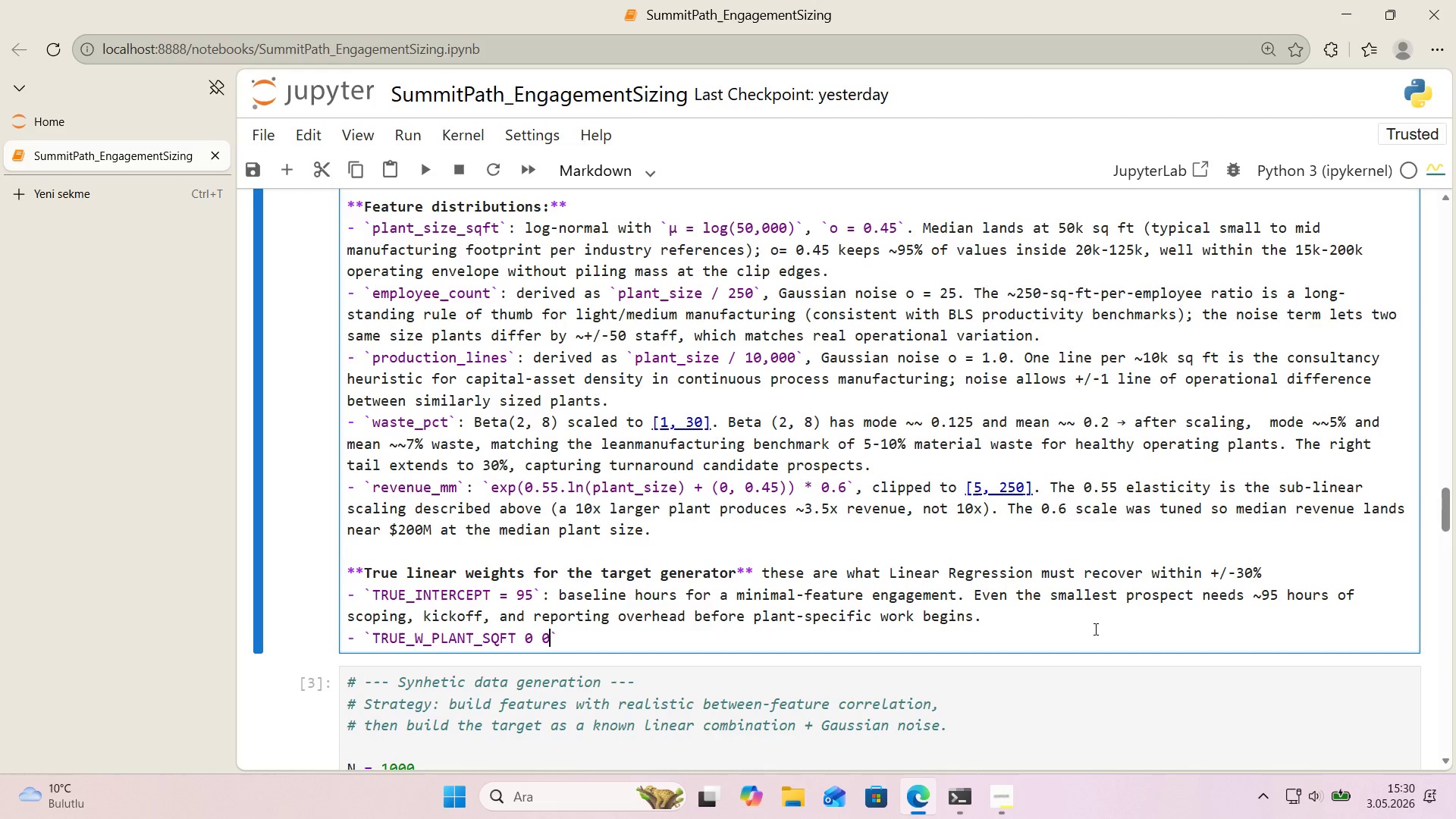 
key(Backspace)
 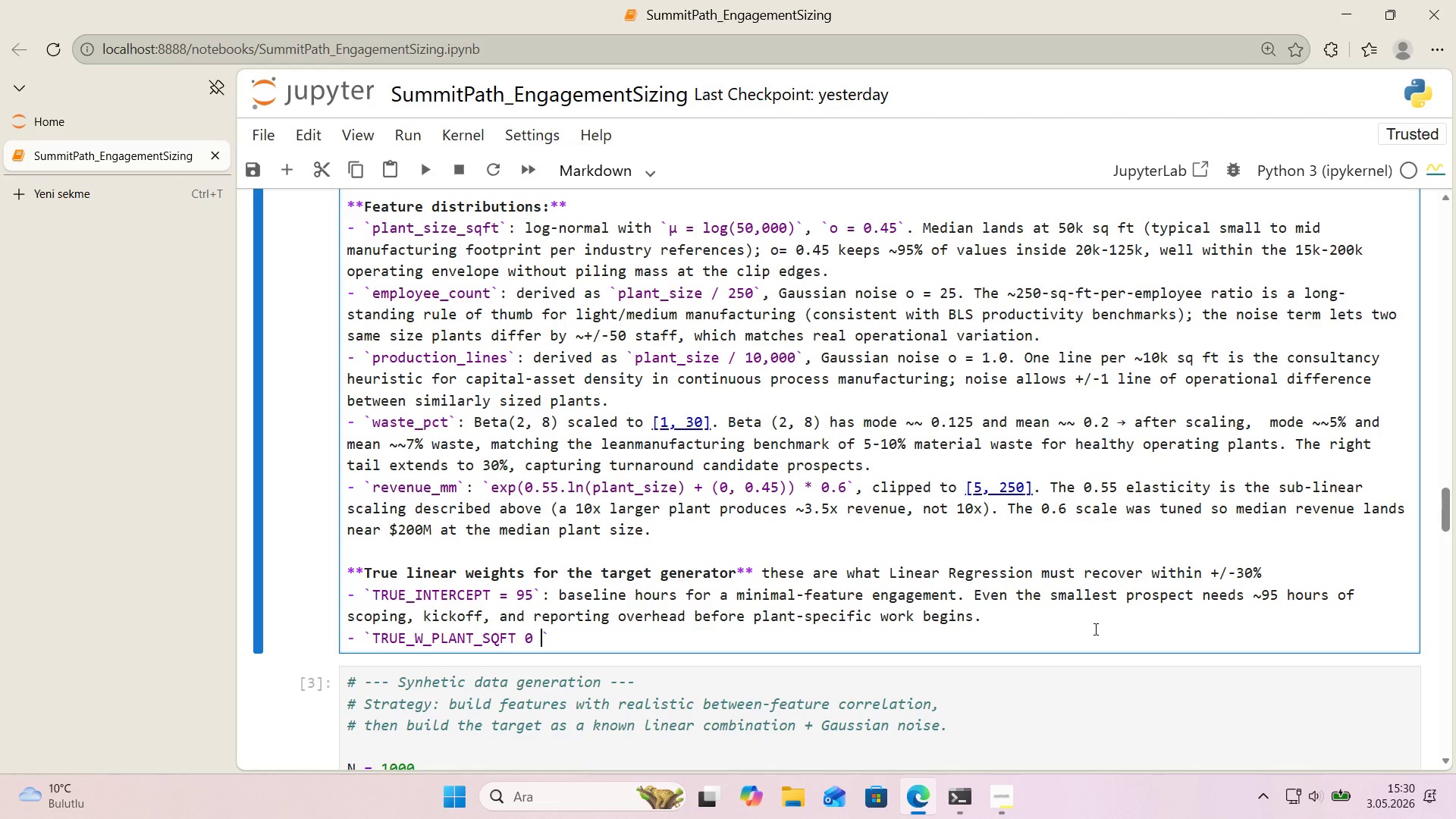 
key(Backspace)
 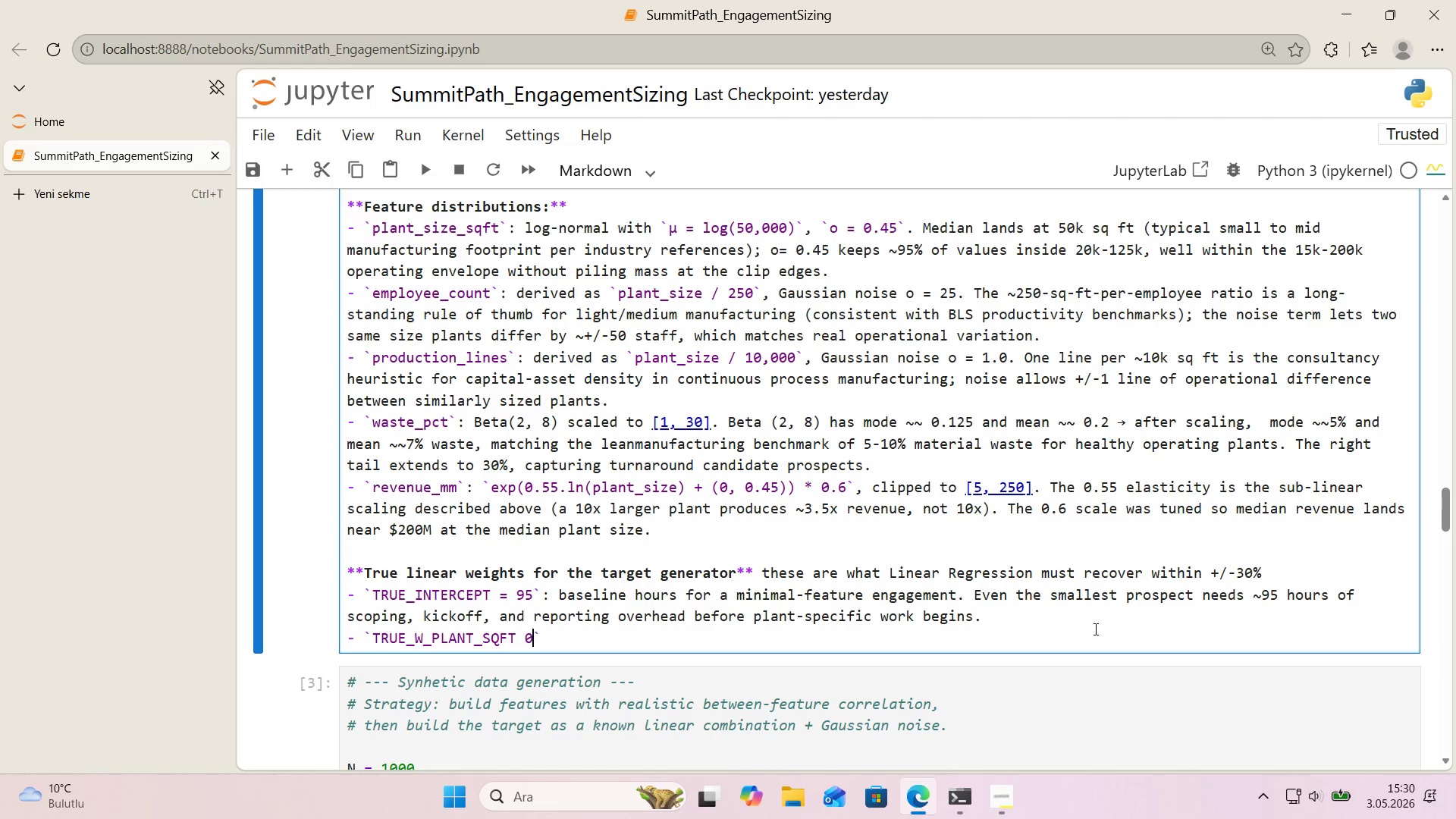 
key(Backspace)
 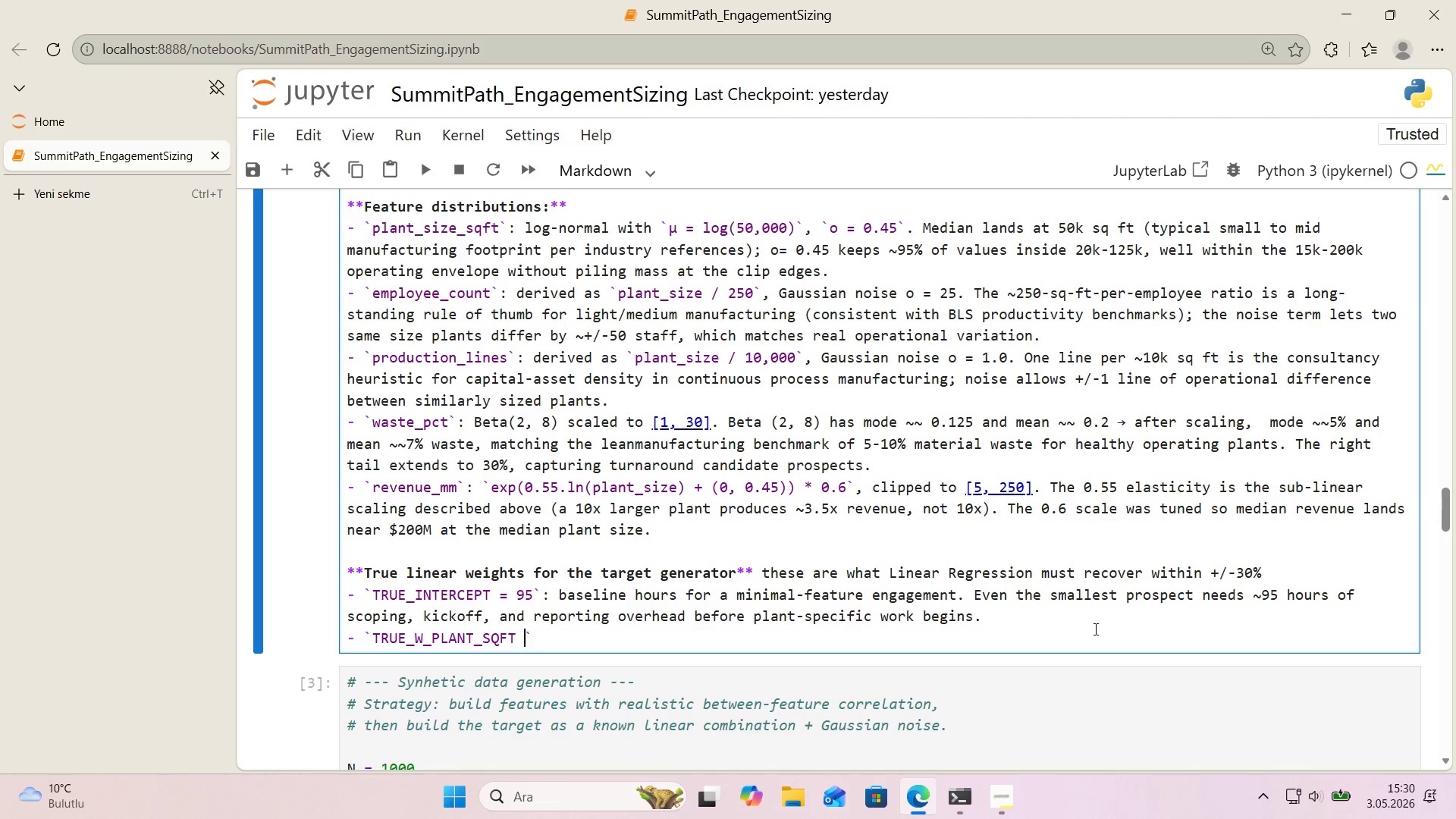 
key(Backspace)
 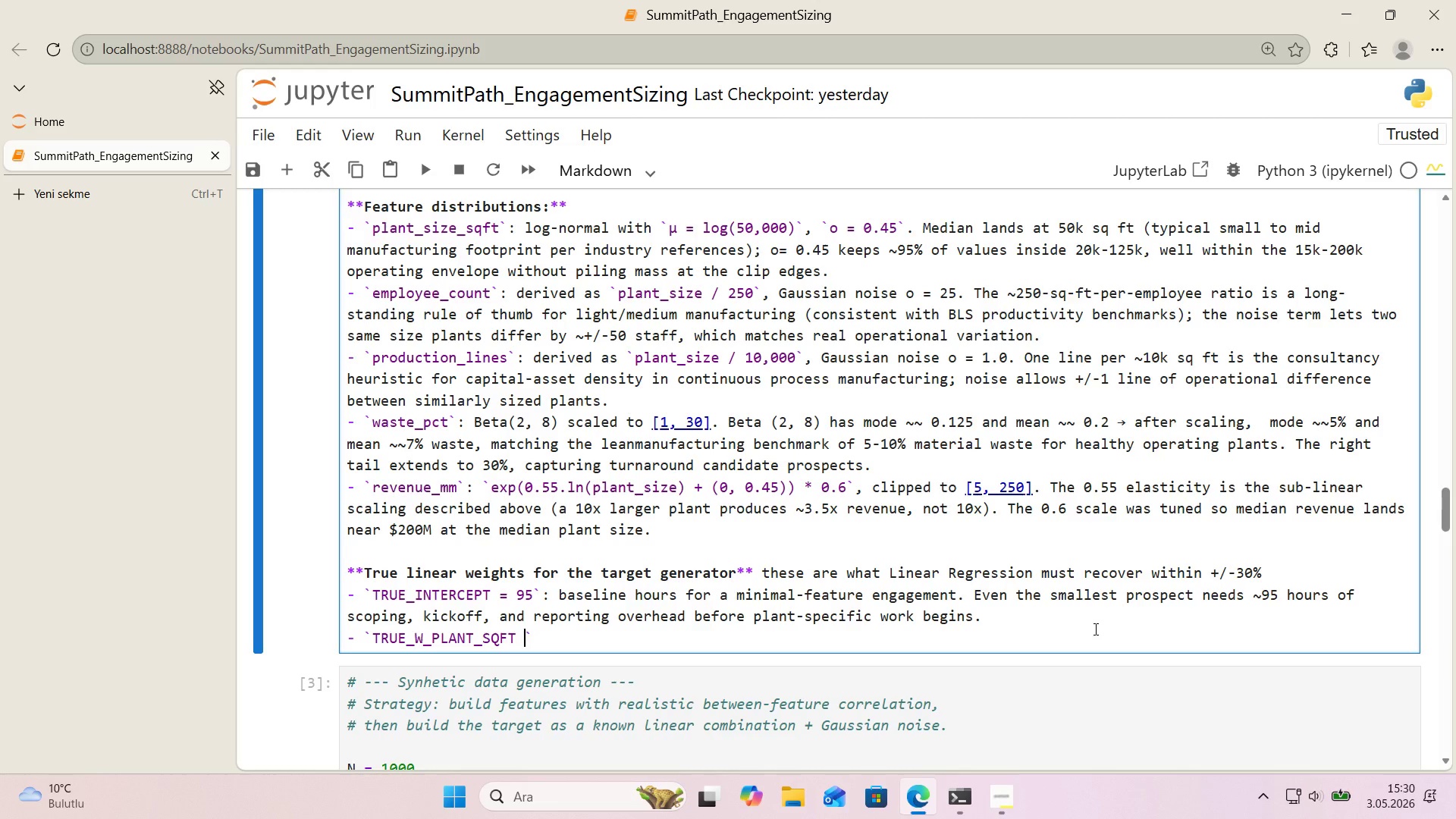 
key(Shift+0)
 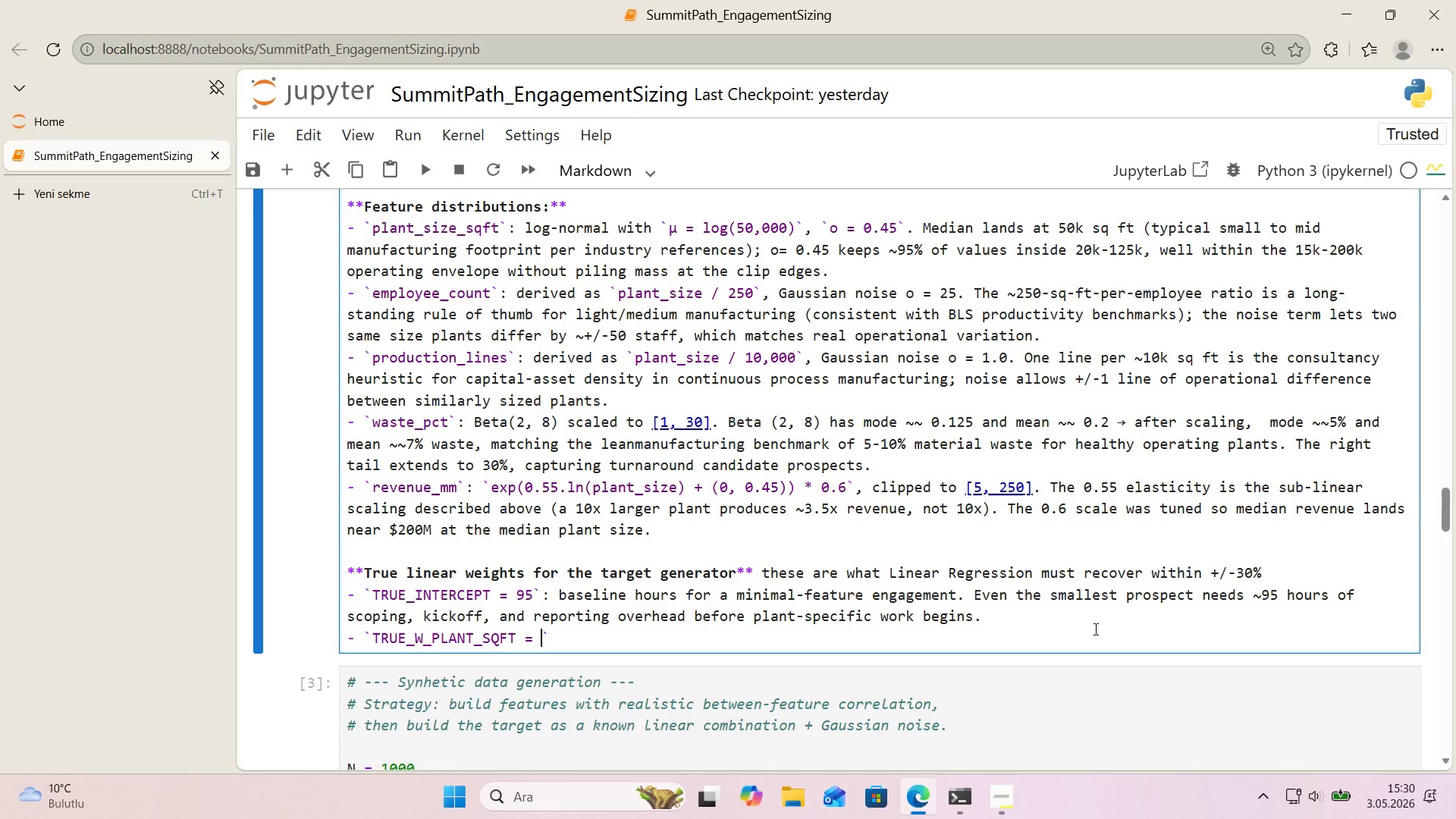 
key(Space)
 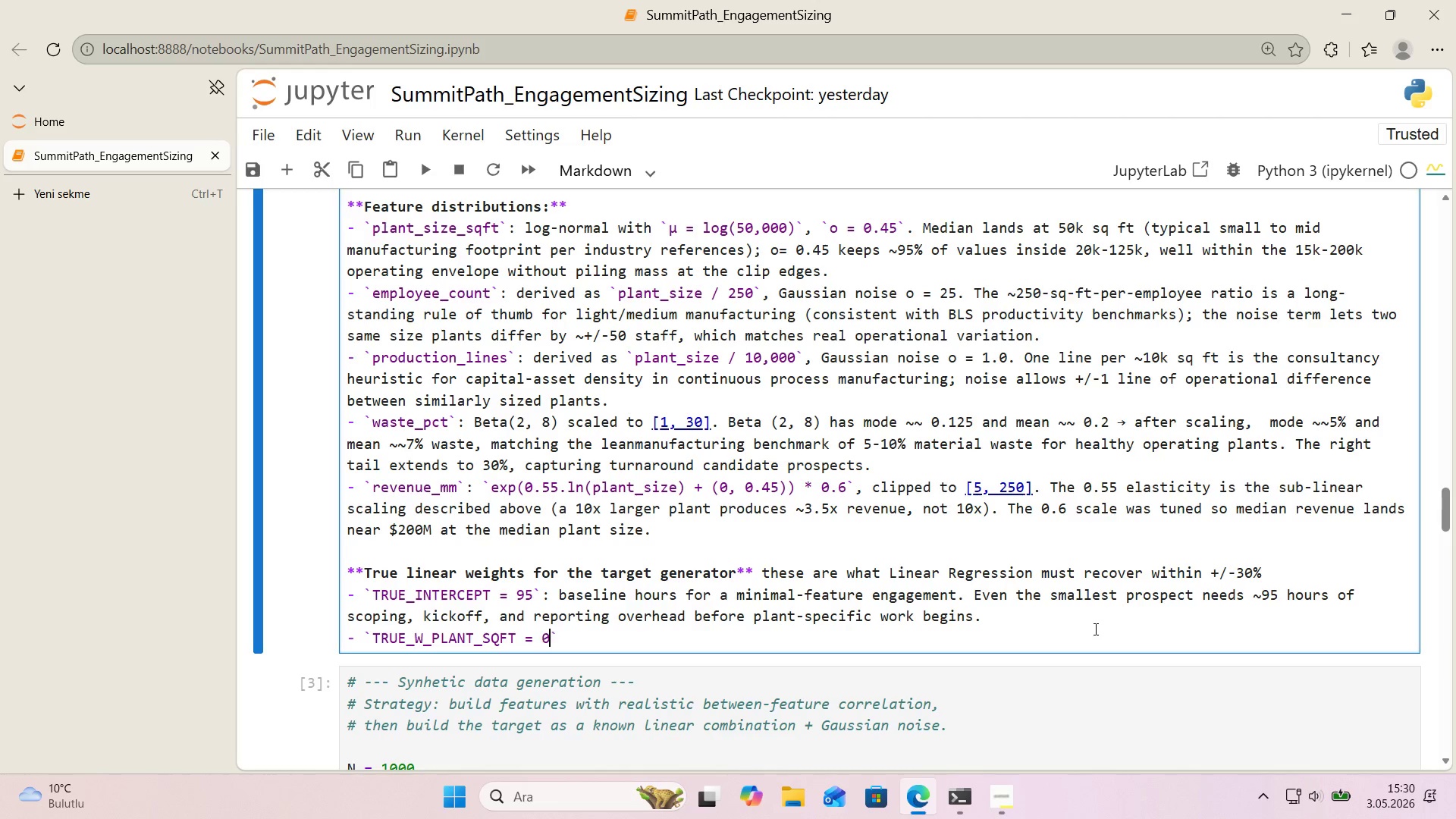 
key(Numpad0)
 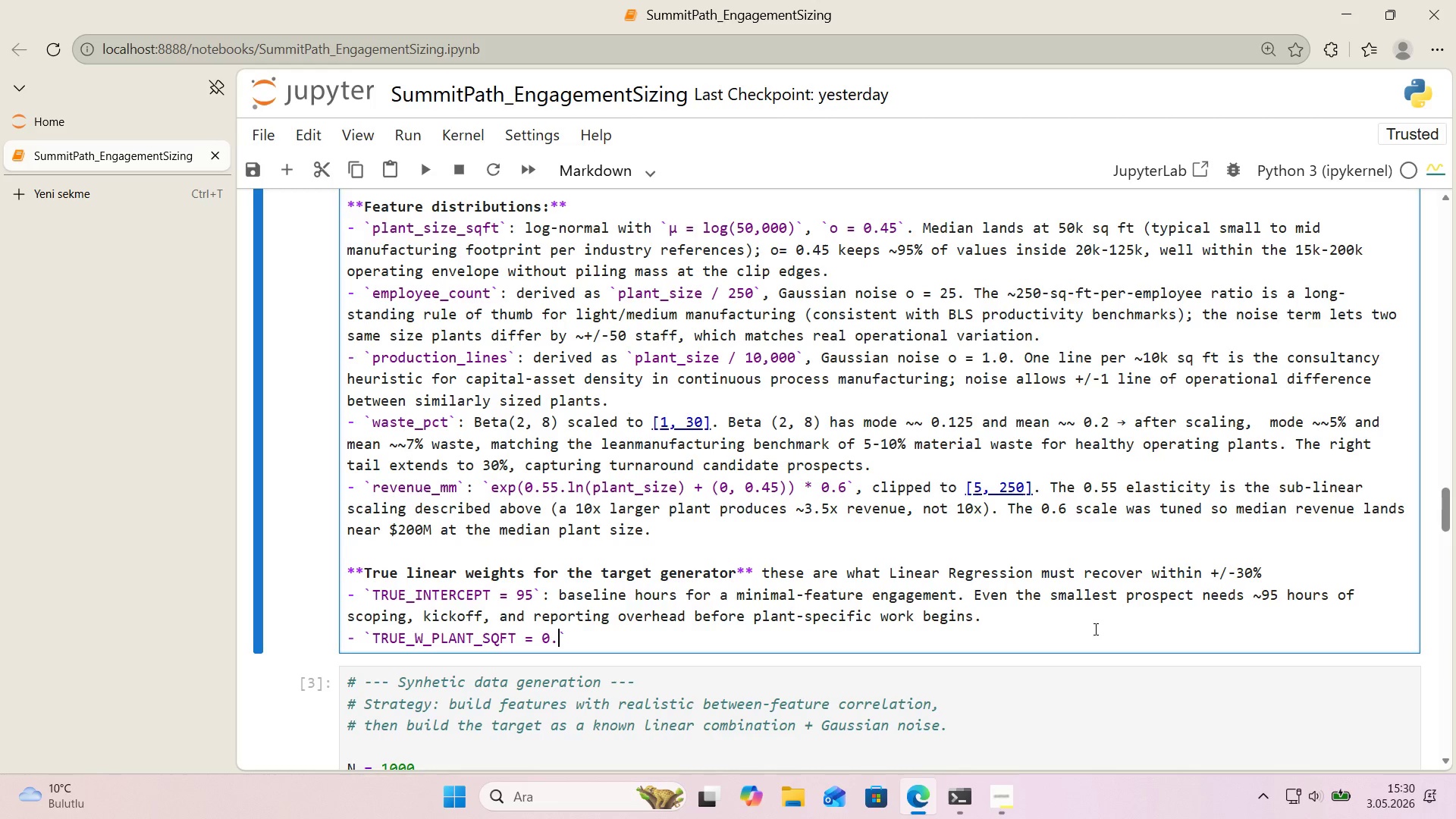 
key(Period)
 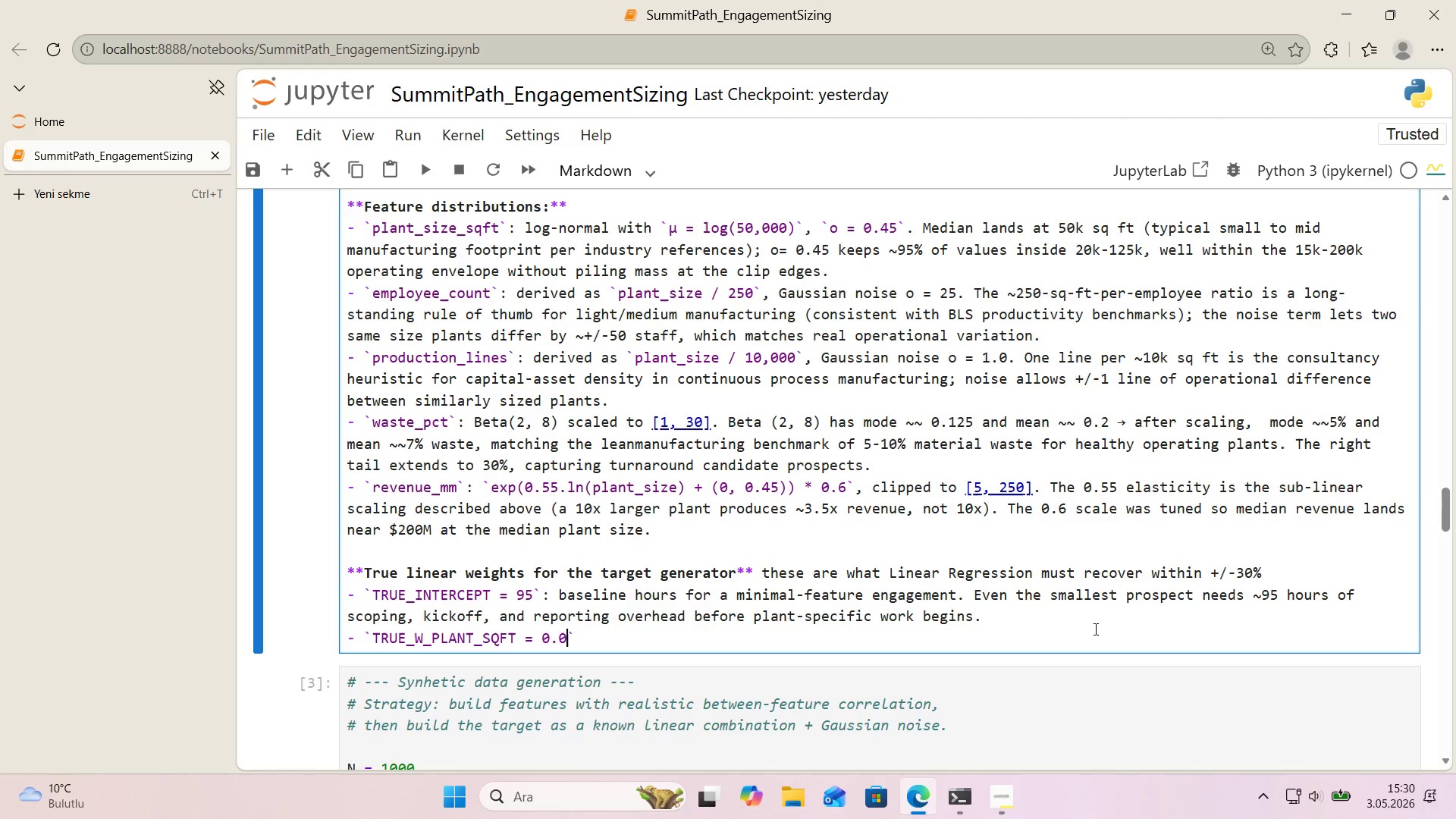 
key(Numpad0)
 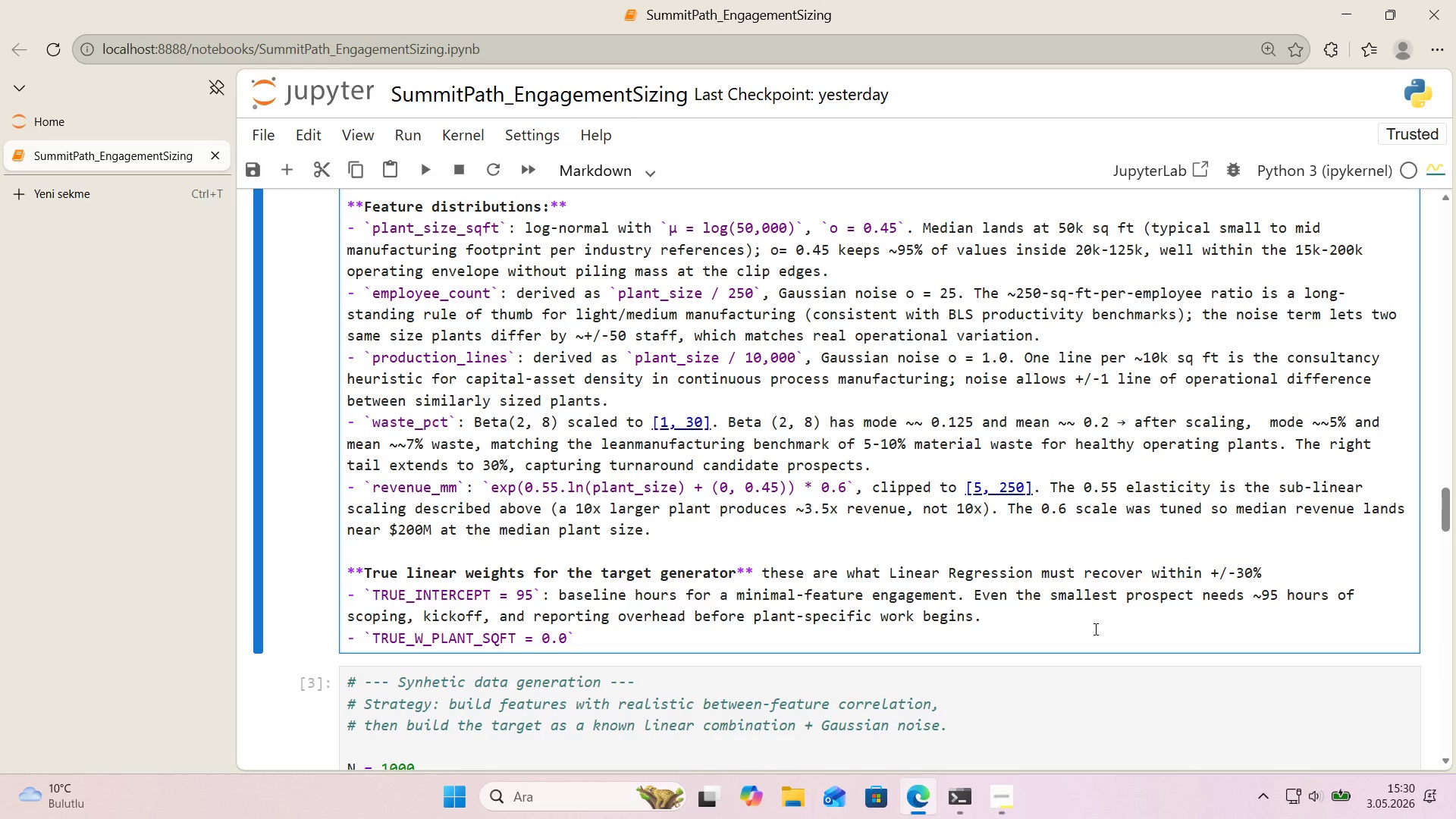 
key(Numpad0)
 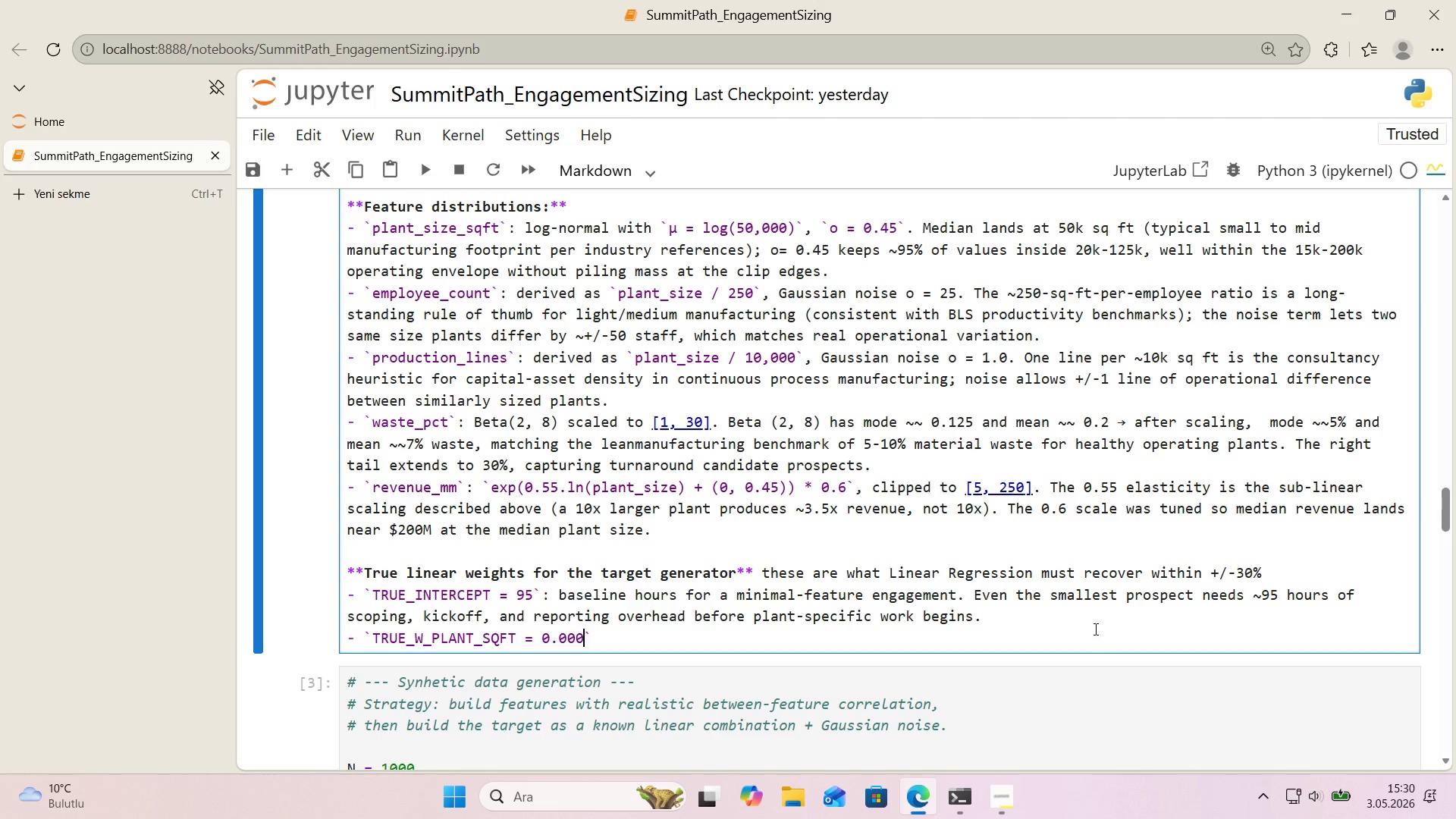 
key(Numpad0)
 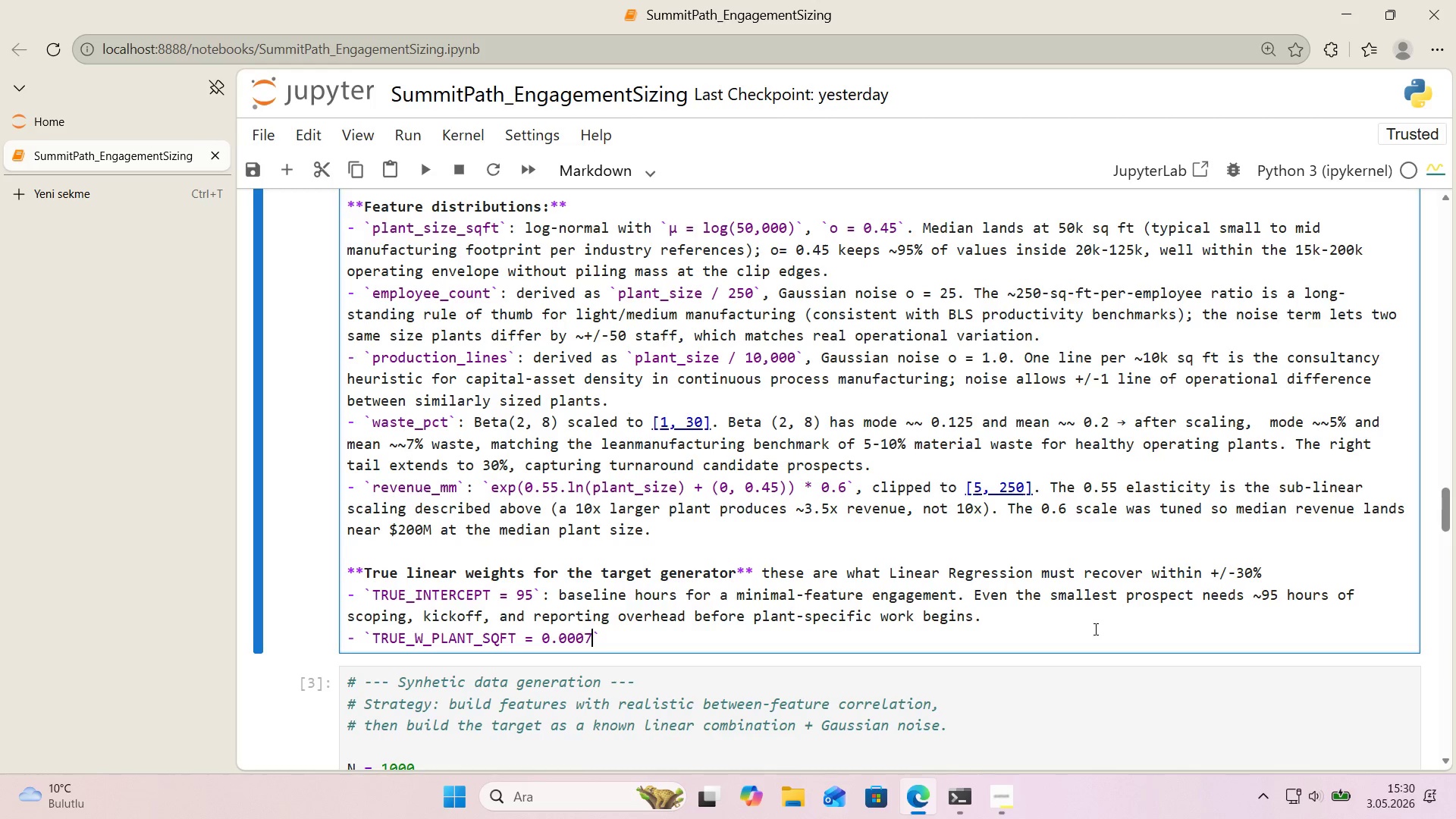 
key(Numpad7)
 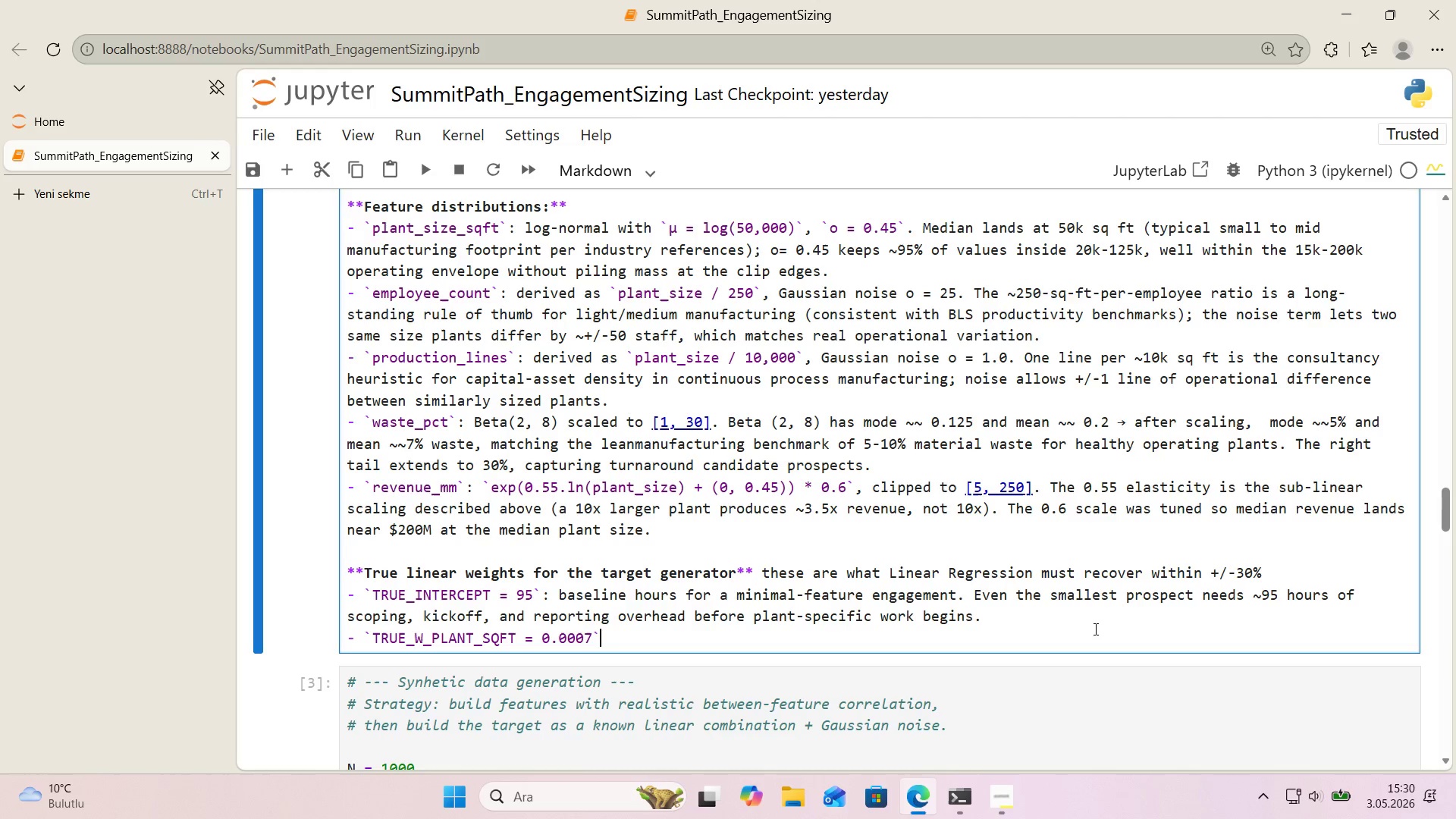 
key(ArrowRight)
 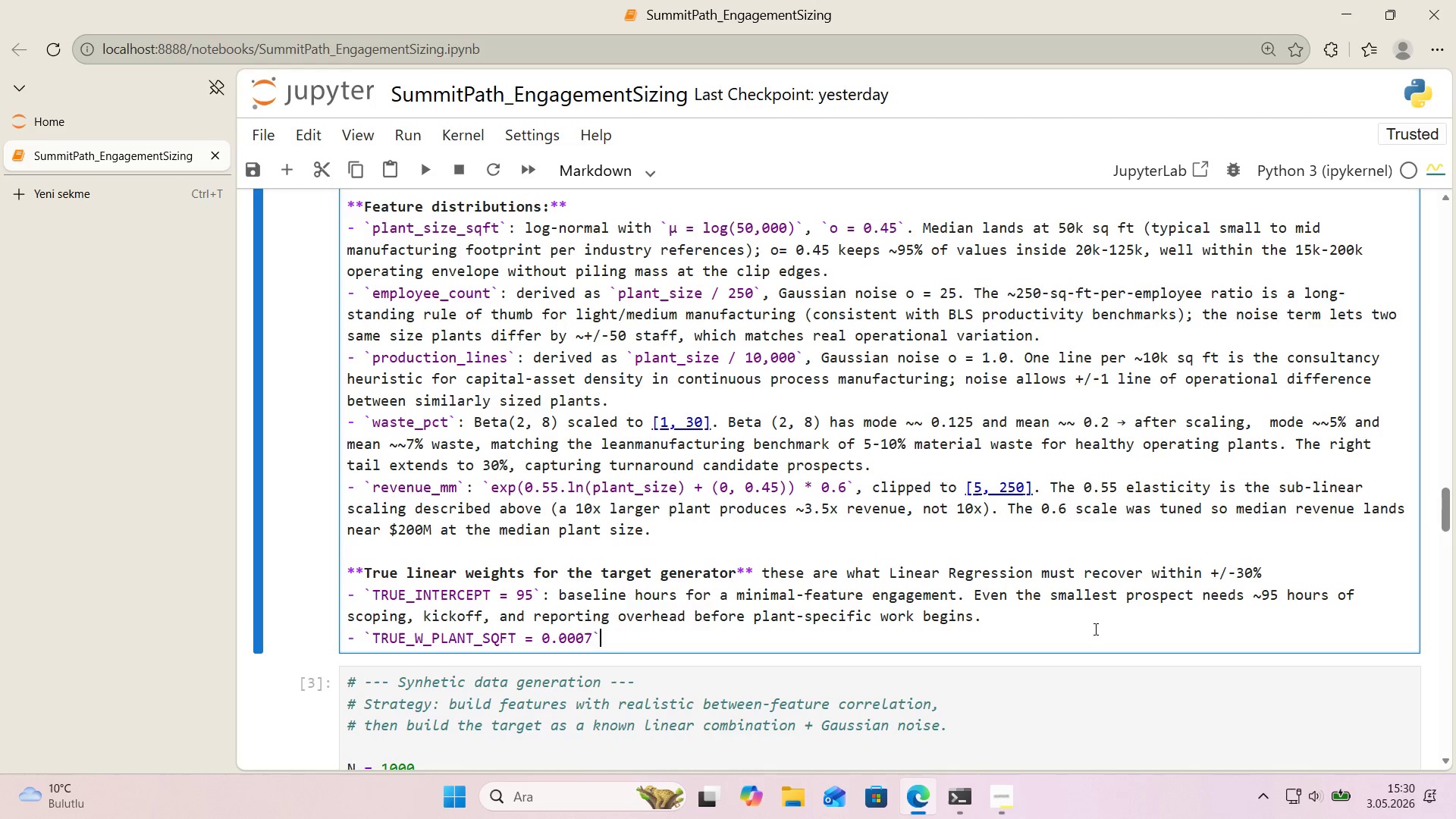 
key(CapsLock)
 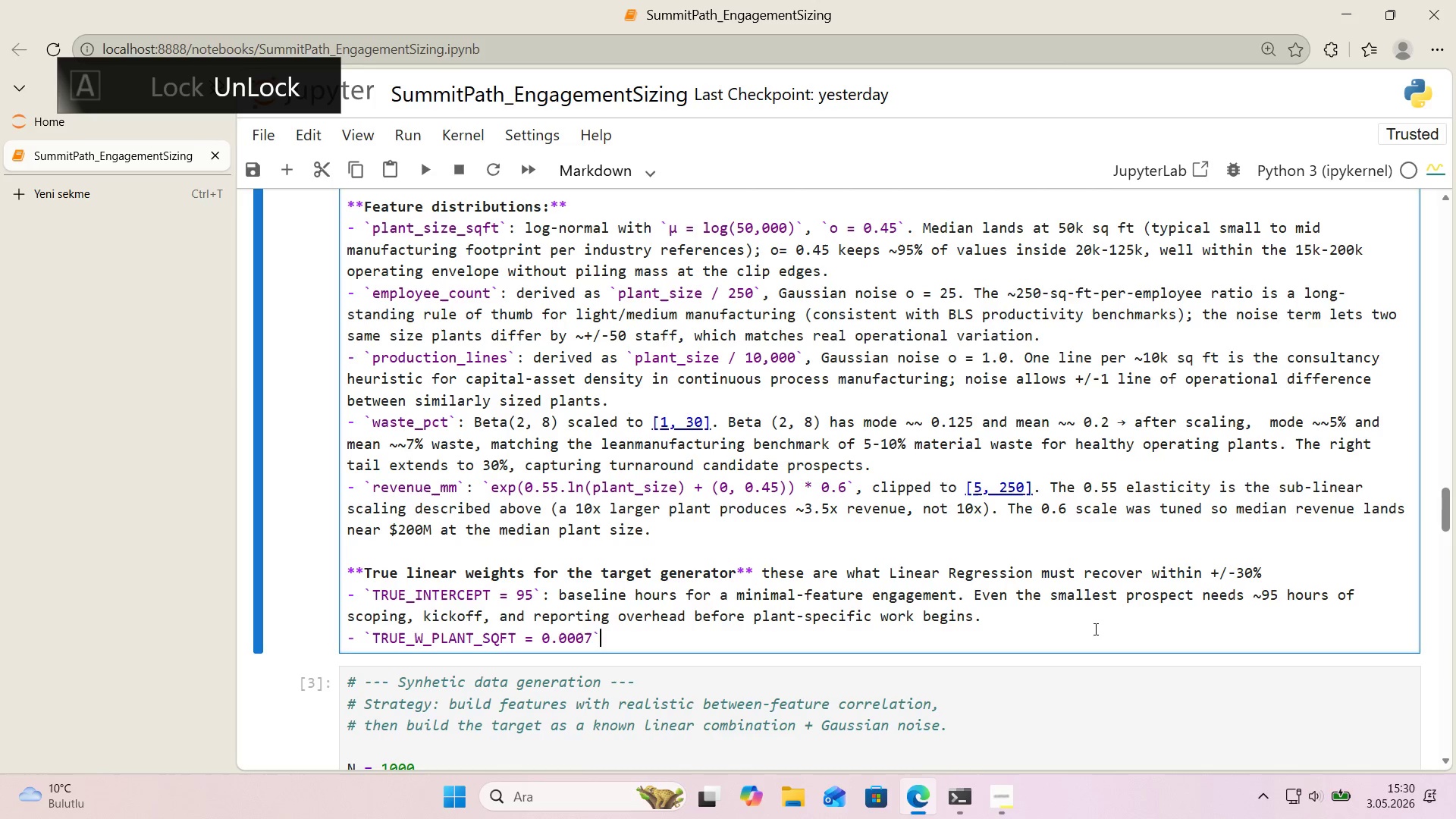 
key(ArrowUp)
 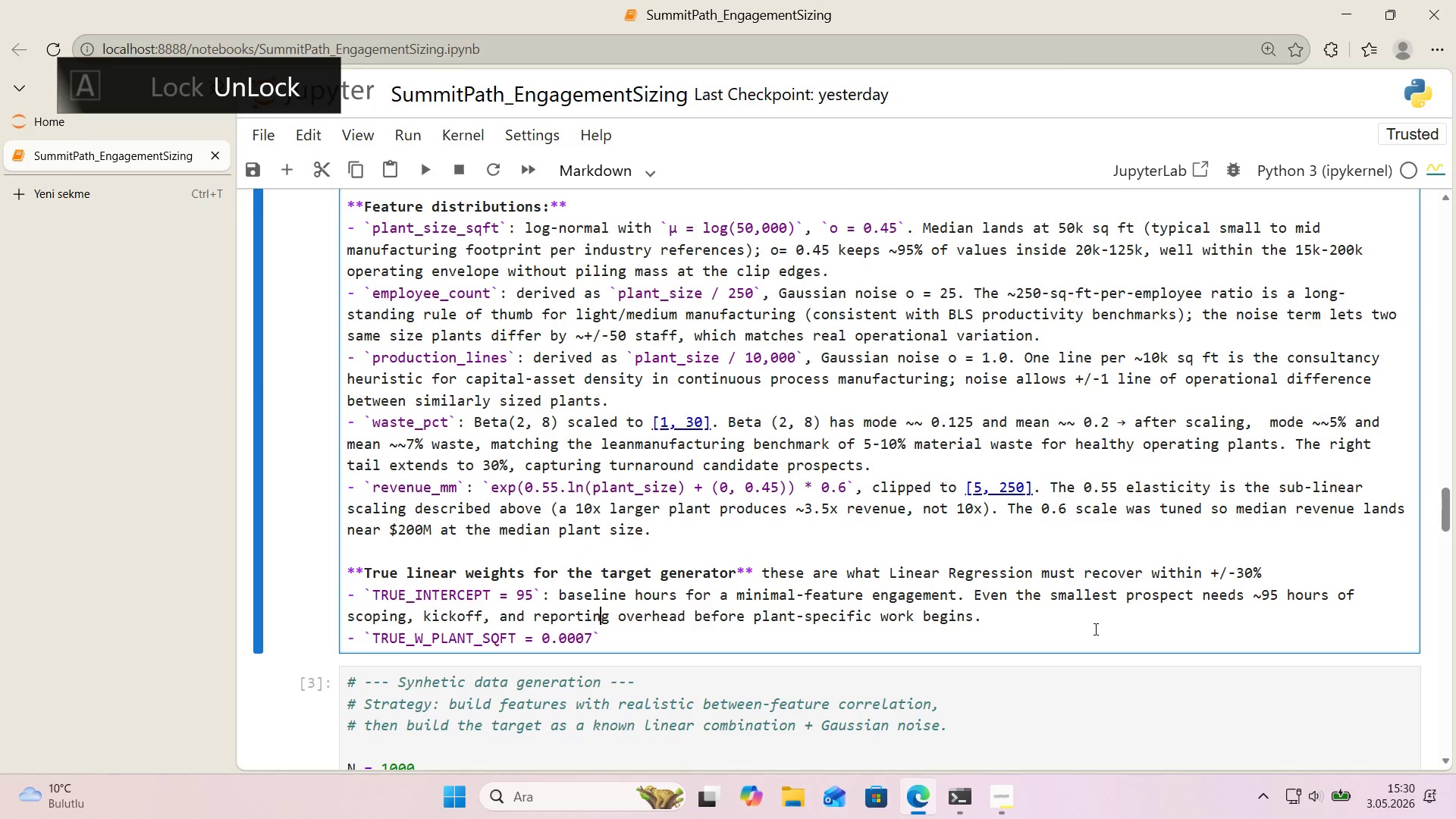 
key(Shift+ShiftRight)
 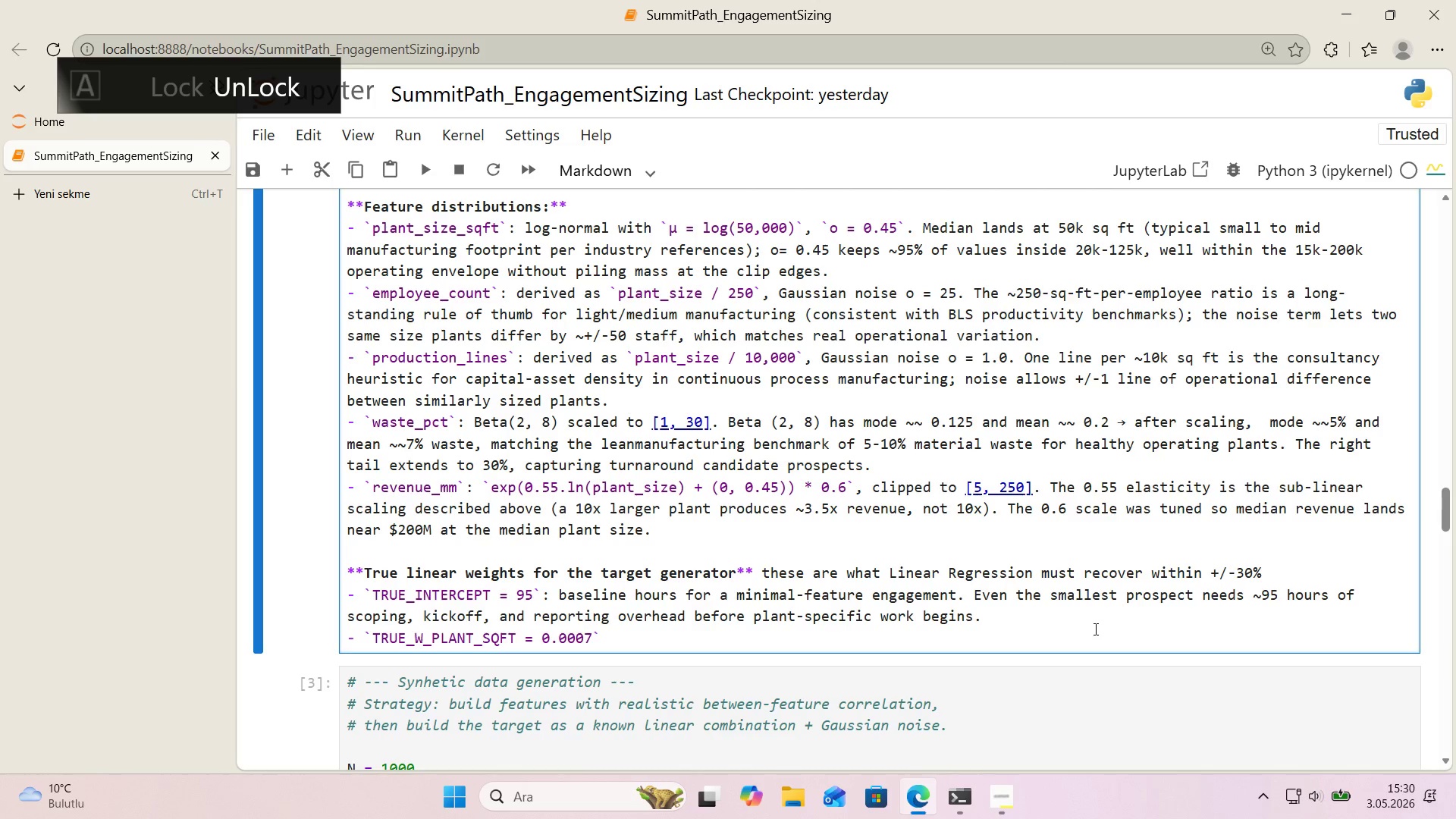 
key(ArrowDown)
 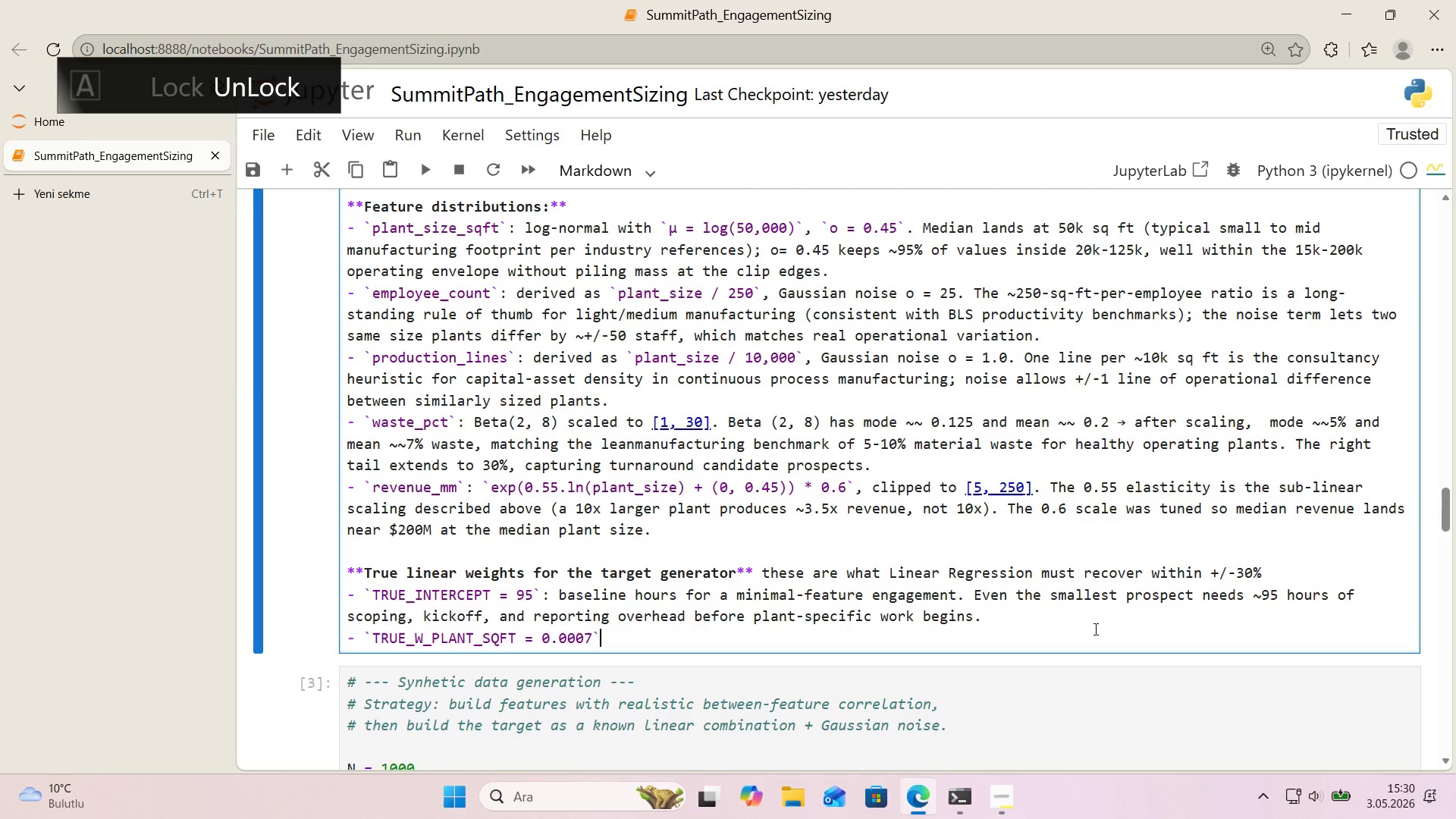 
type(> basel')
key(Backspace)
key(Backspace)
key(Backspace)
key(Backspace)
key(Backspace)
key(Backspace)
key(Backspace)
type( each add't'onal 10k sq ft addds)
key(Backspace)
key(Backspace)
key(Backspace)
type(ds 7 hours )
 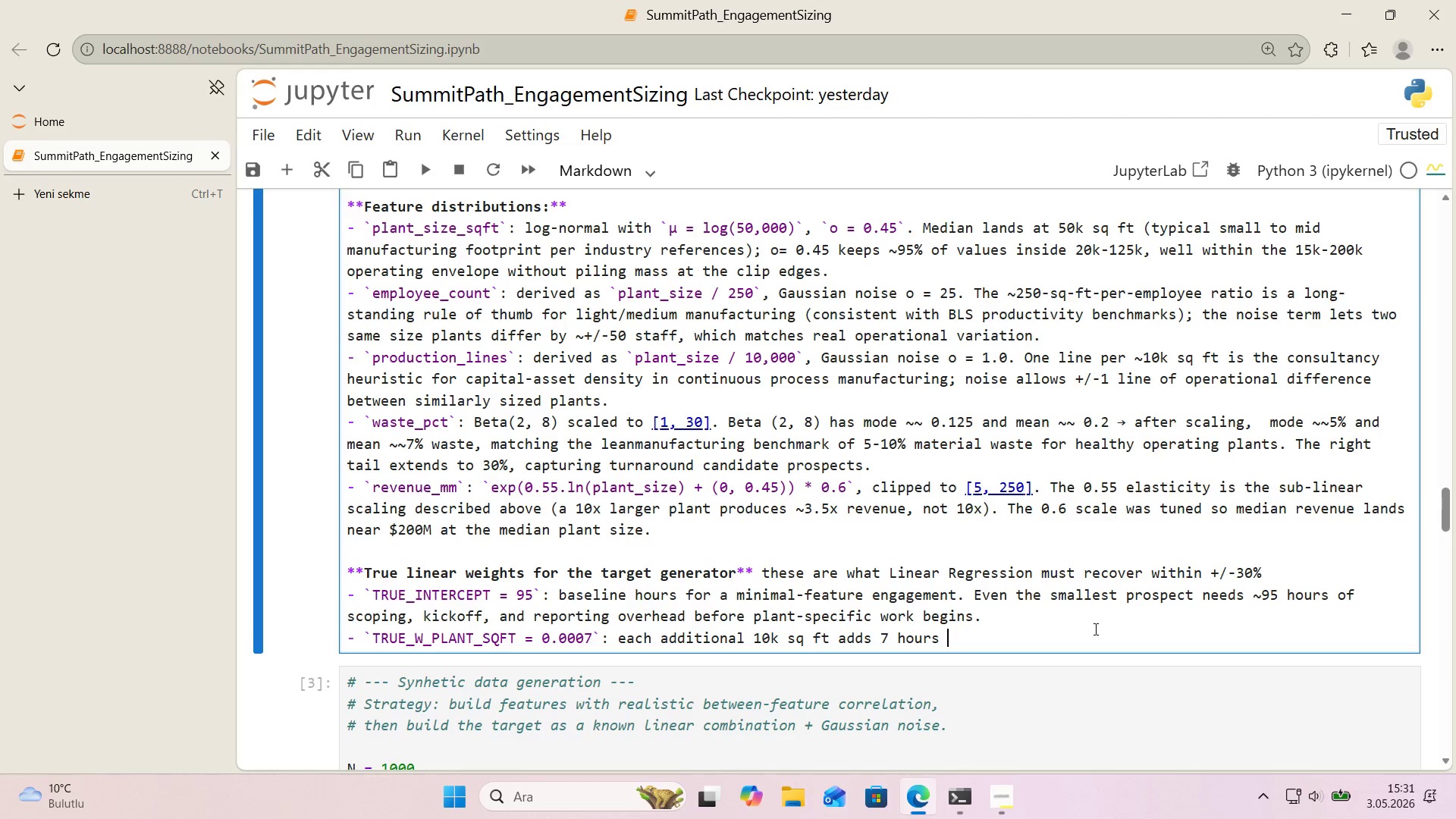 
key(Backspace)
type( *()
 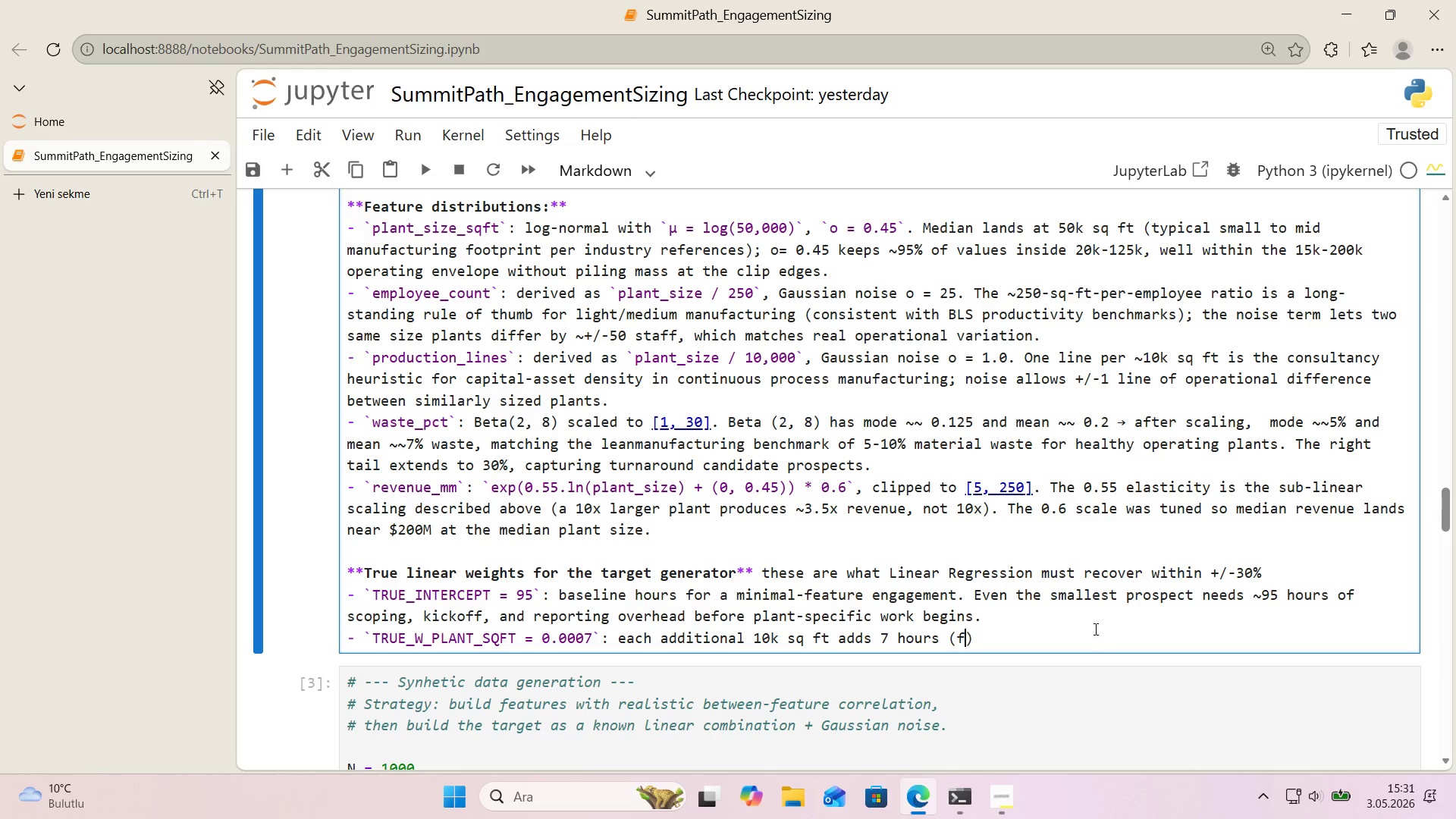 
 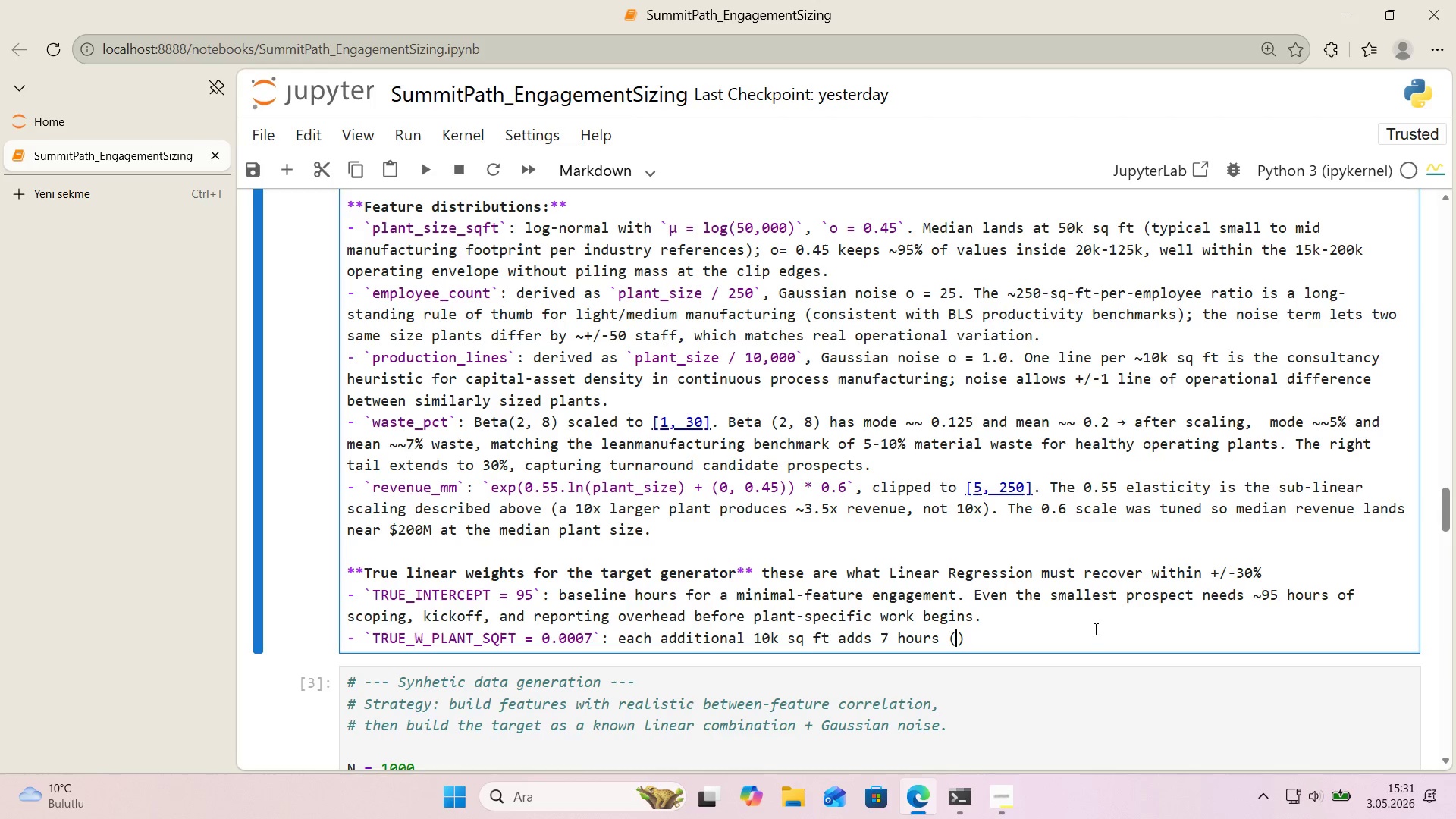 
key(ArrowLeft)
 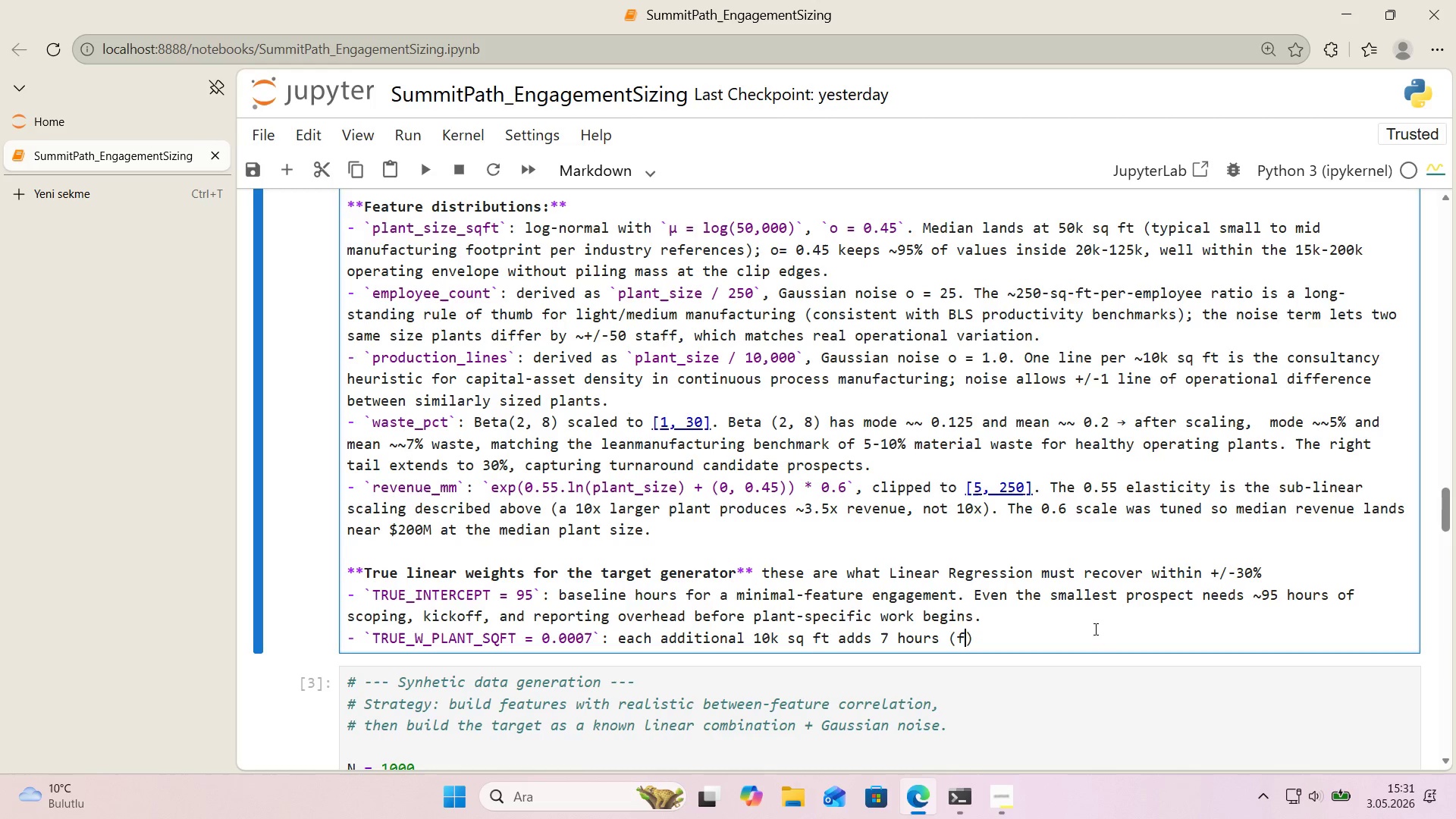 
type(footpr'nt )
 